 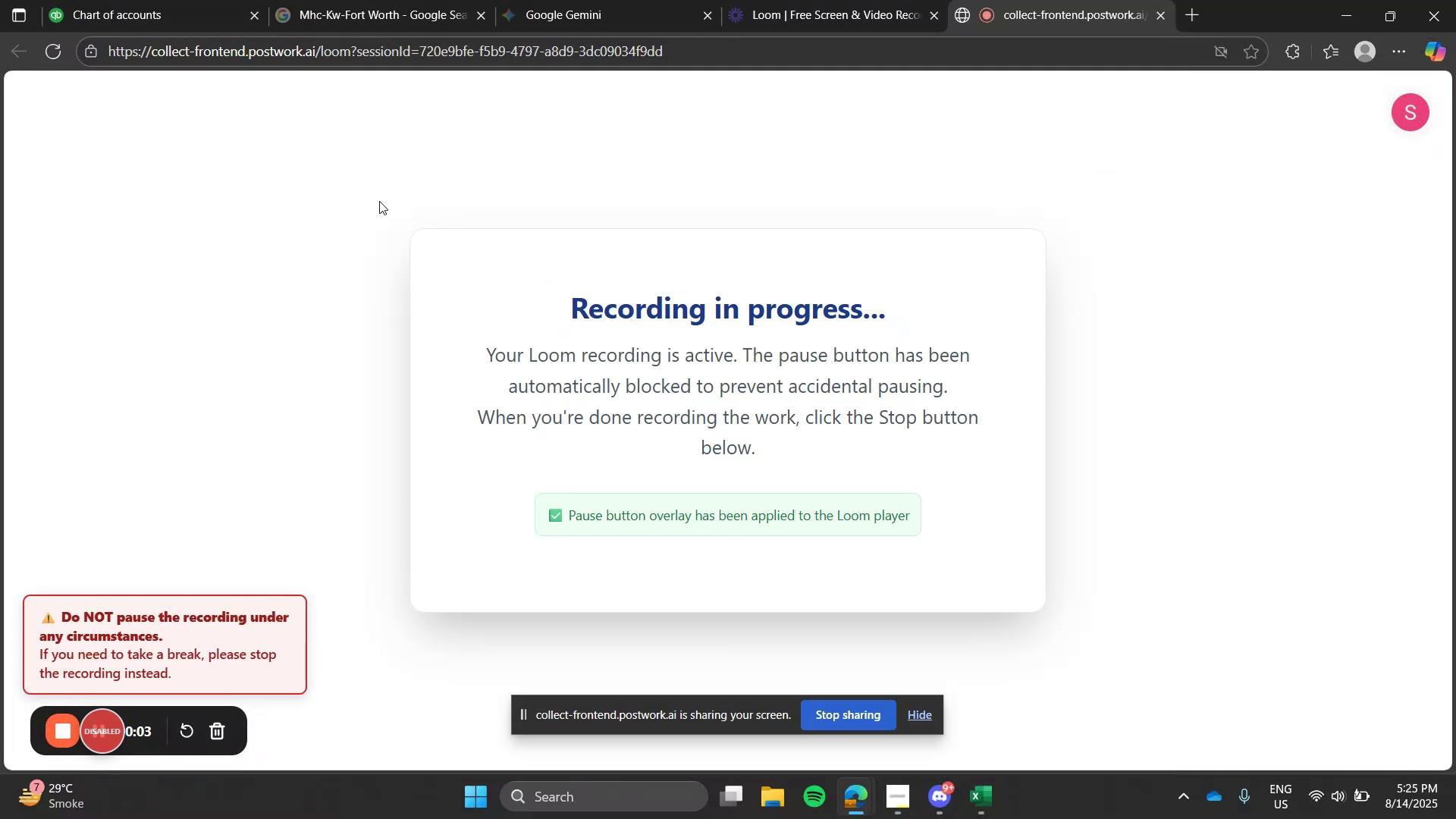 
left_click([180, 0])
 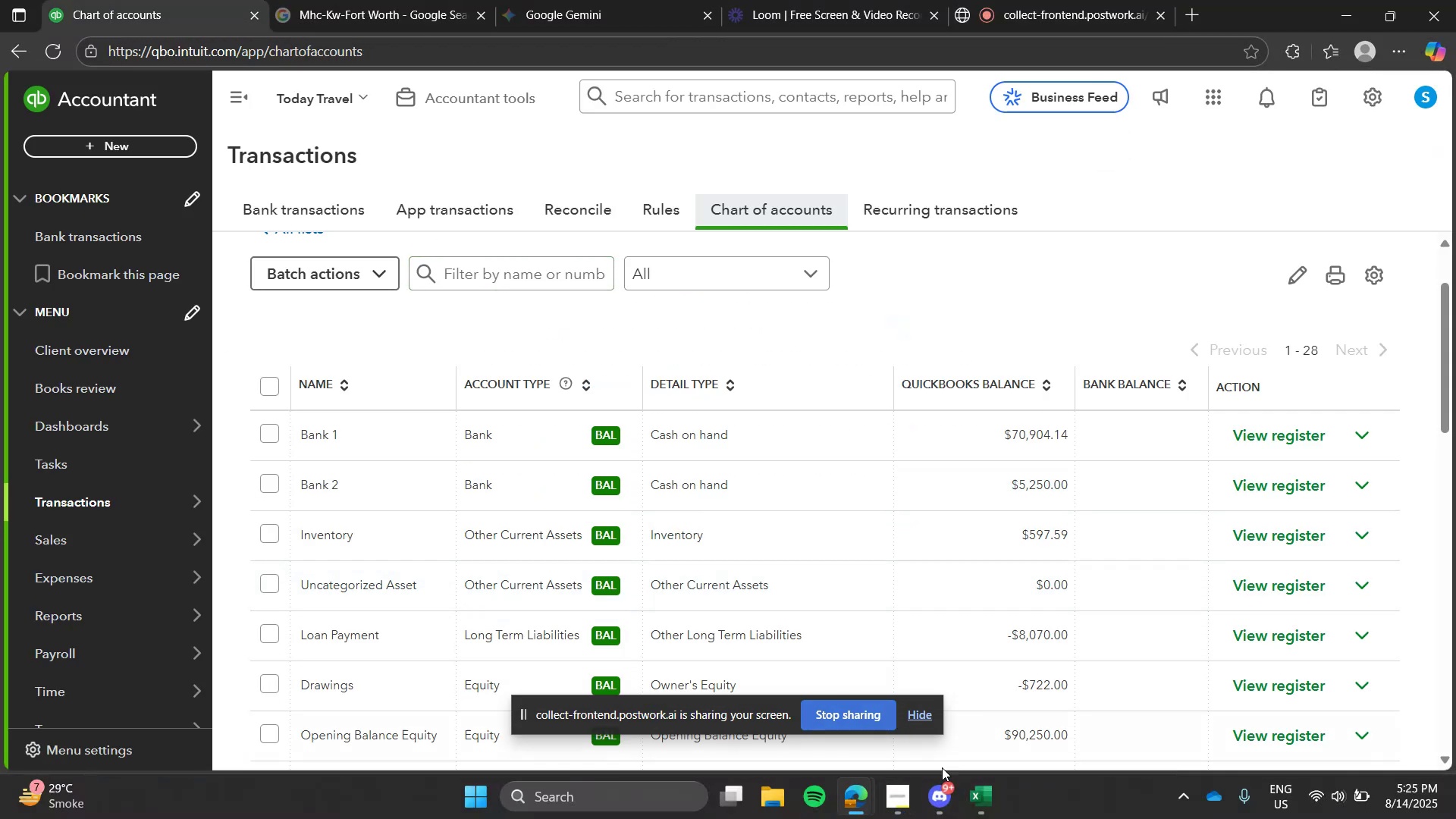 
left_click([977, 812])
 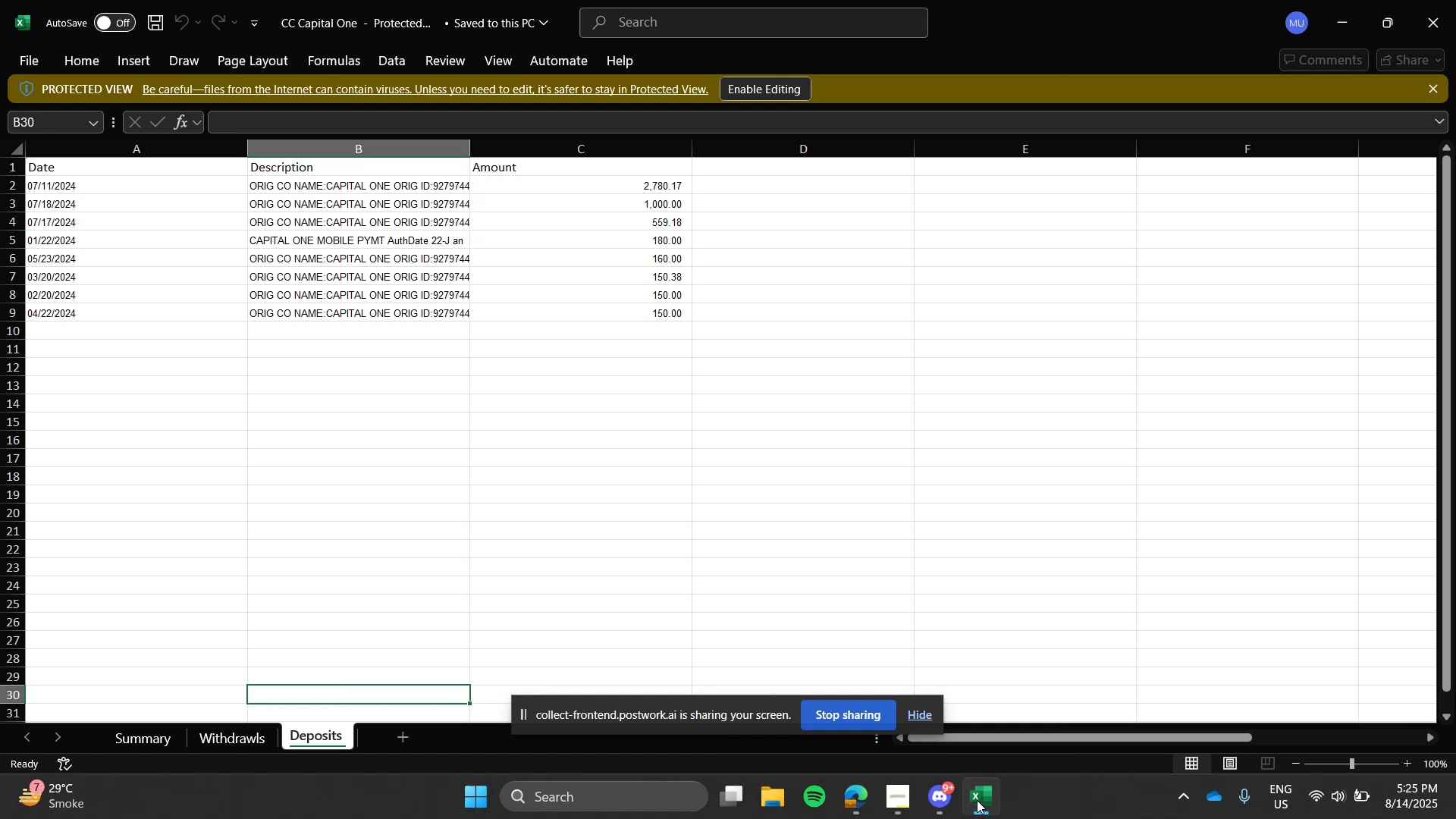 
left_click([903, 800])
 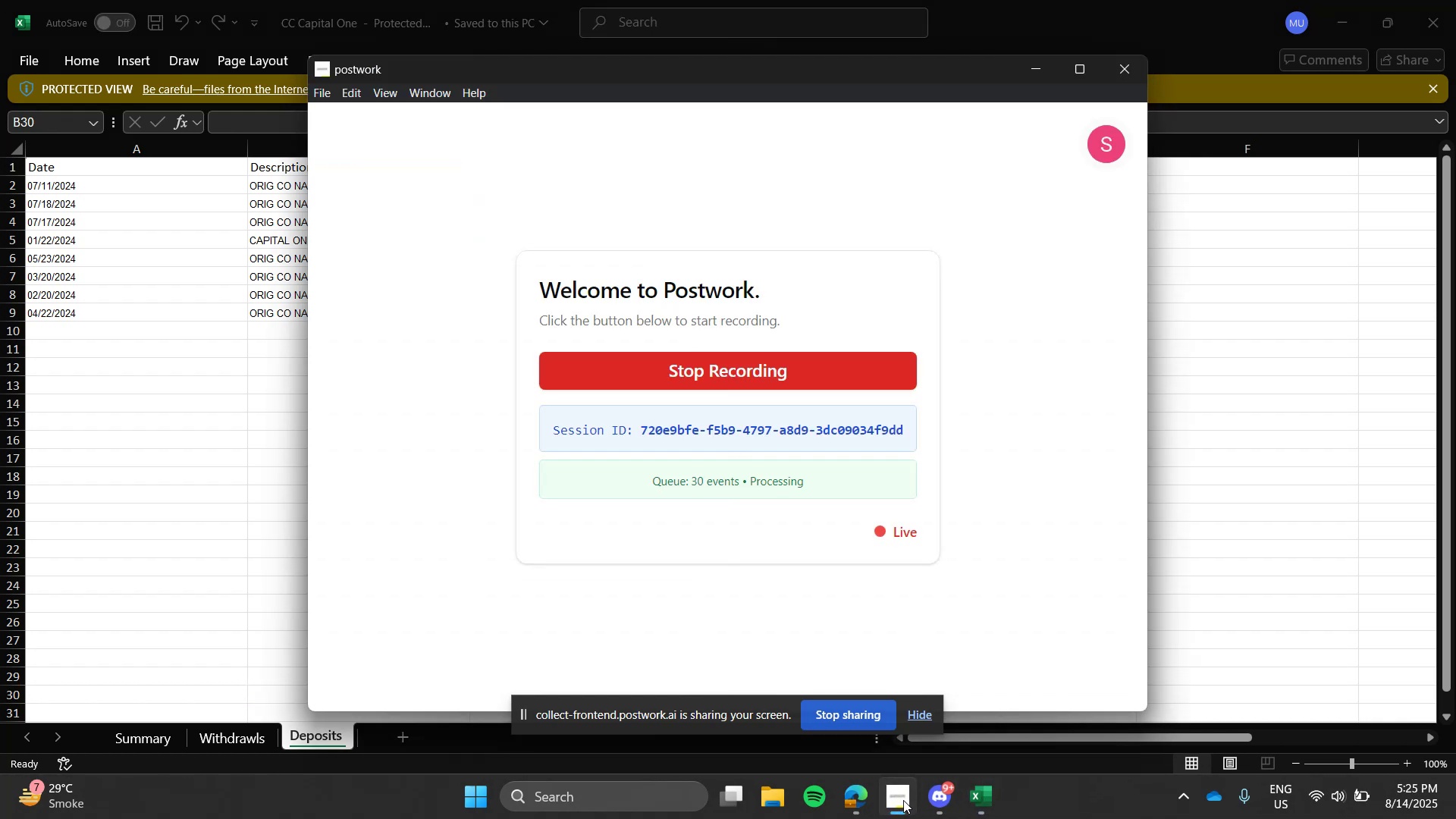 
left_click([903, 800])
 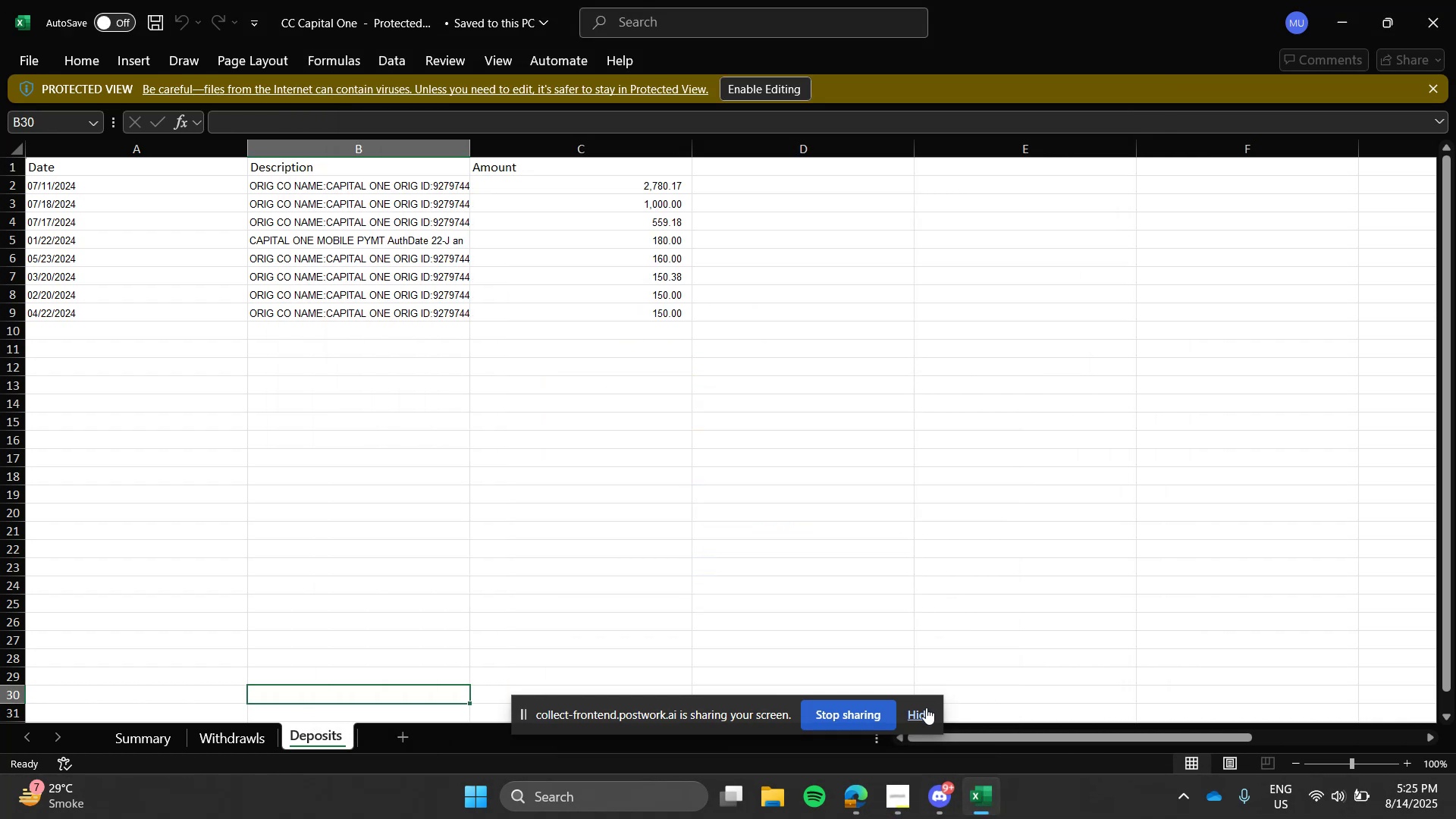 
left_click([925, 710])
 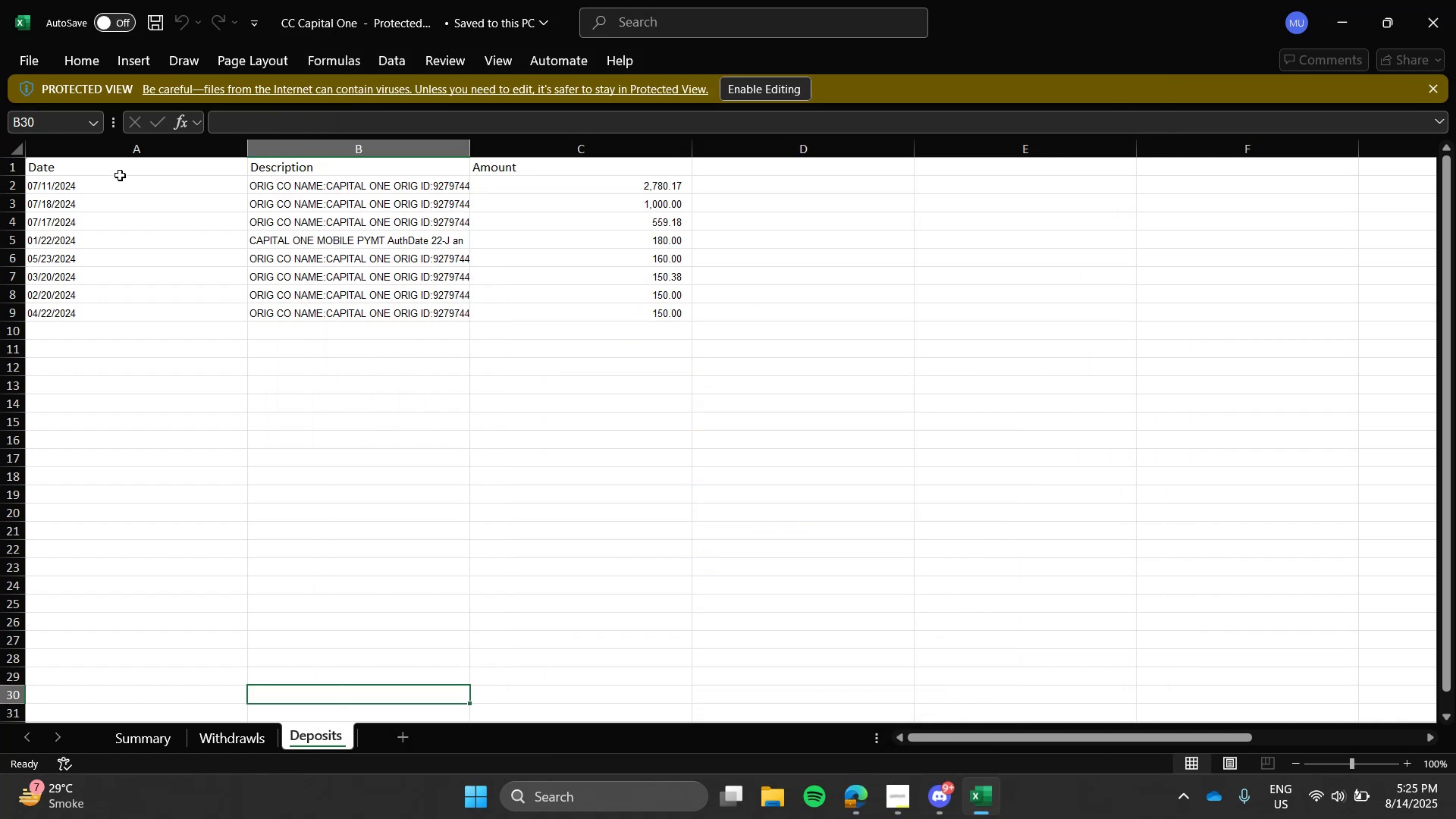 
left_click_drag(start_coordinate=[117, 171], to_coordinate=[530, 157])
 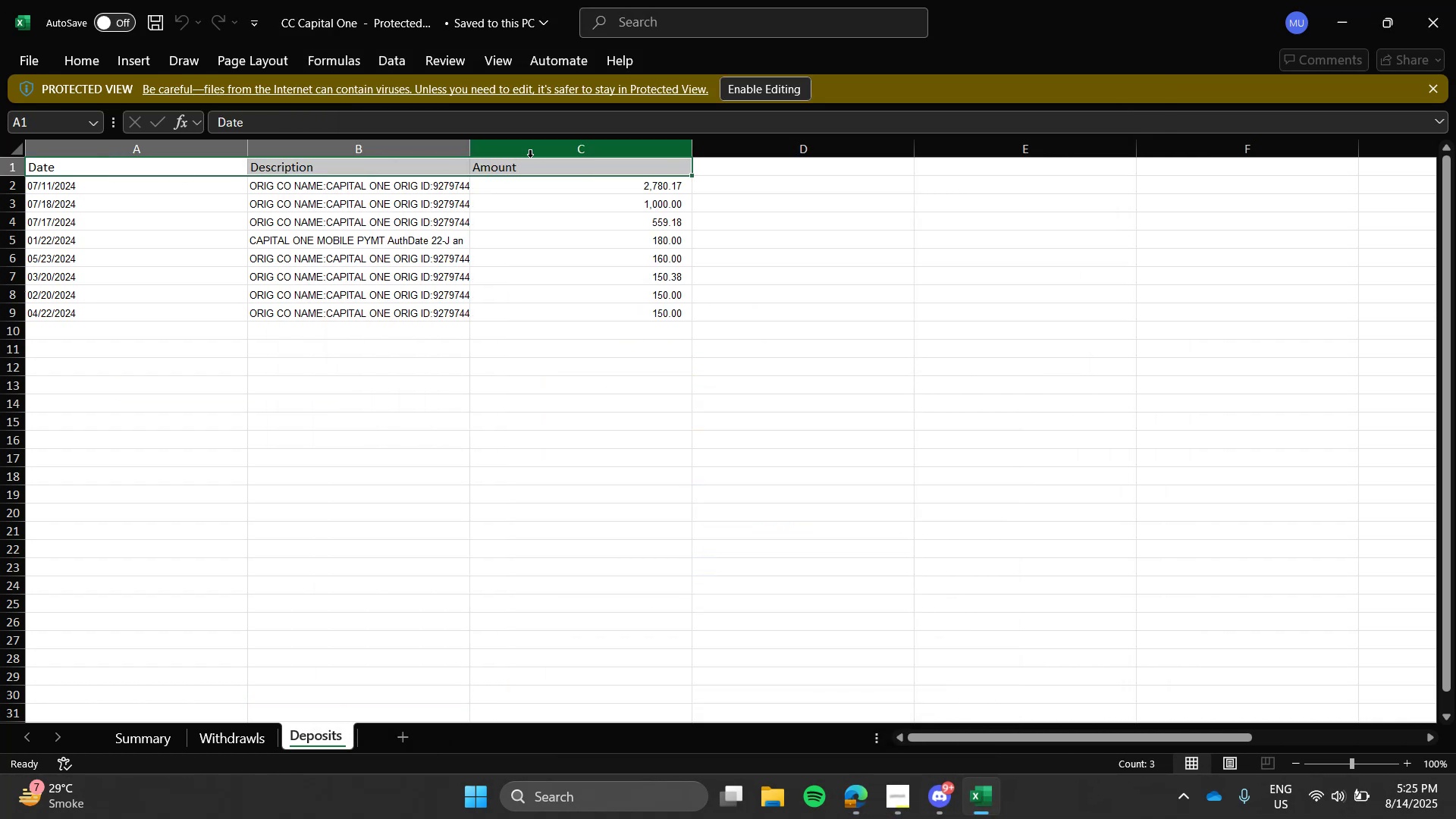 
key(Control+C)
 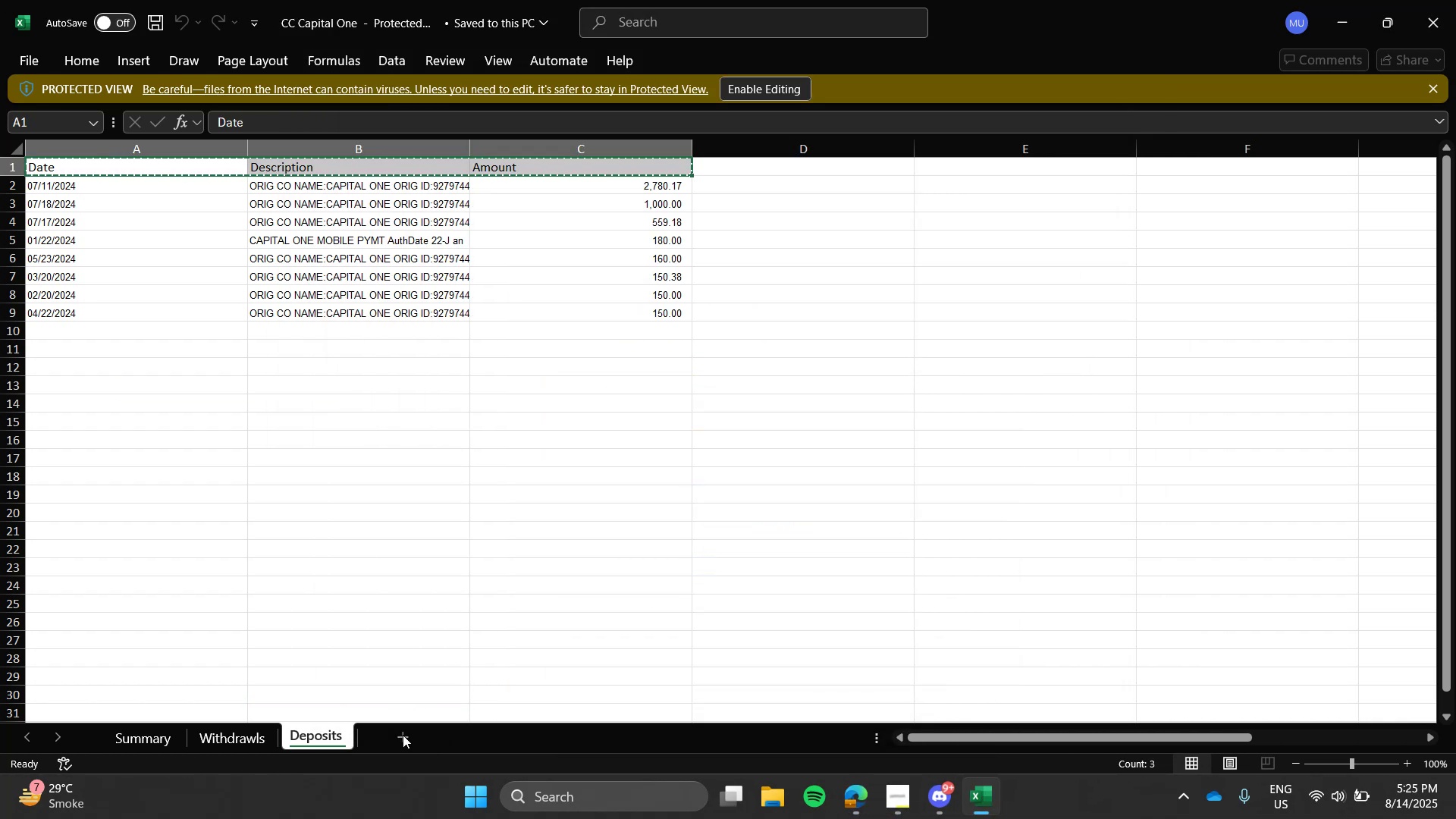 
left_click([403, 736])
 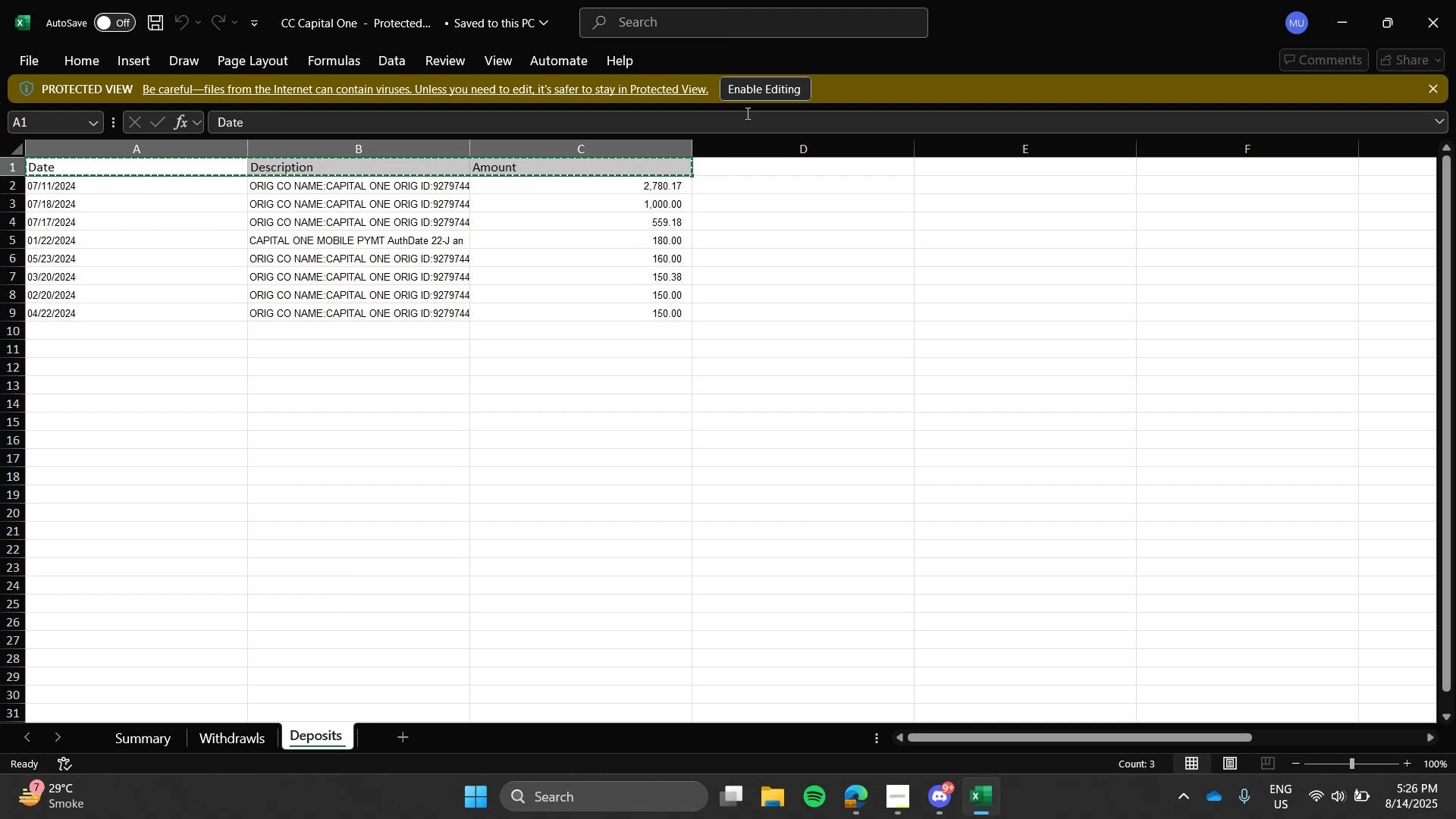 
left_click([767, 89])
 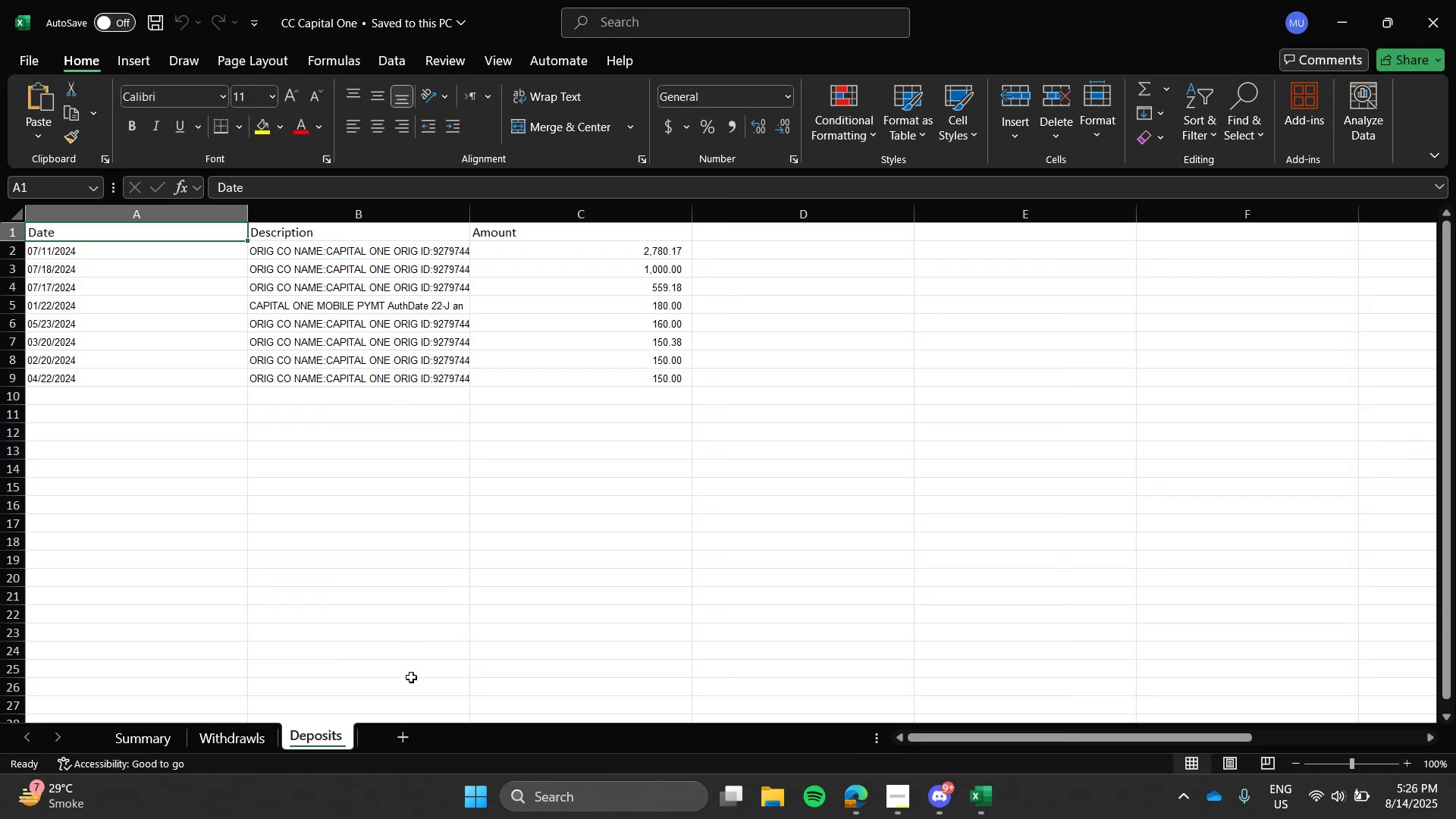 
left_click([408, 737])
 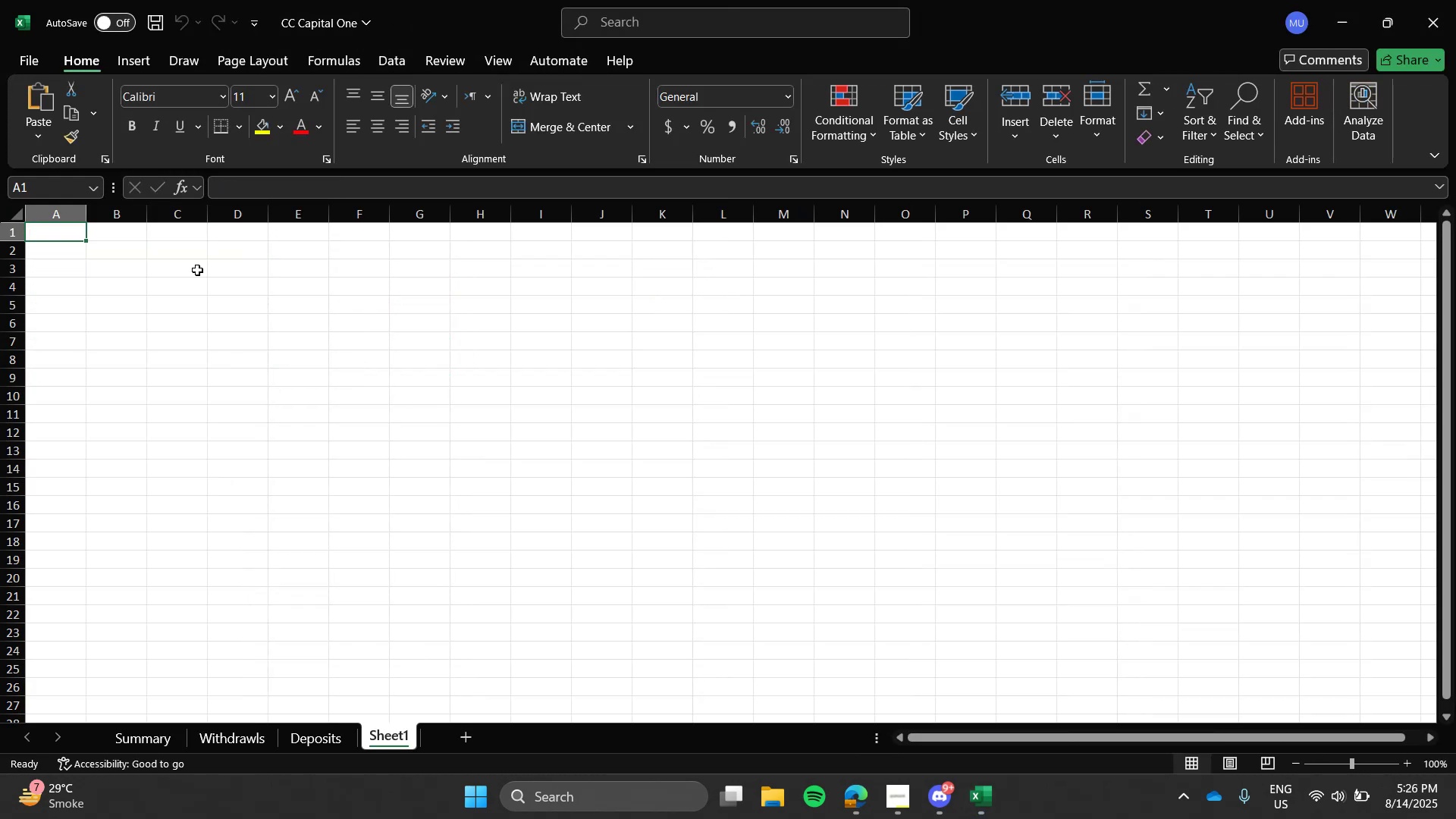 
key(Control+V)
 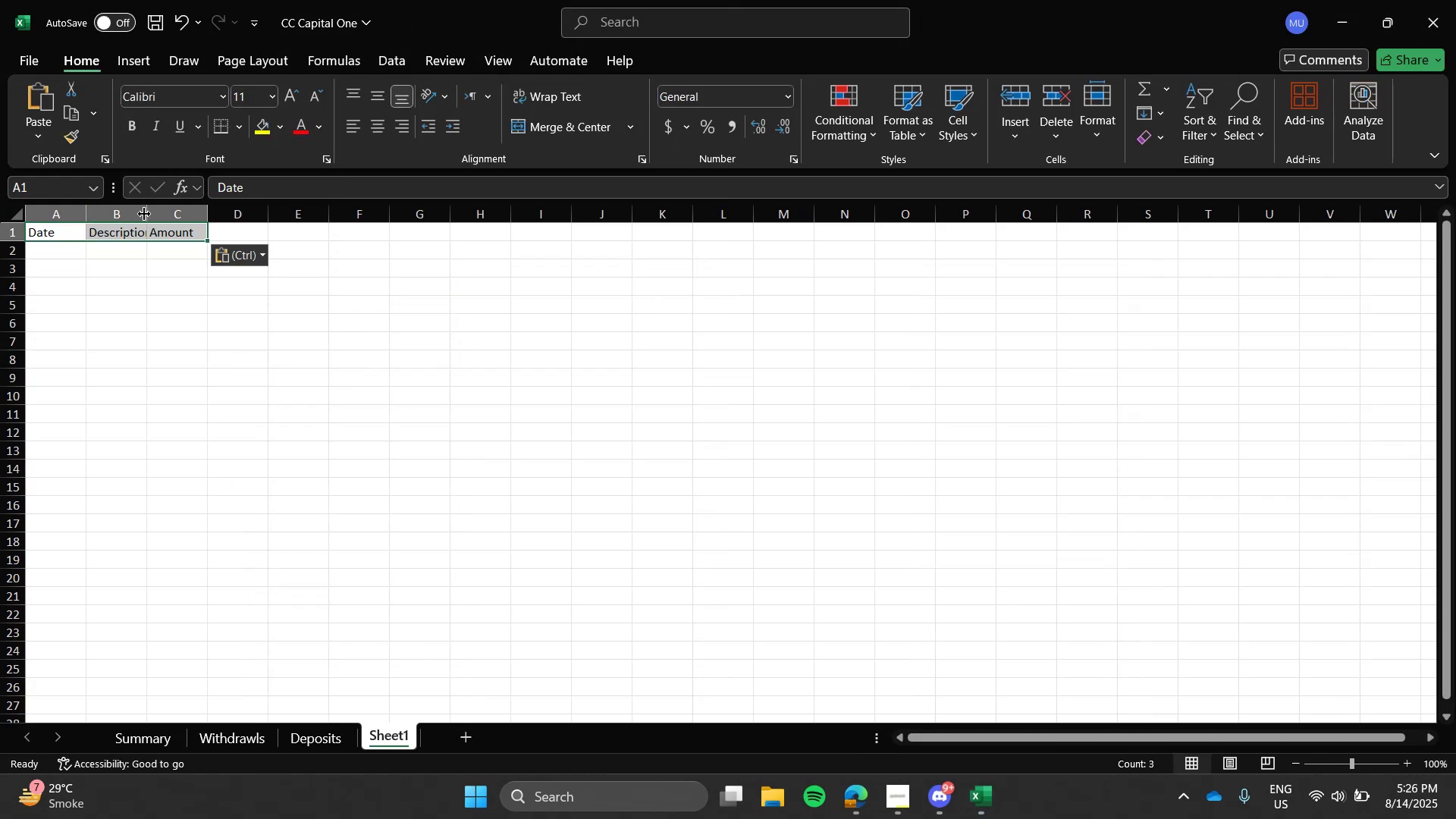 
double_click([145, 214])
 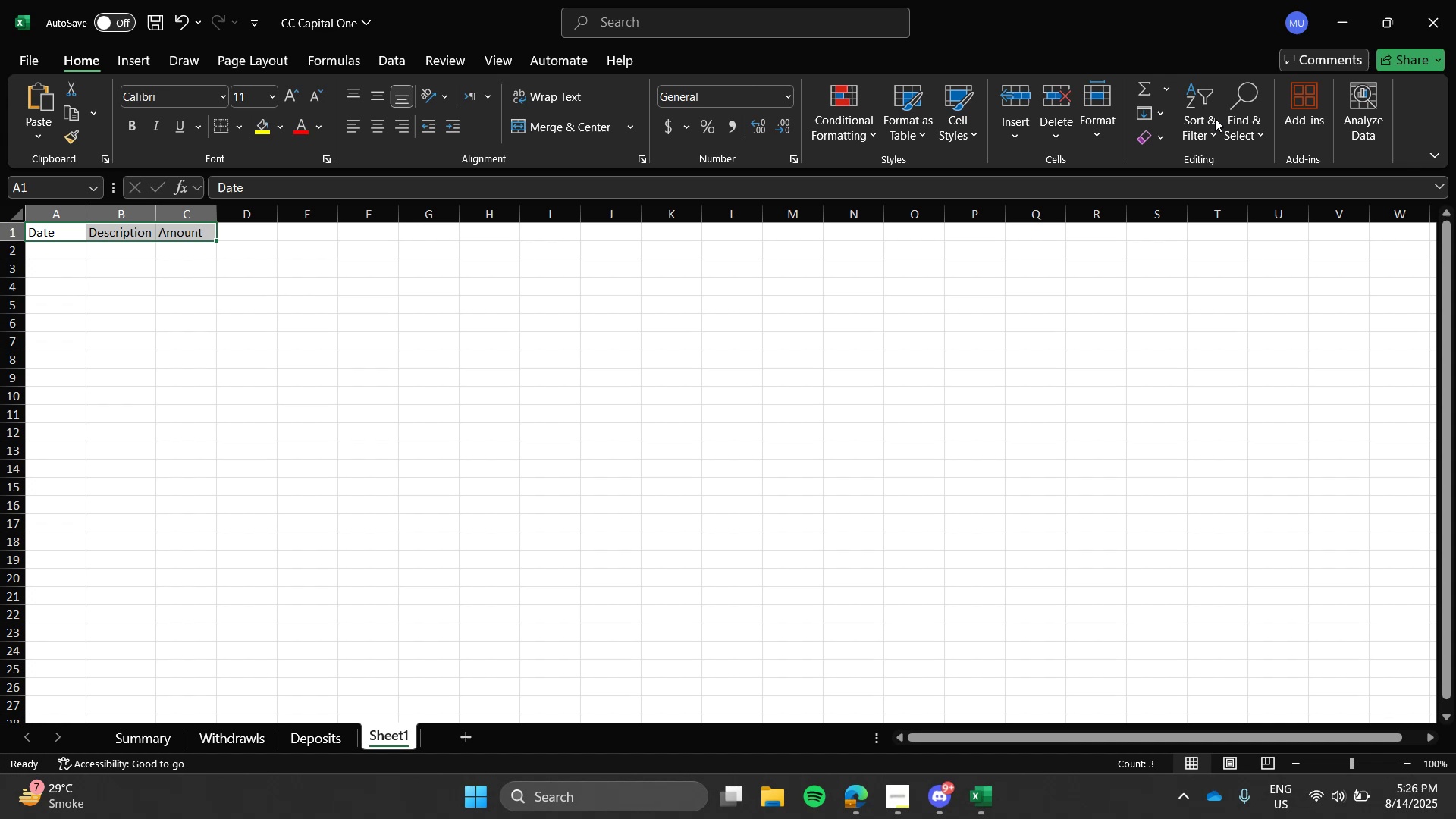 
left_click([1210, 118])
 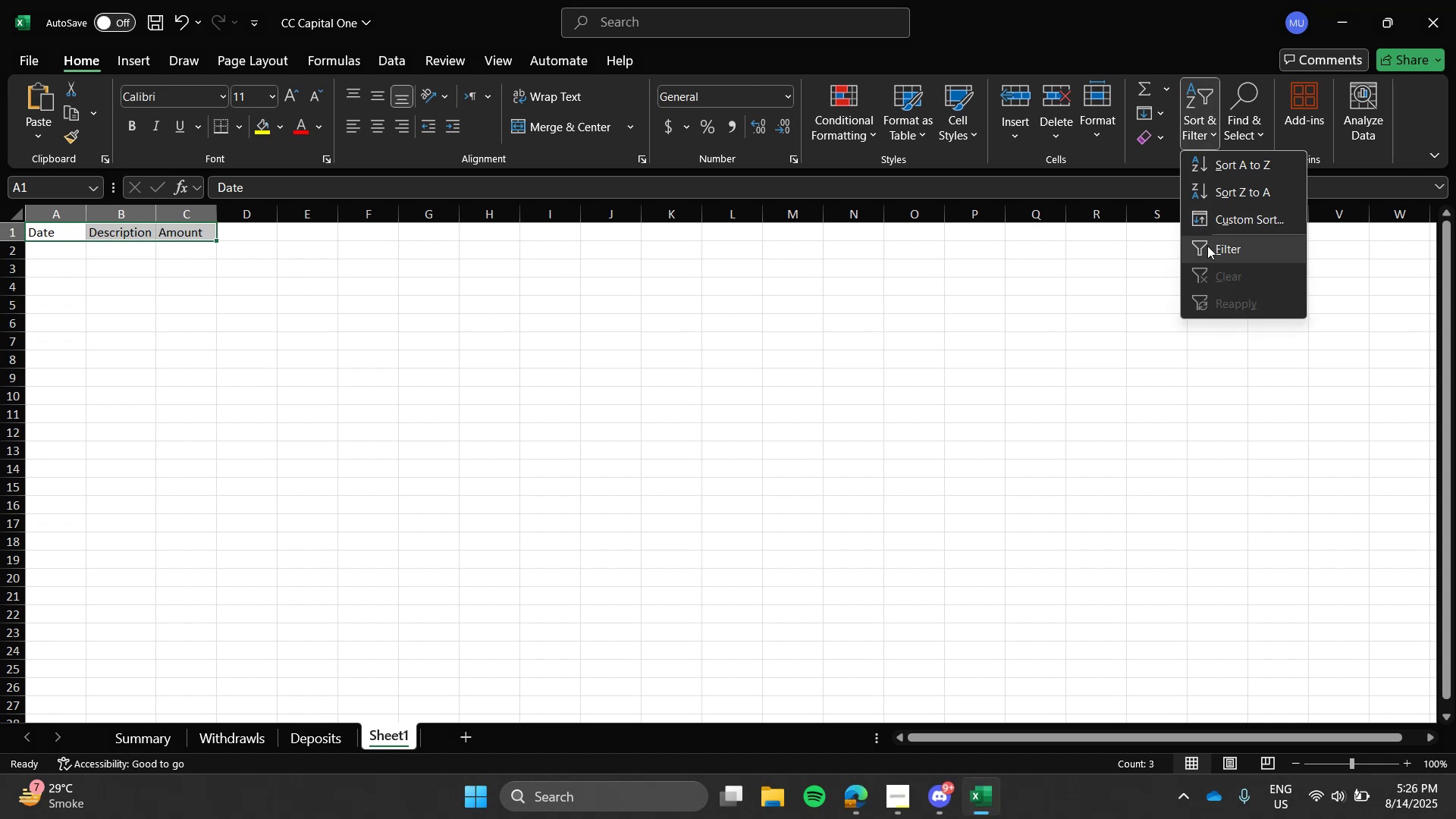 
left_click([1207, 247])
 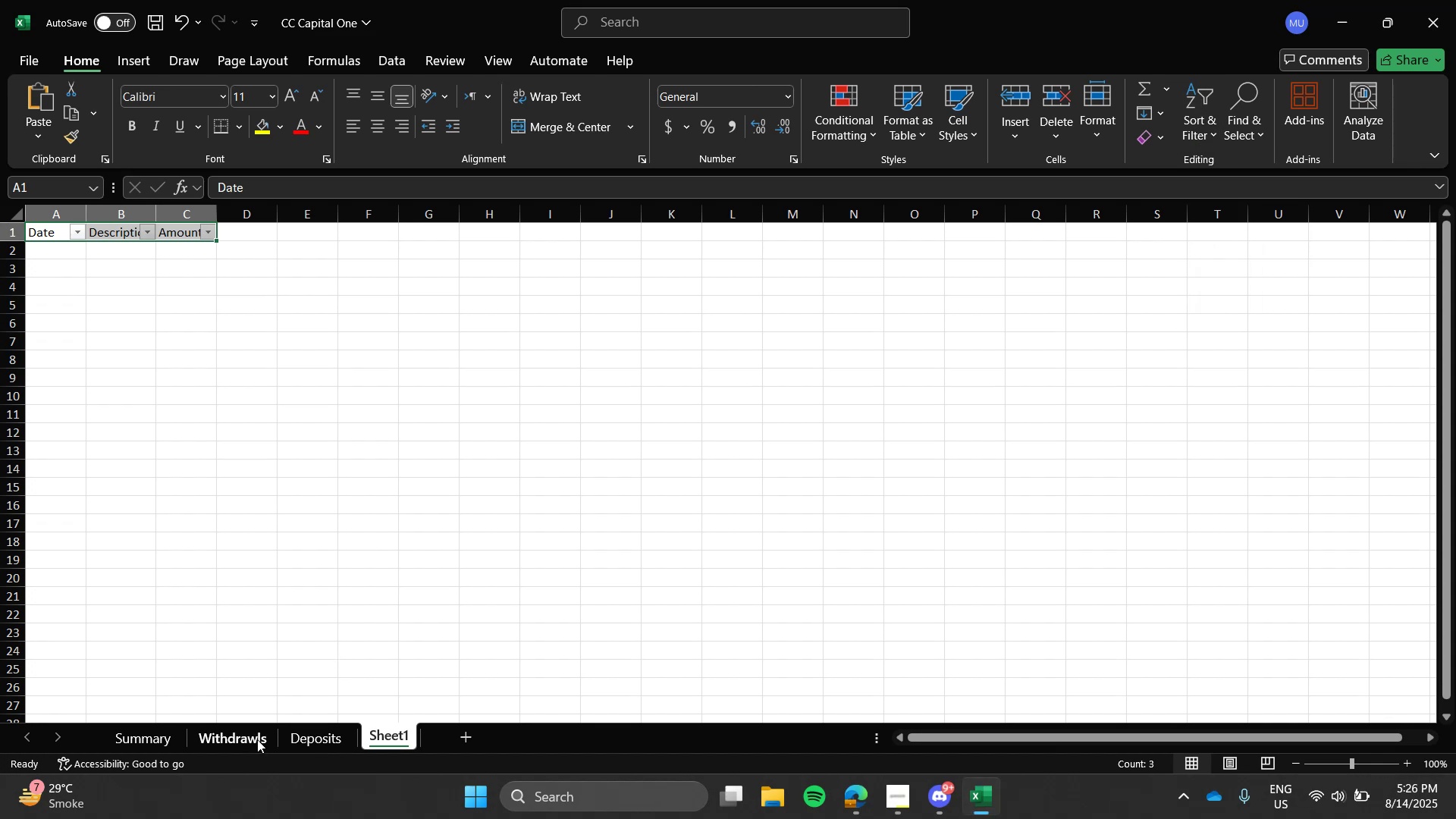 
left_click([286, 737])
 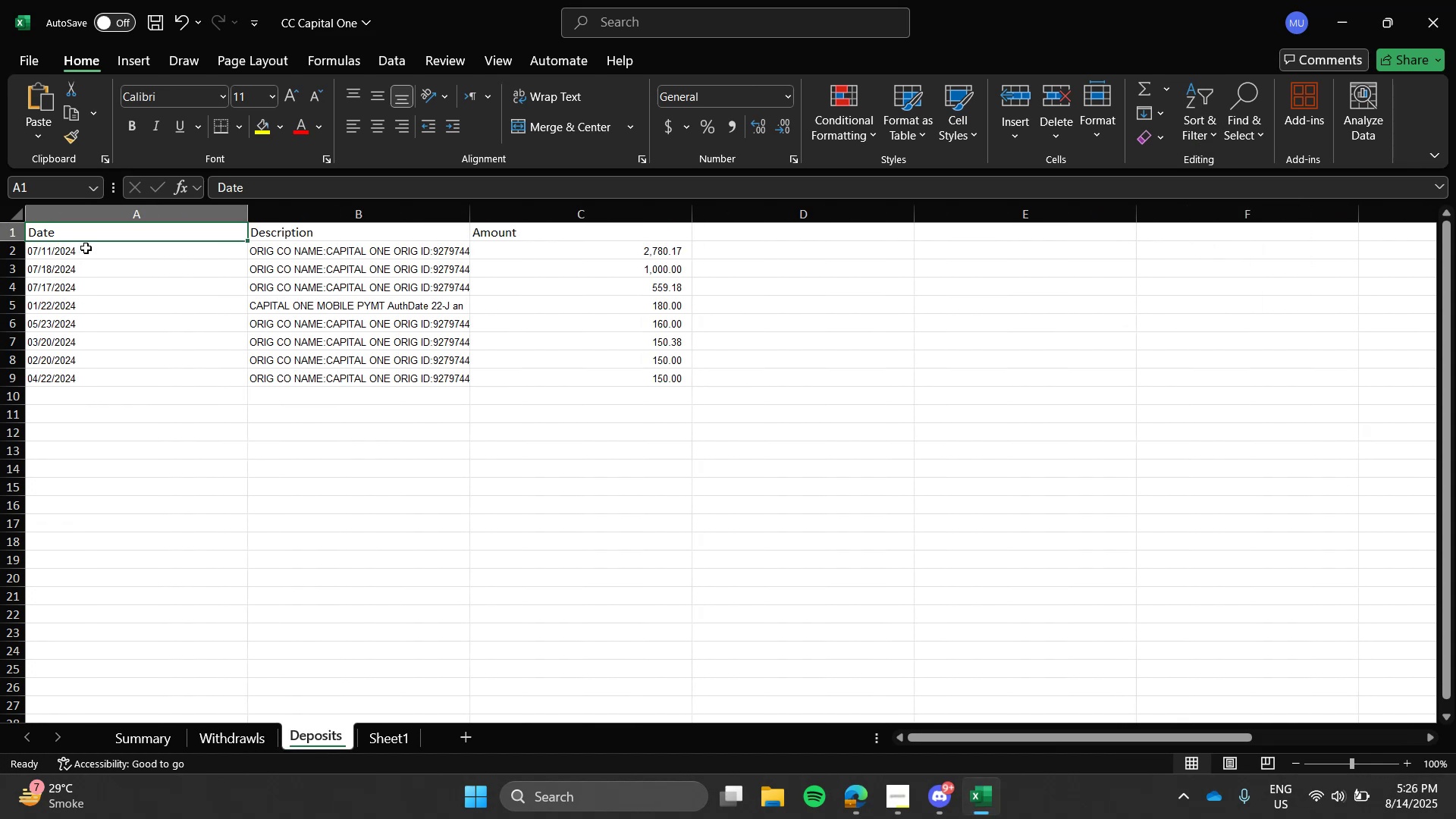 
left_click_drag(start_coordinate=[87, 249], to_coordinate=[582, 384])
 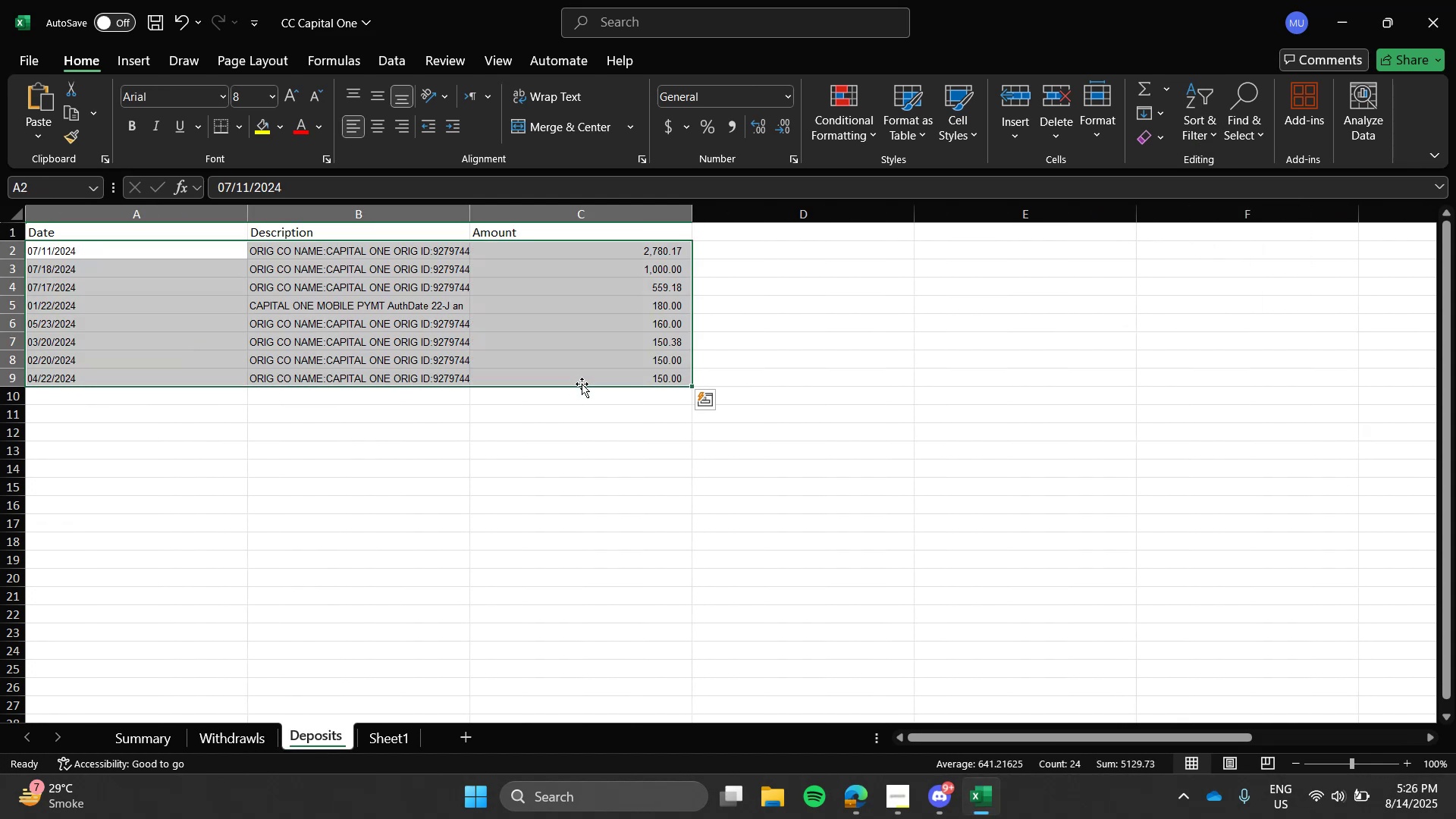 
key(Control+C)
 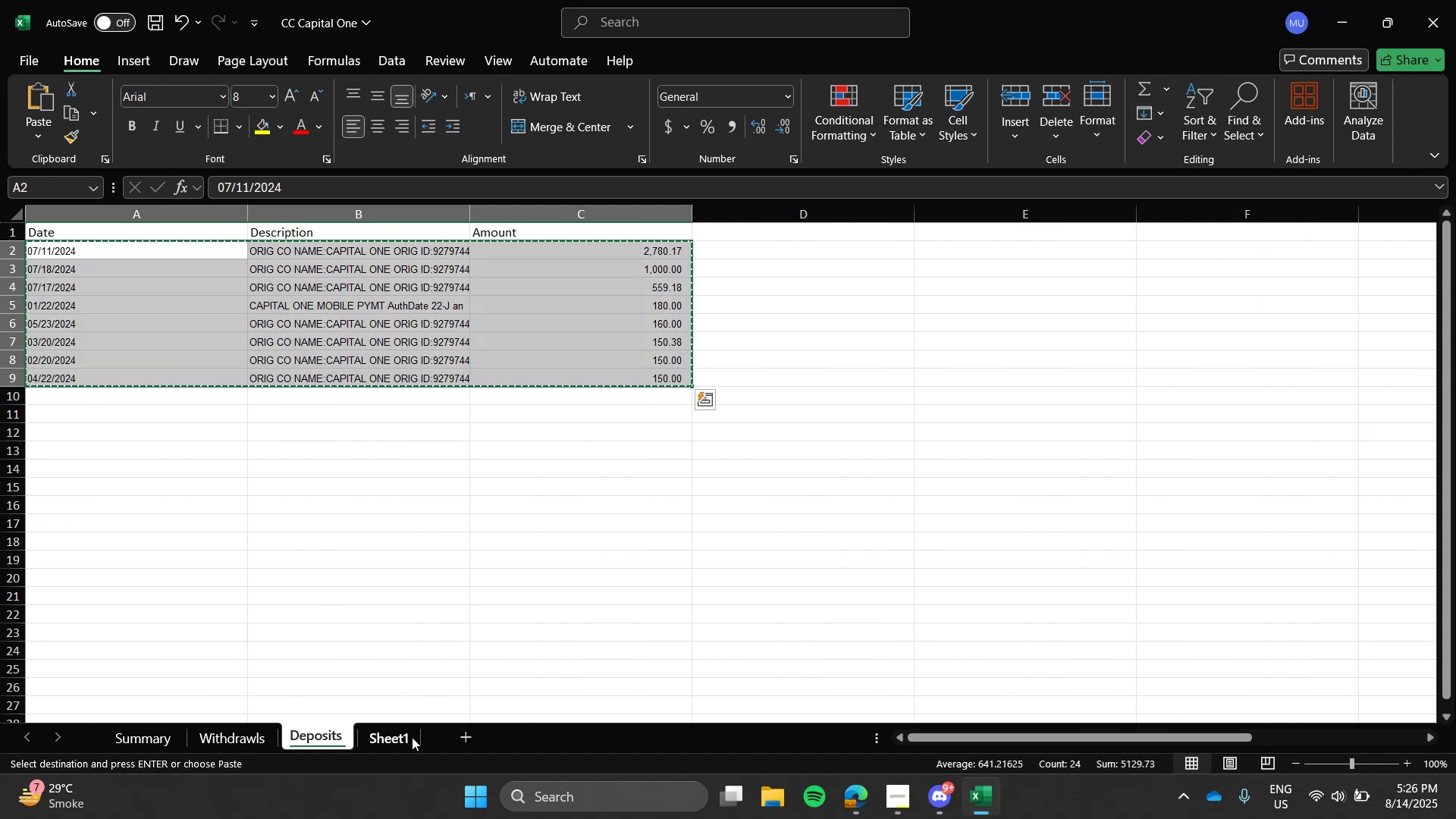 
left_click([412, 737])
 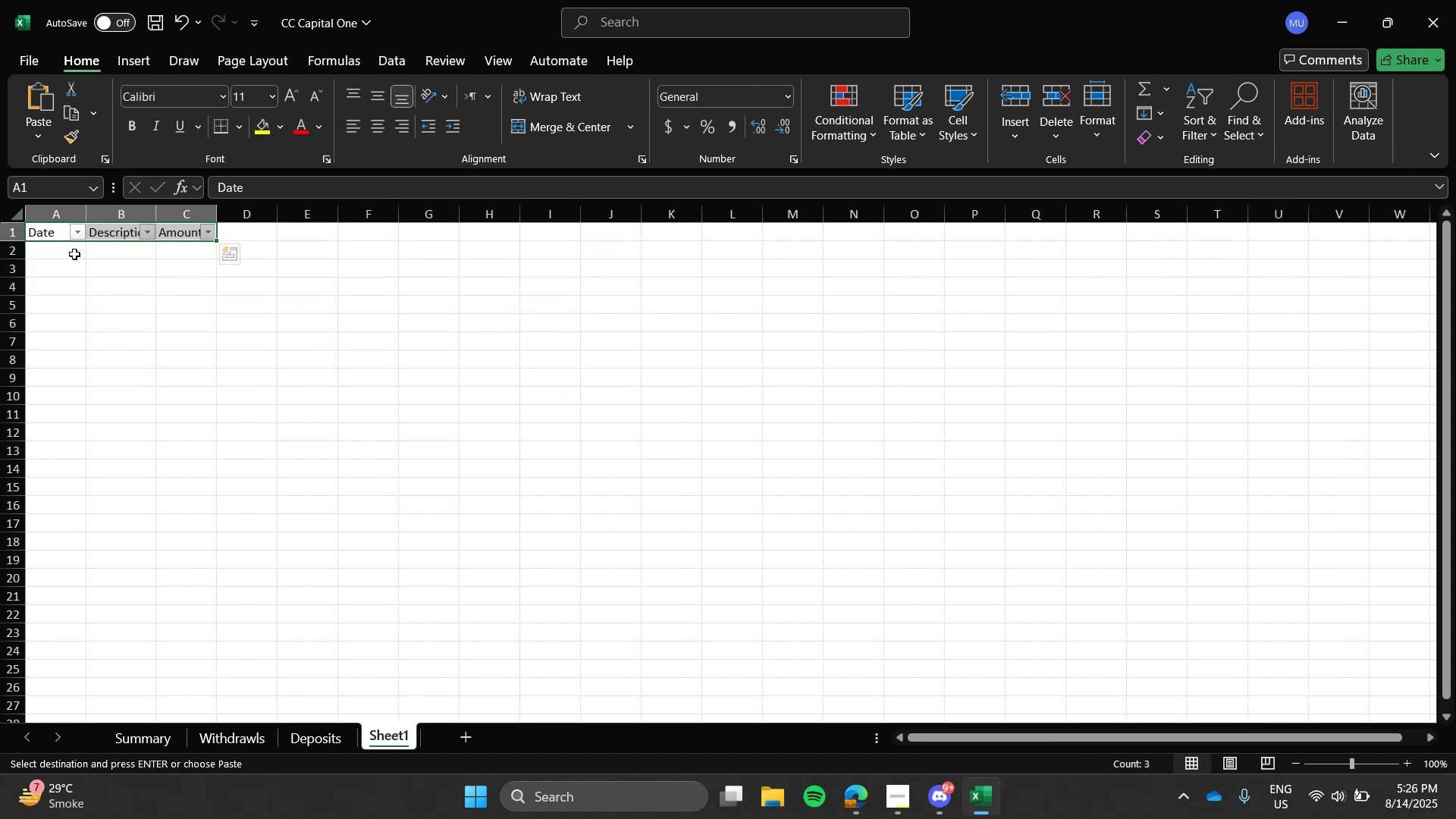 
key(Control+ControlLeft)
 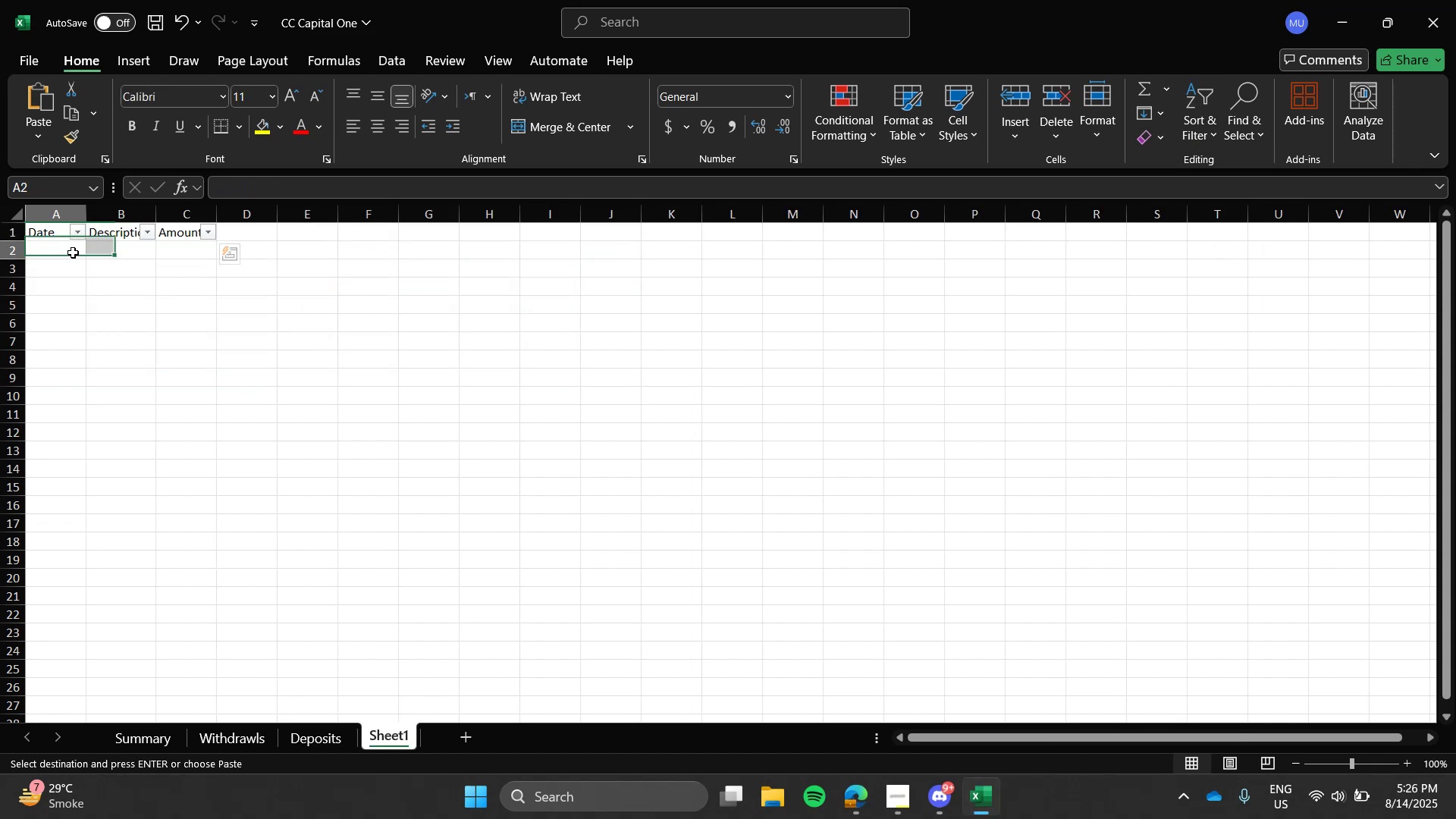 
left_click([73, 253])
 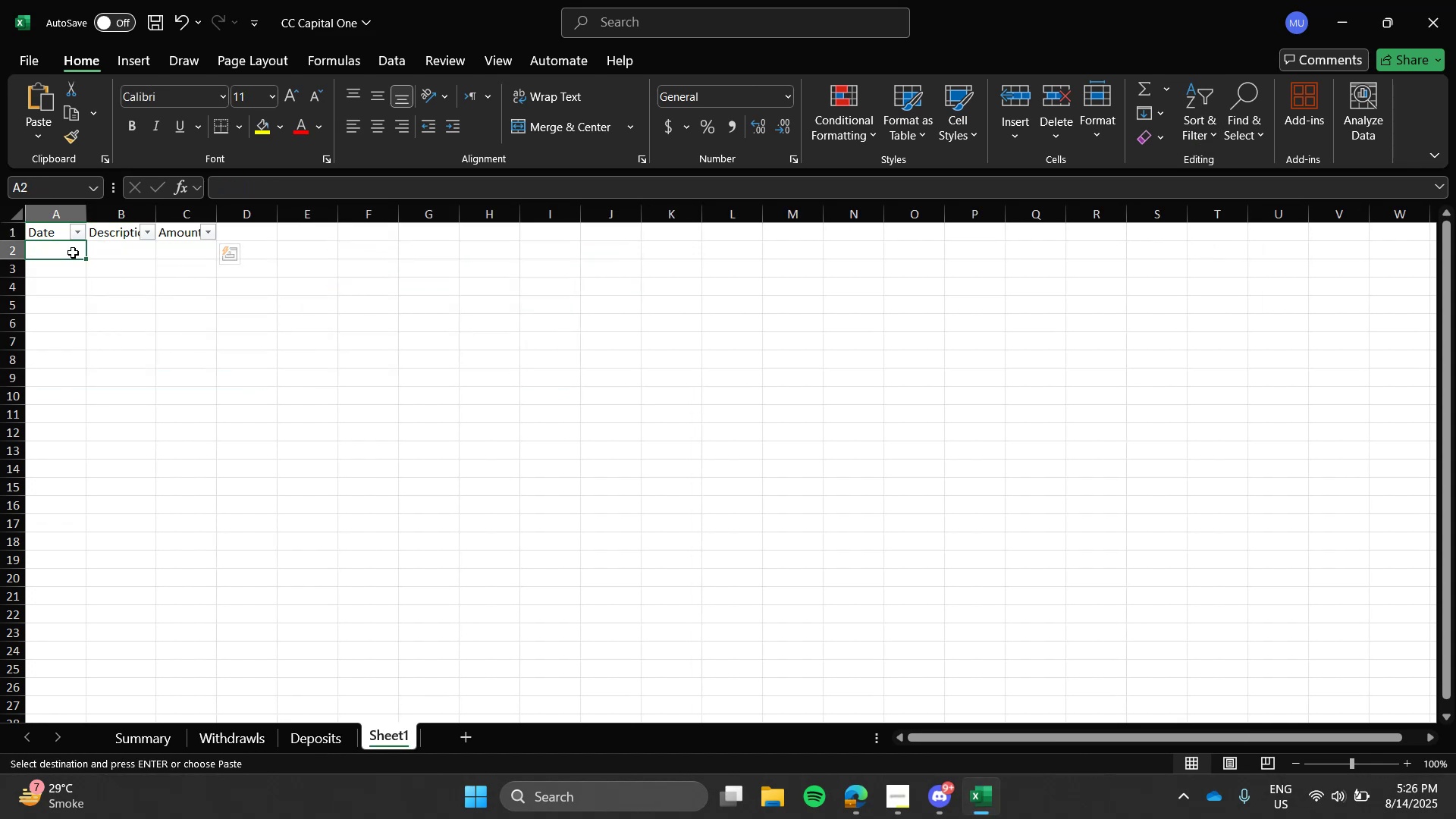 
key(Control+V)
 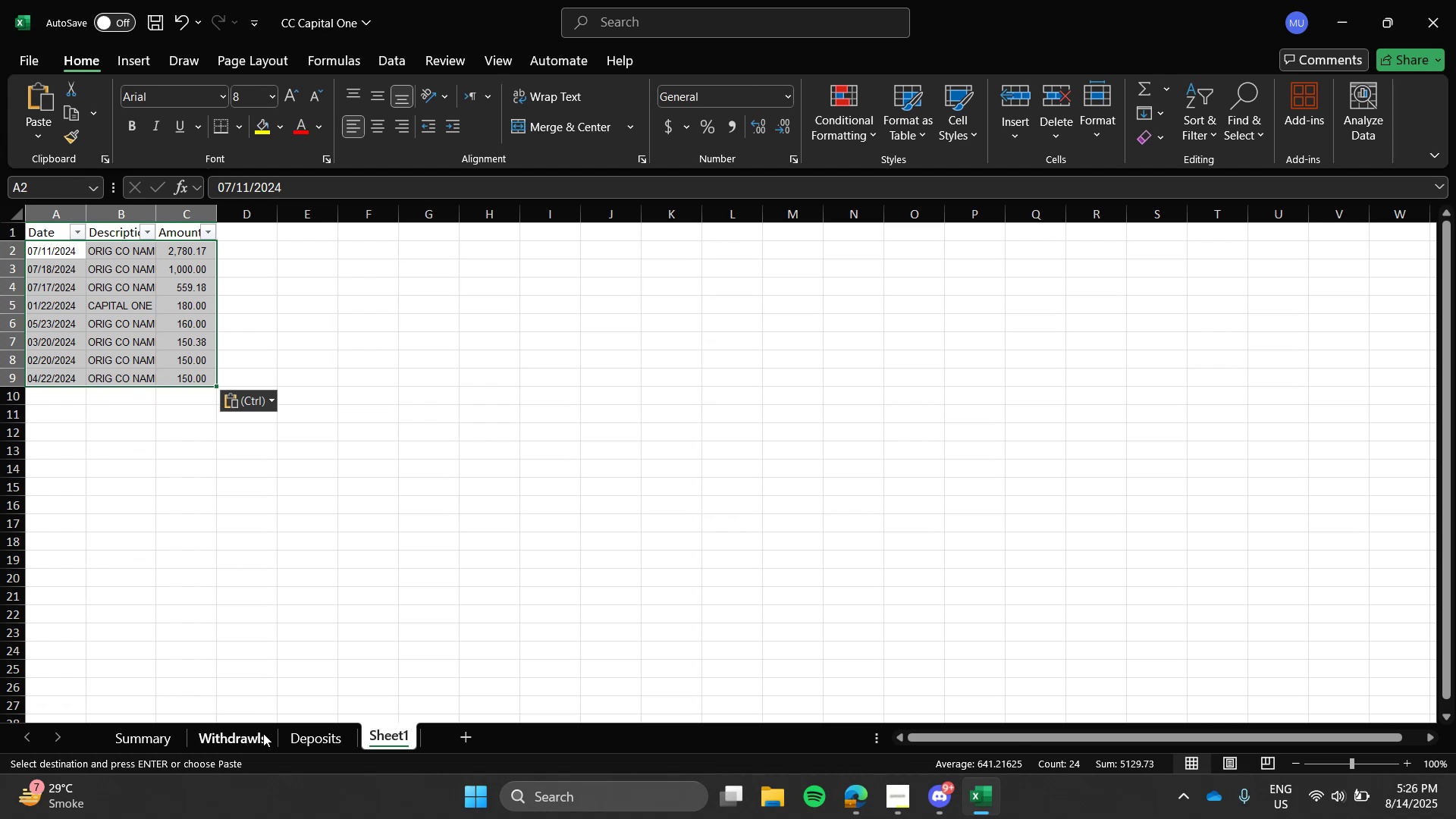 
left_click([262, 737])
 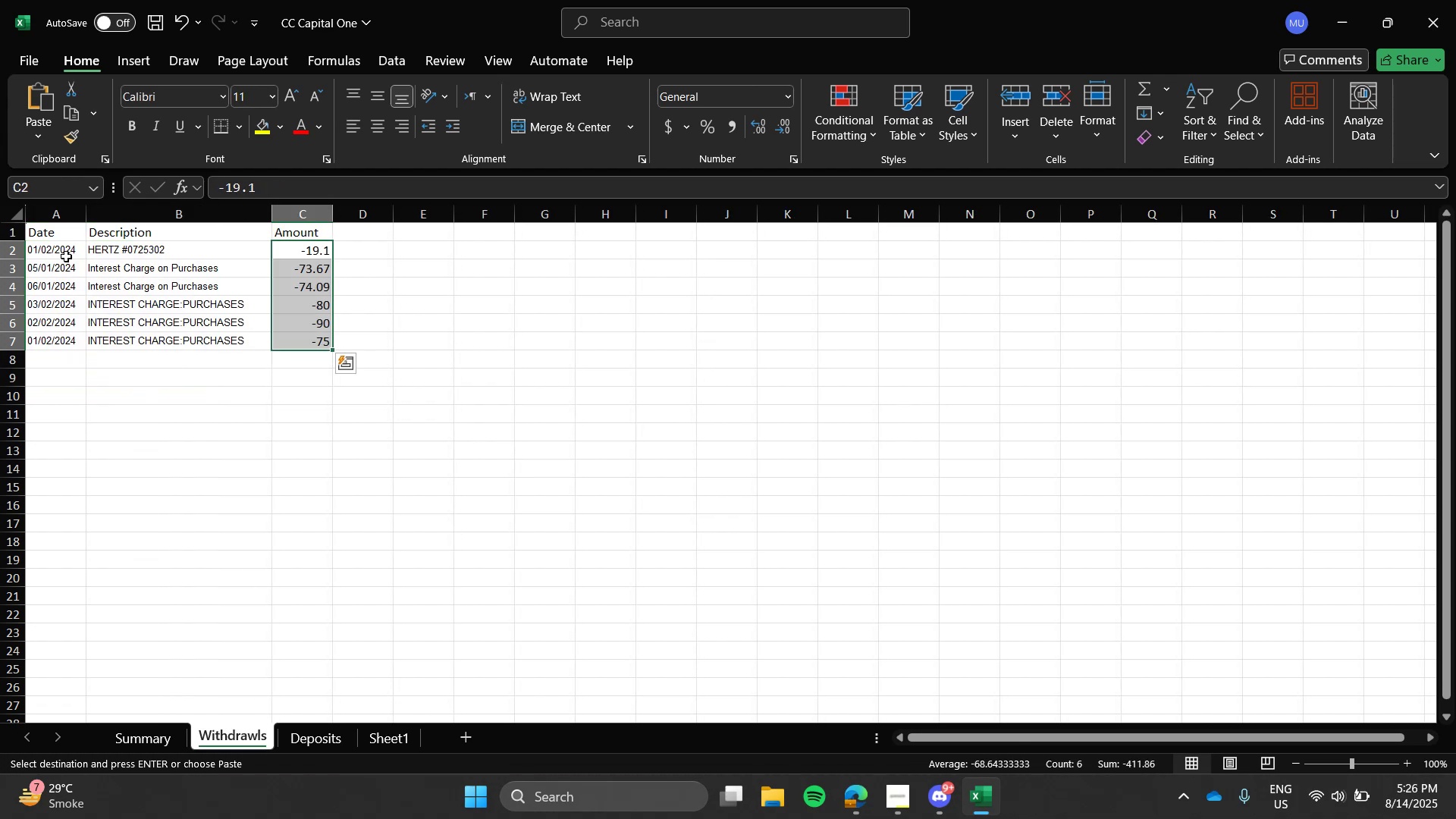 
left_click_drag(start_coordinate=[63, 252], to_coordinate=[300, 337])
 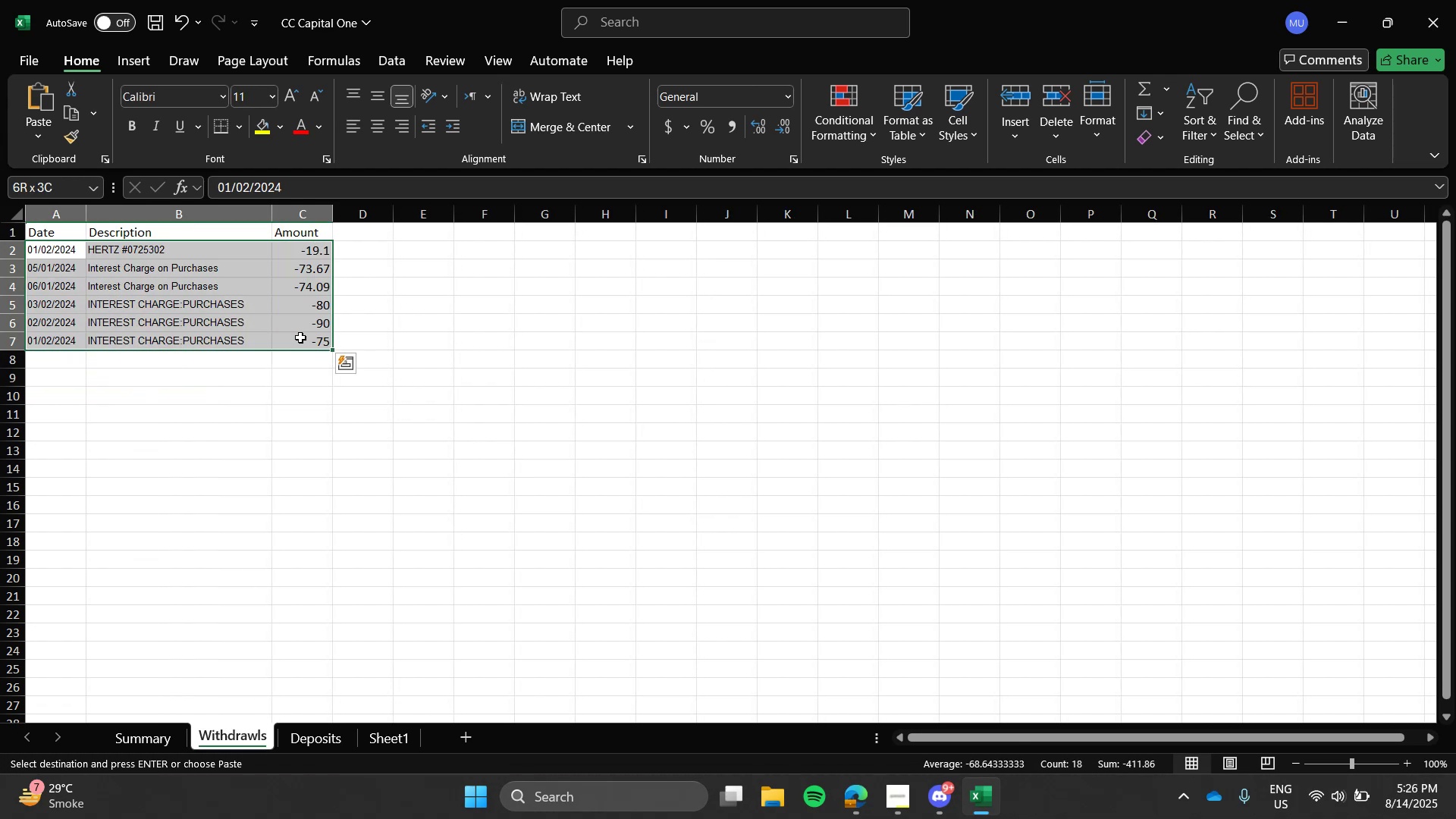 
key(Control+C)
 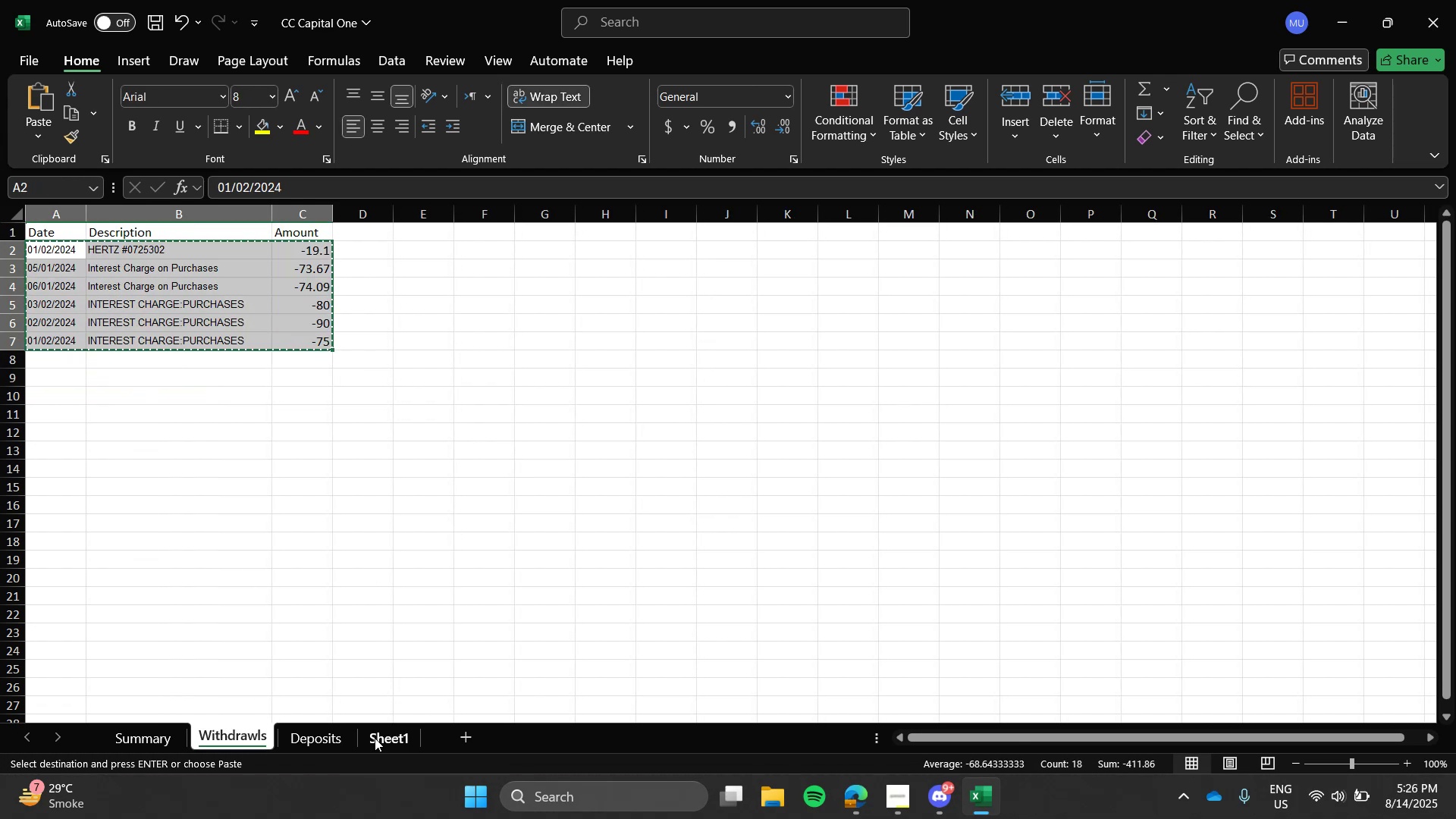 
left_click([375, 738])
 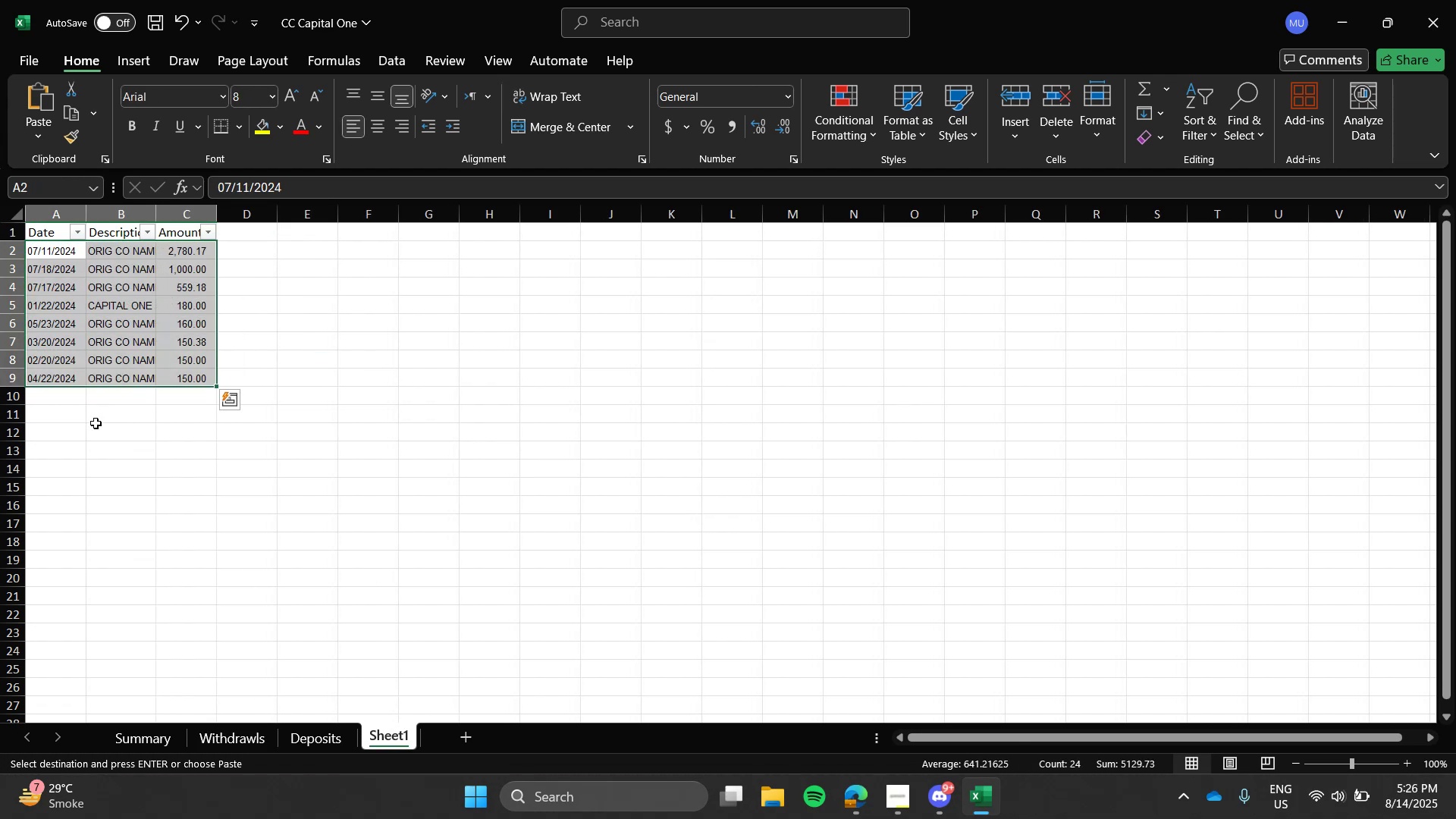 
key(Control+ControlLeft)
 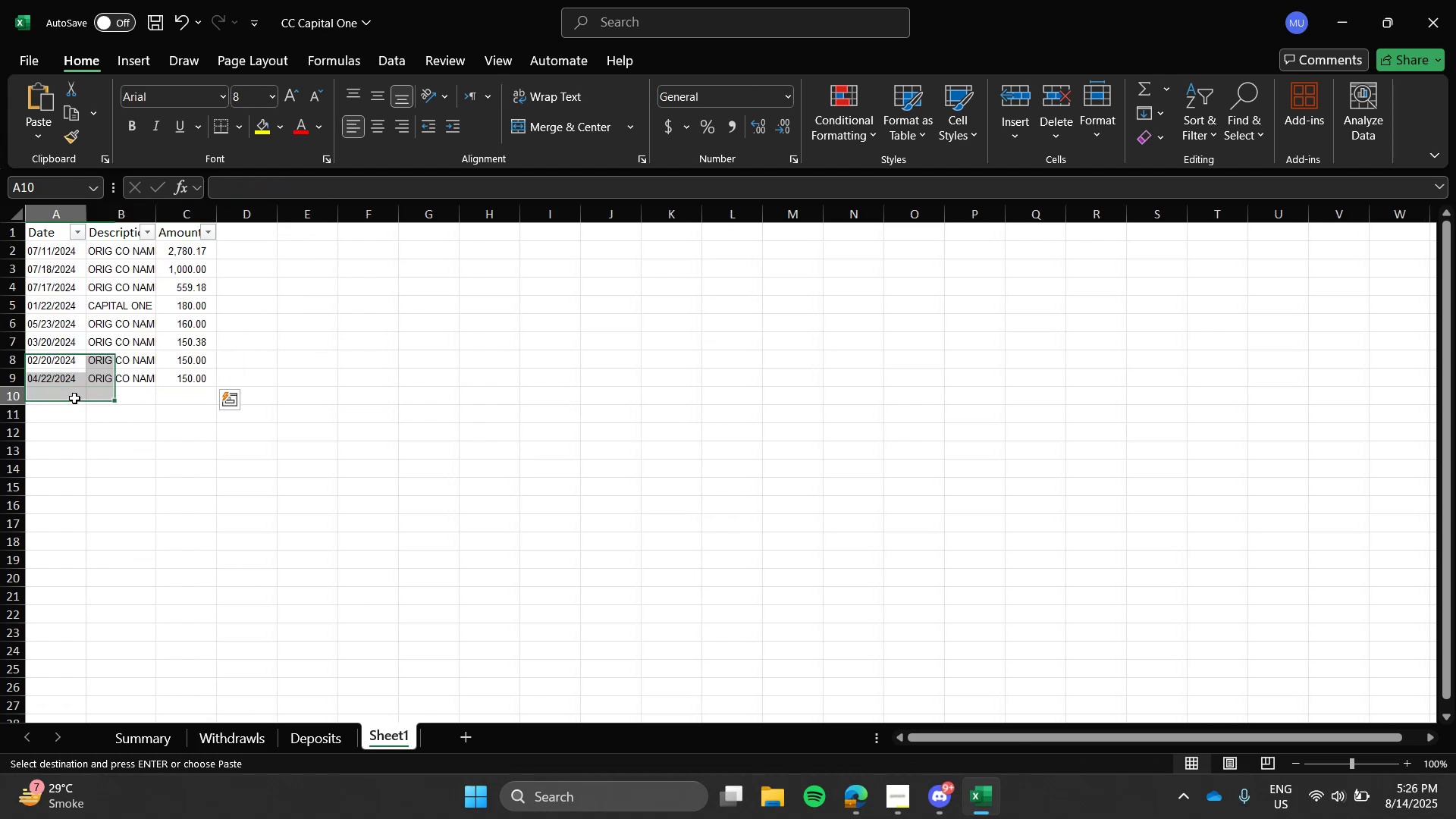 
key(Control+V)
 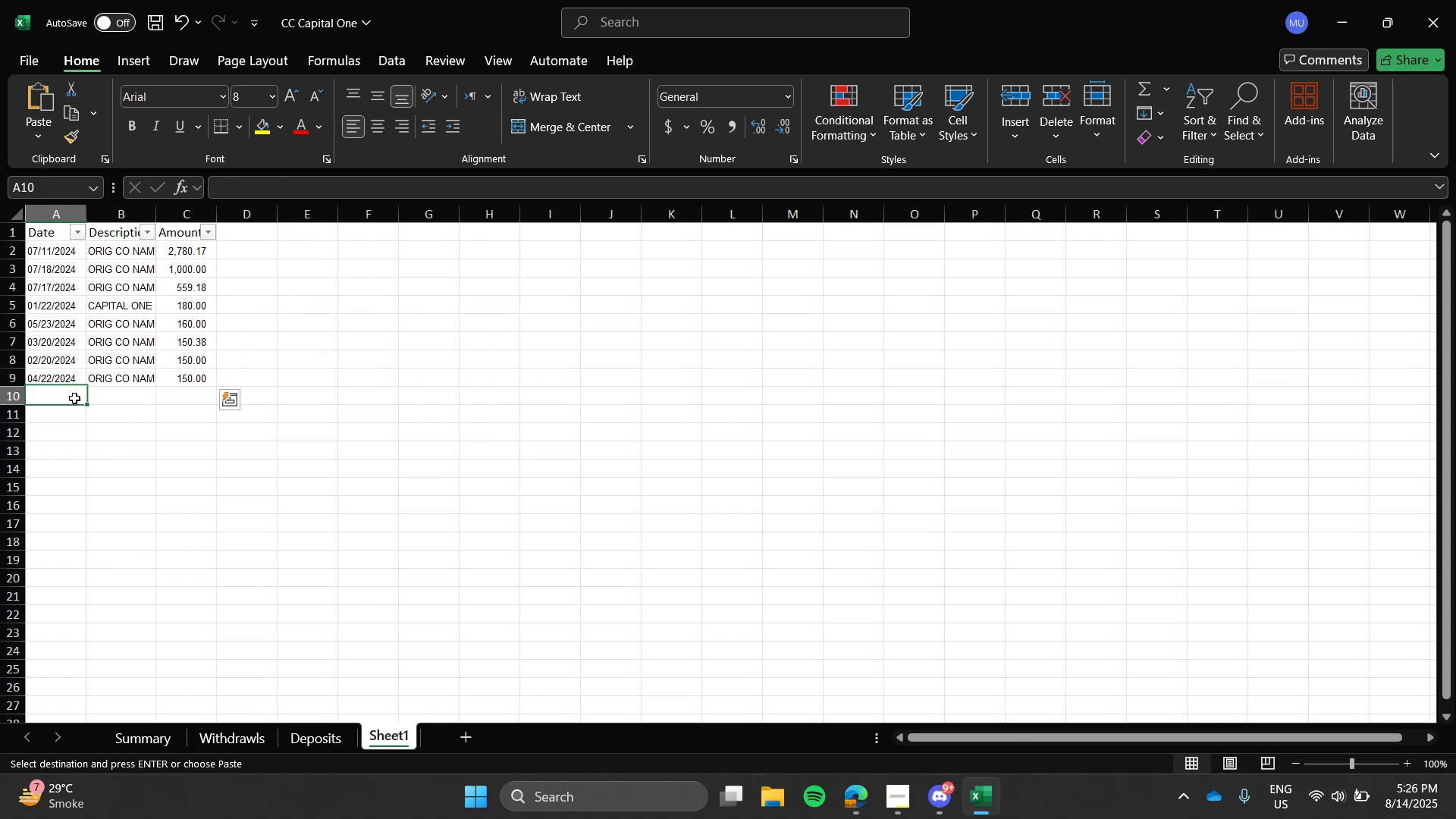 
left_click([74, 398])
 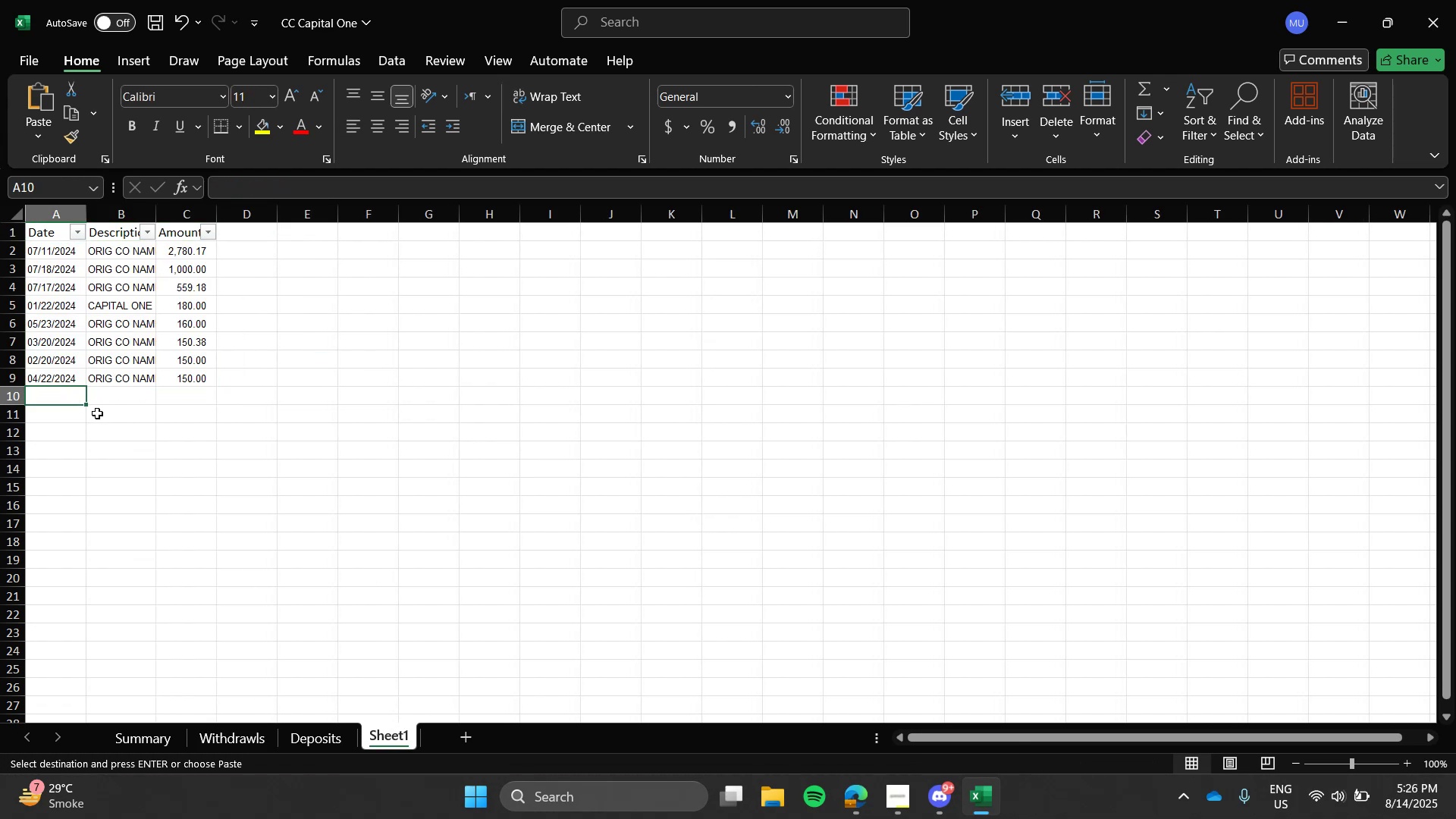 
key(Control+V)
 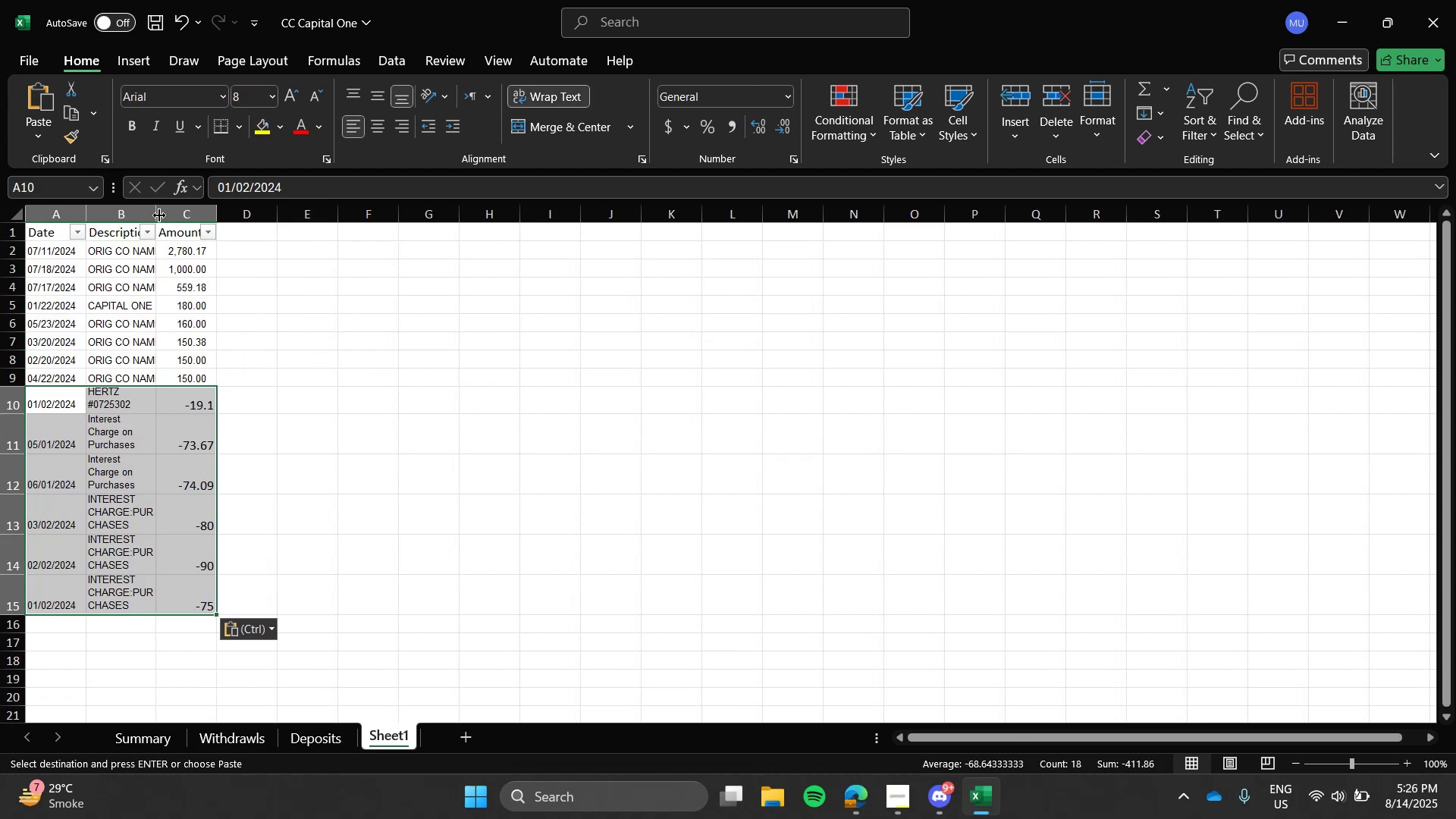 
double_click([158, 215])
 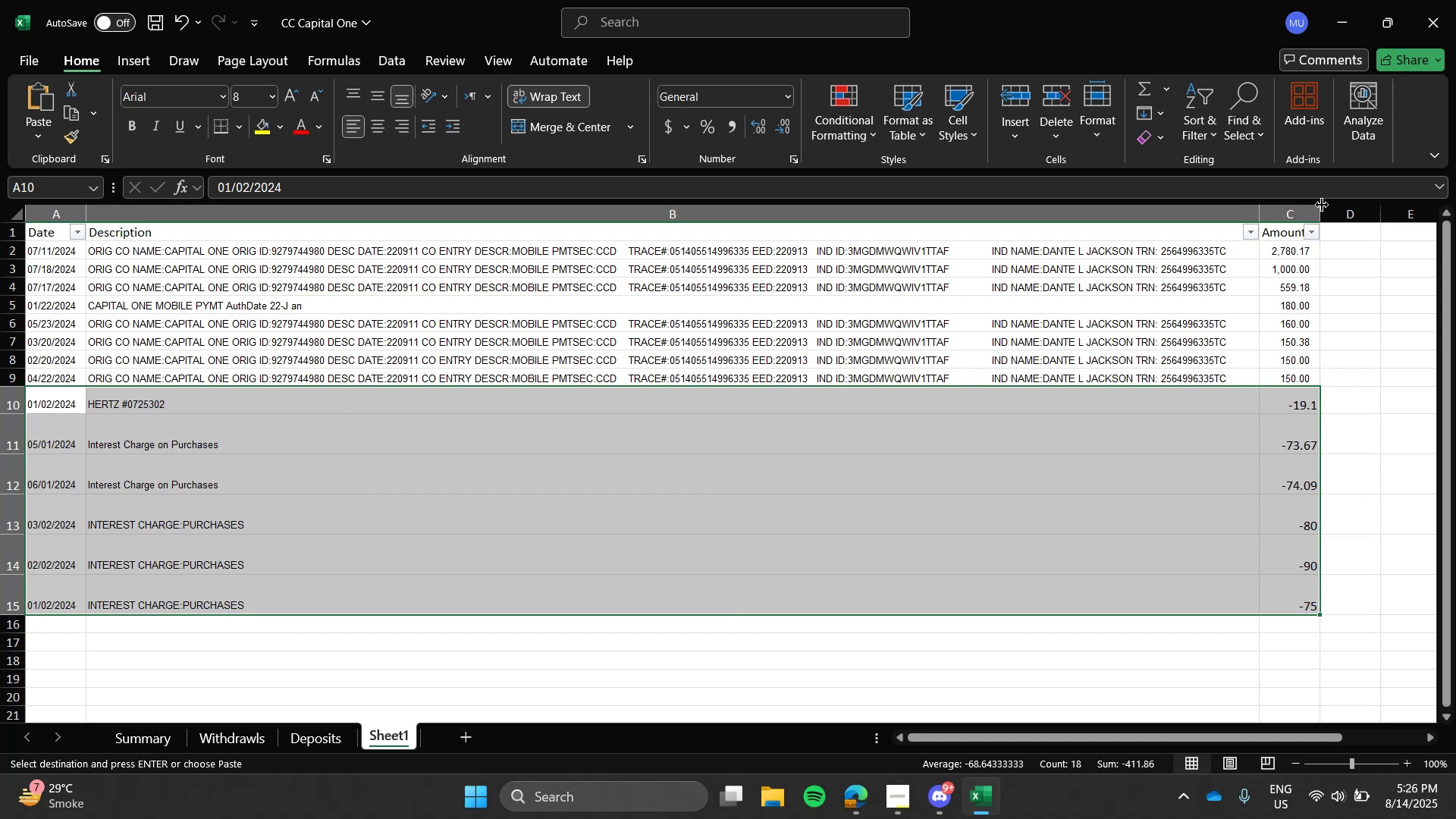 
double_click([1323, 215])
 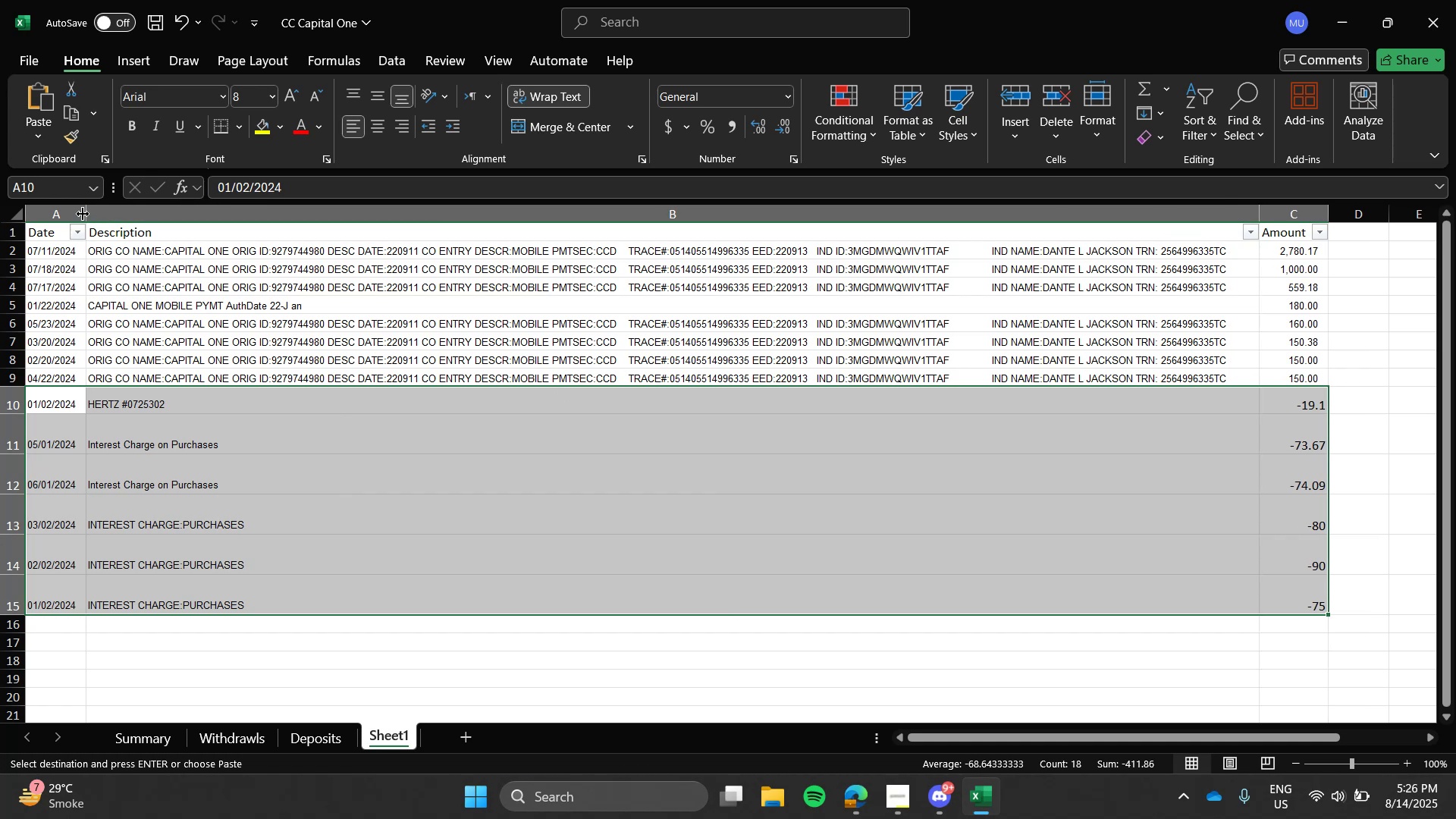 
double_click([84, 214])
 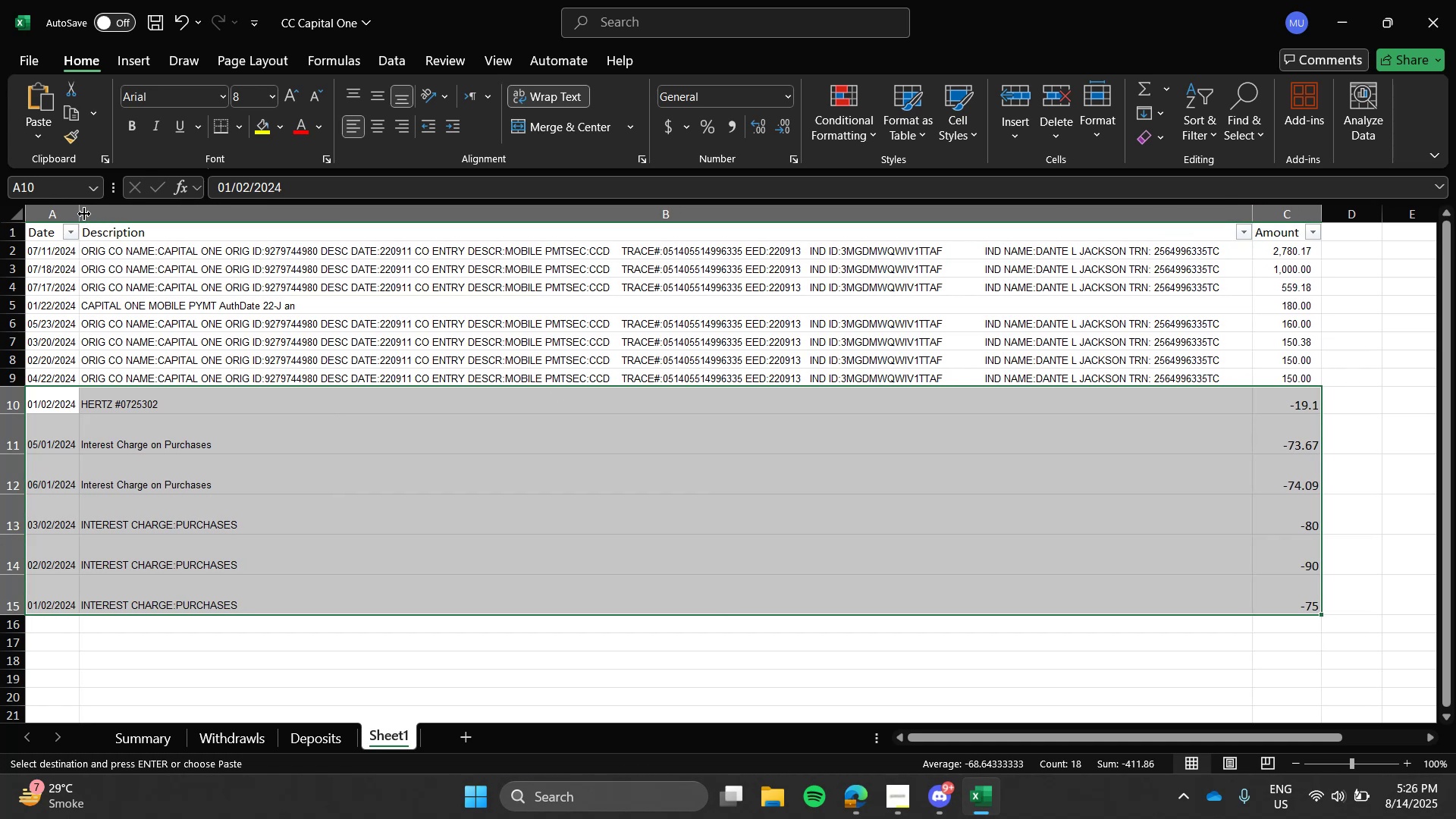 
left_click_drag(start_coordinate=[84, 214], to_coordinate=[125, 214])
 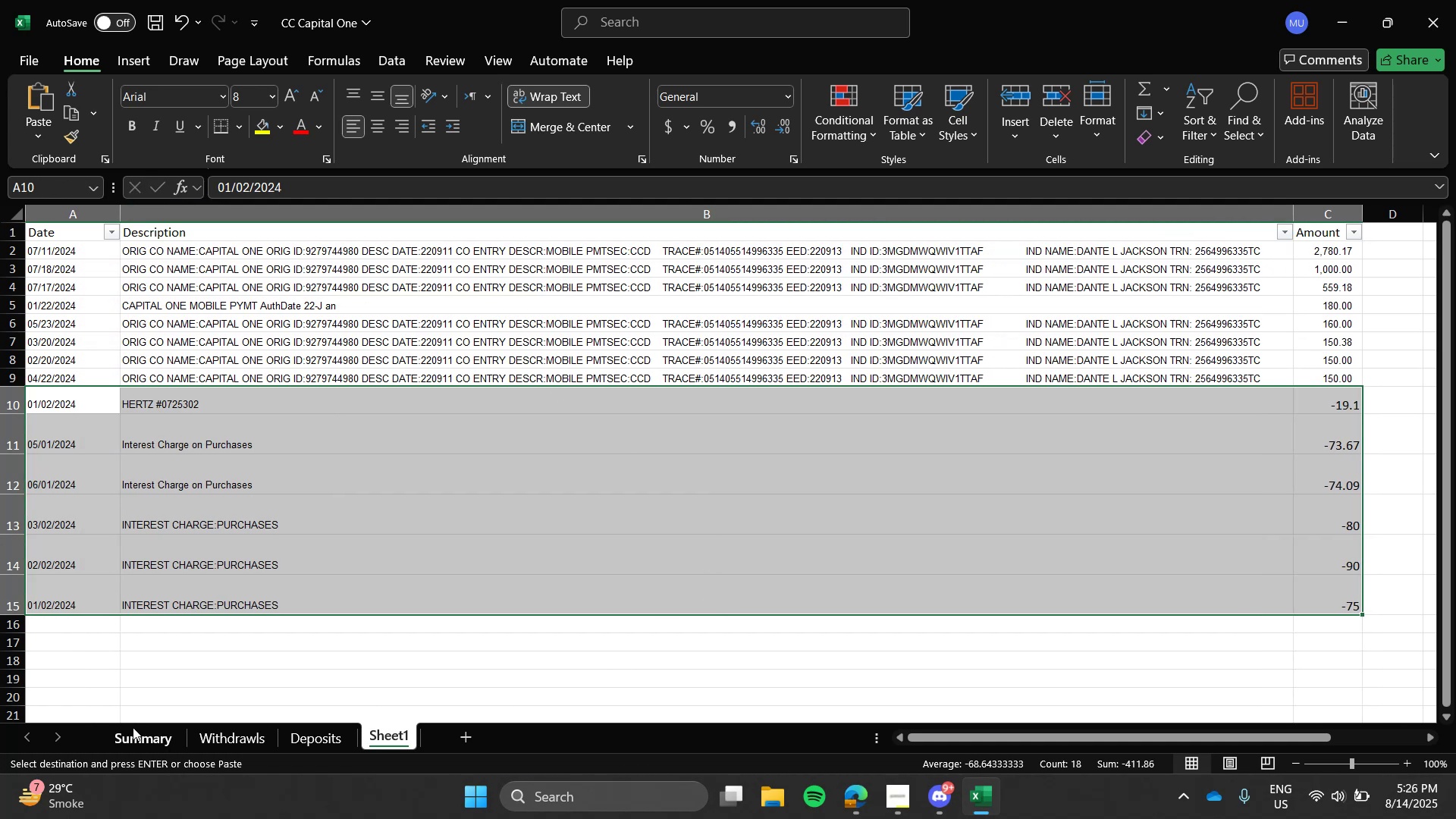 
left_click([222, 739])
 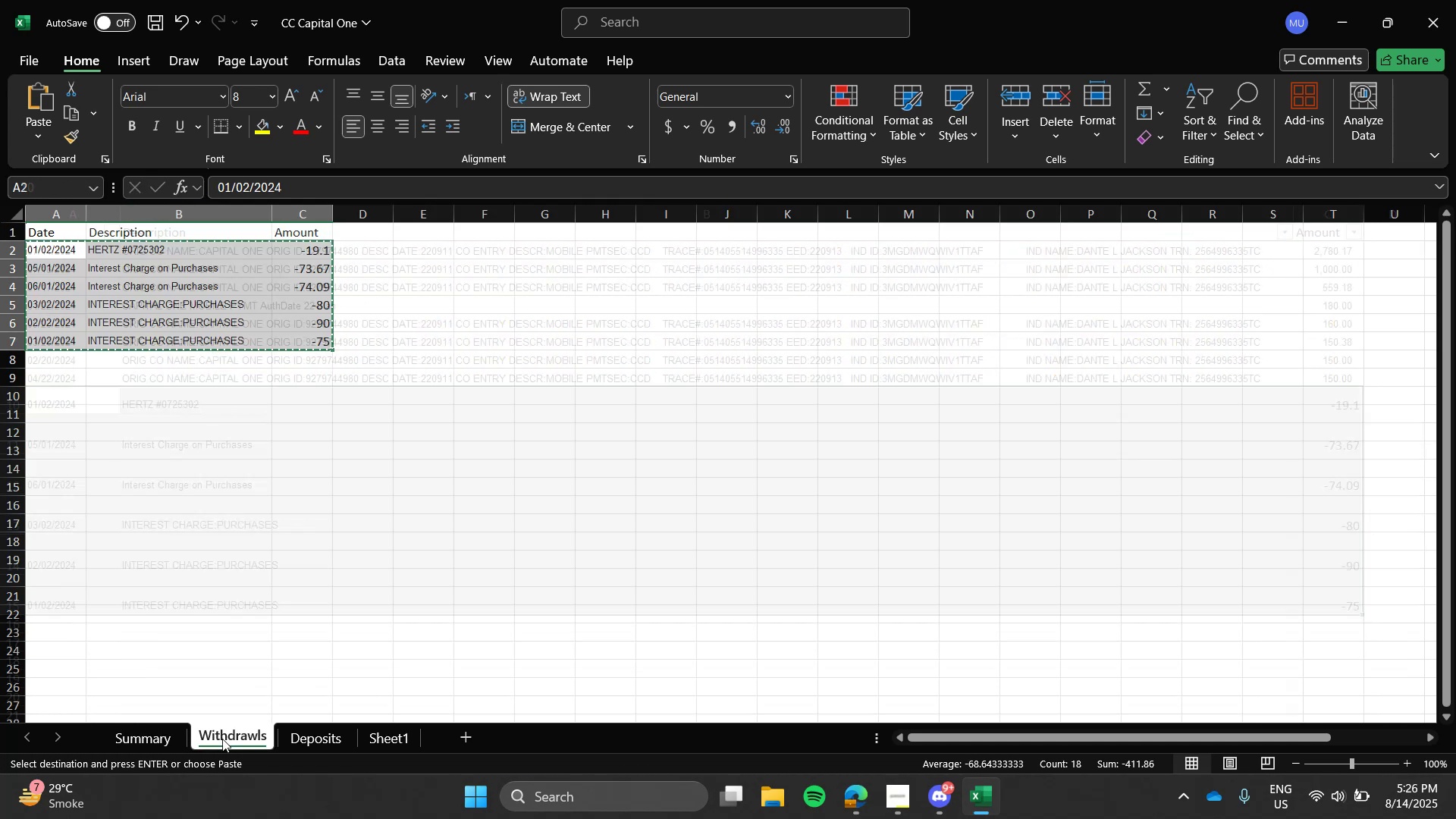 
right_click([222, 739])
 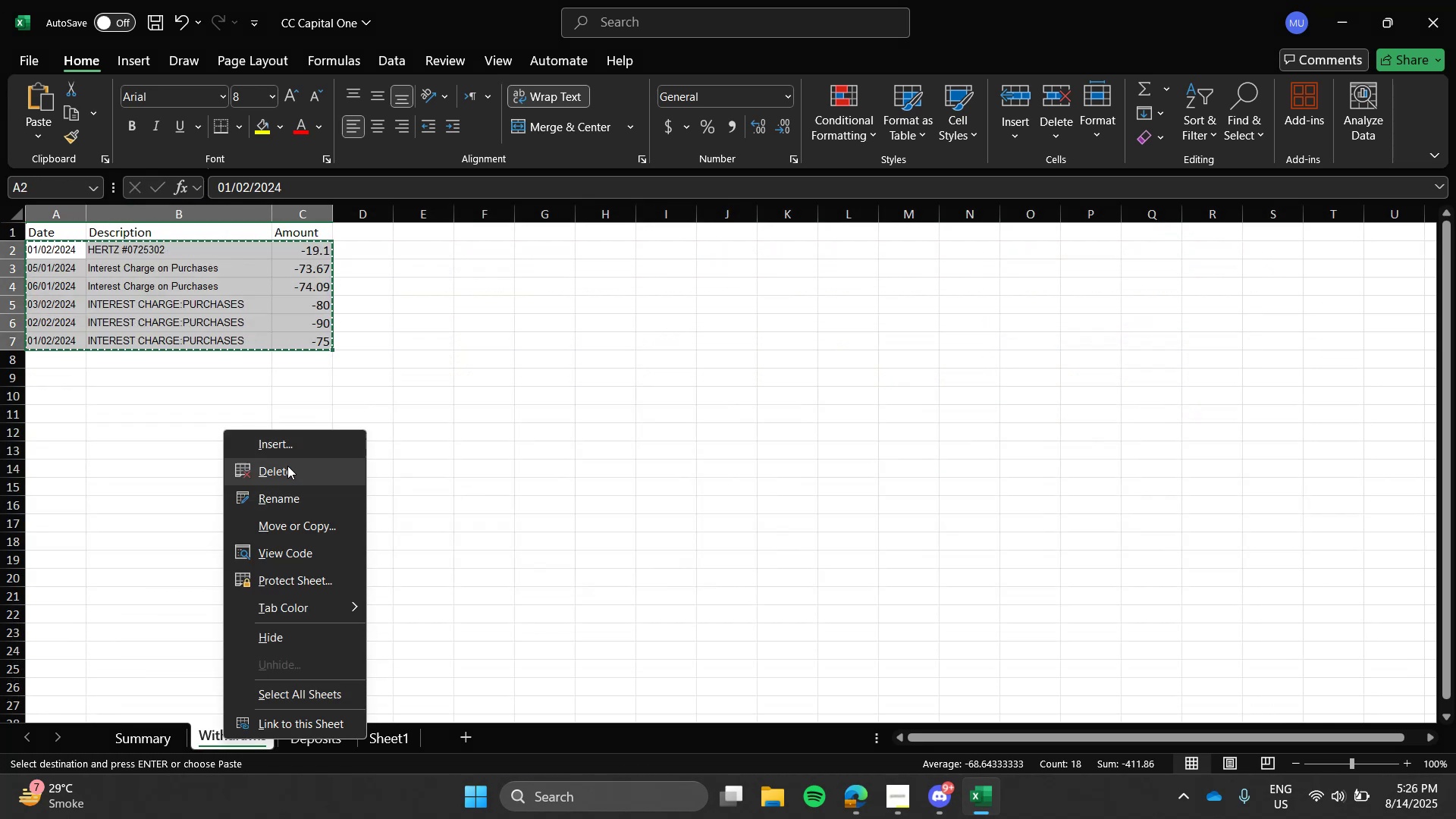 
left_click([287, 466])
 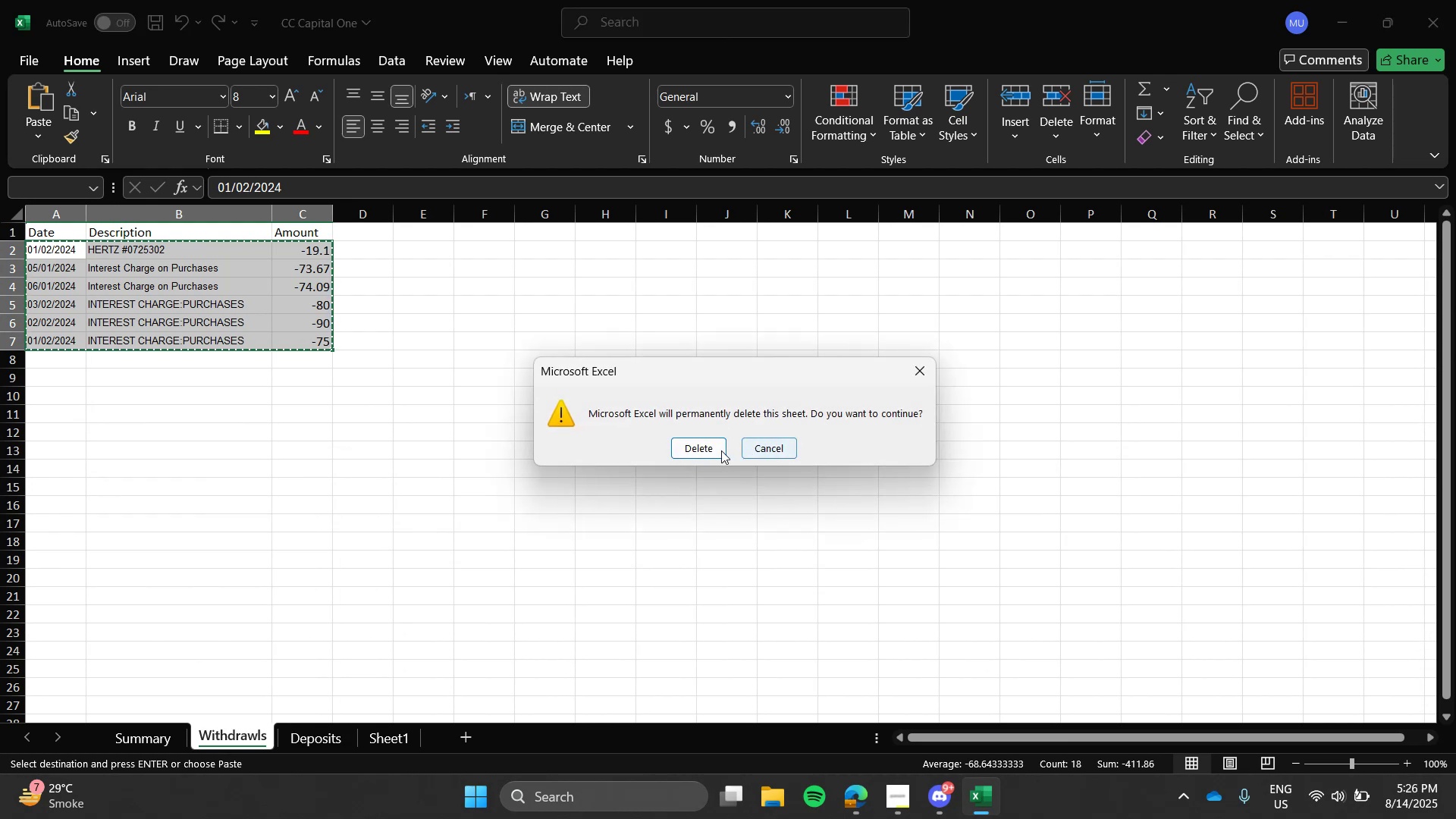 
left_click([720, 450])
 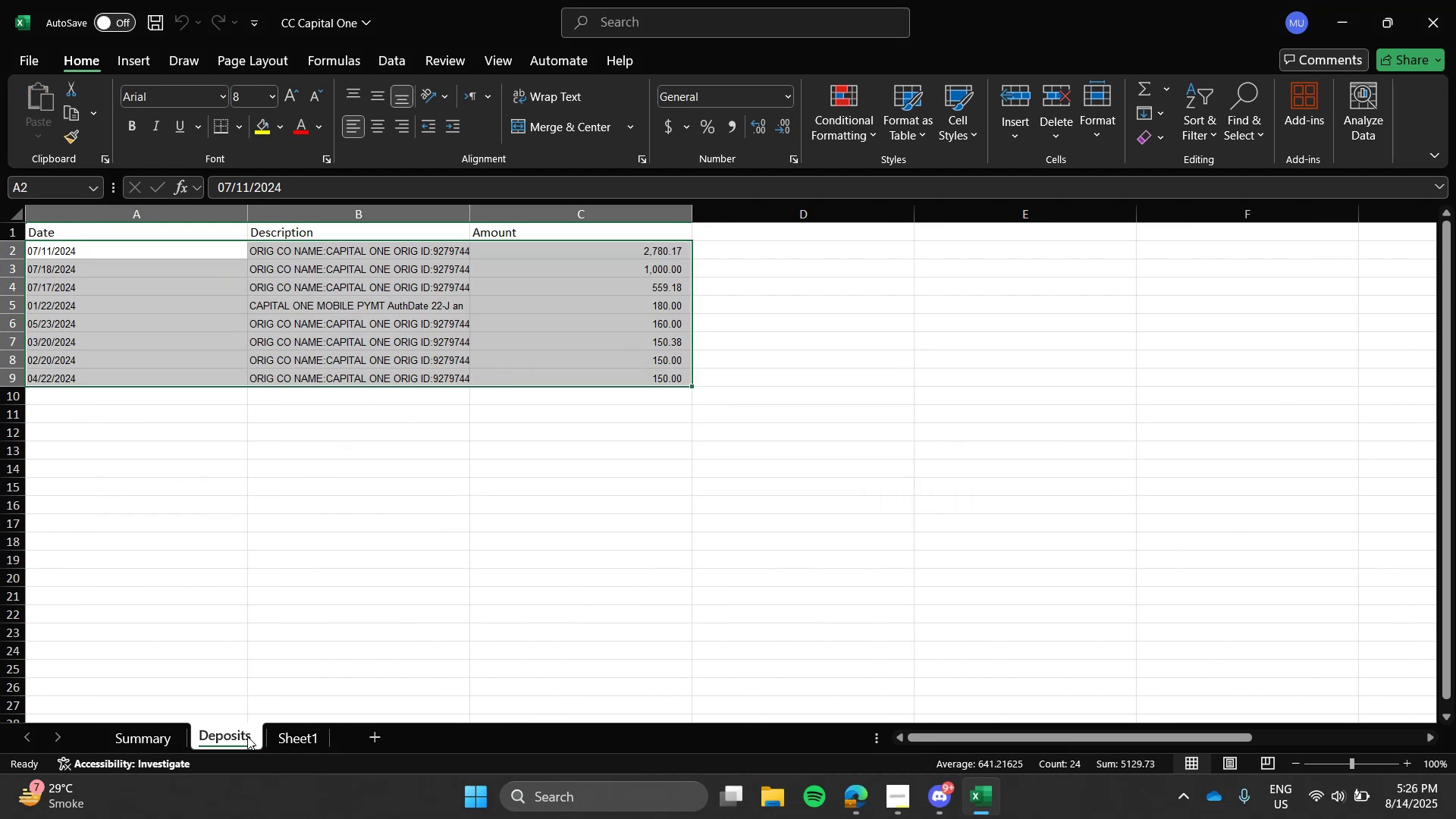 
right_click([244, 732])
 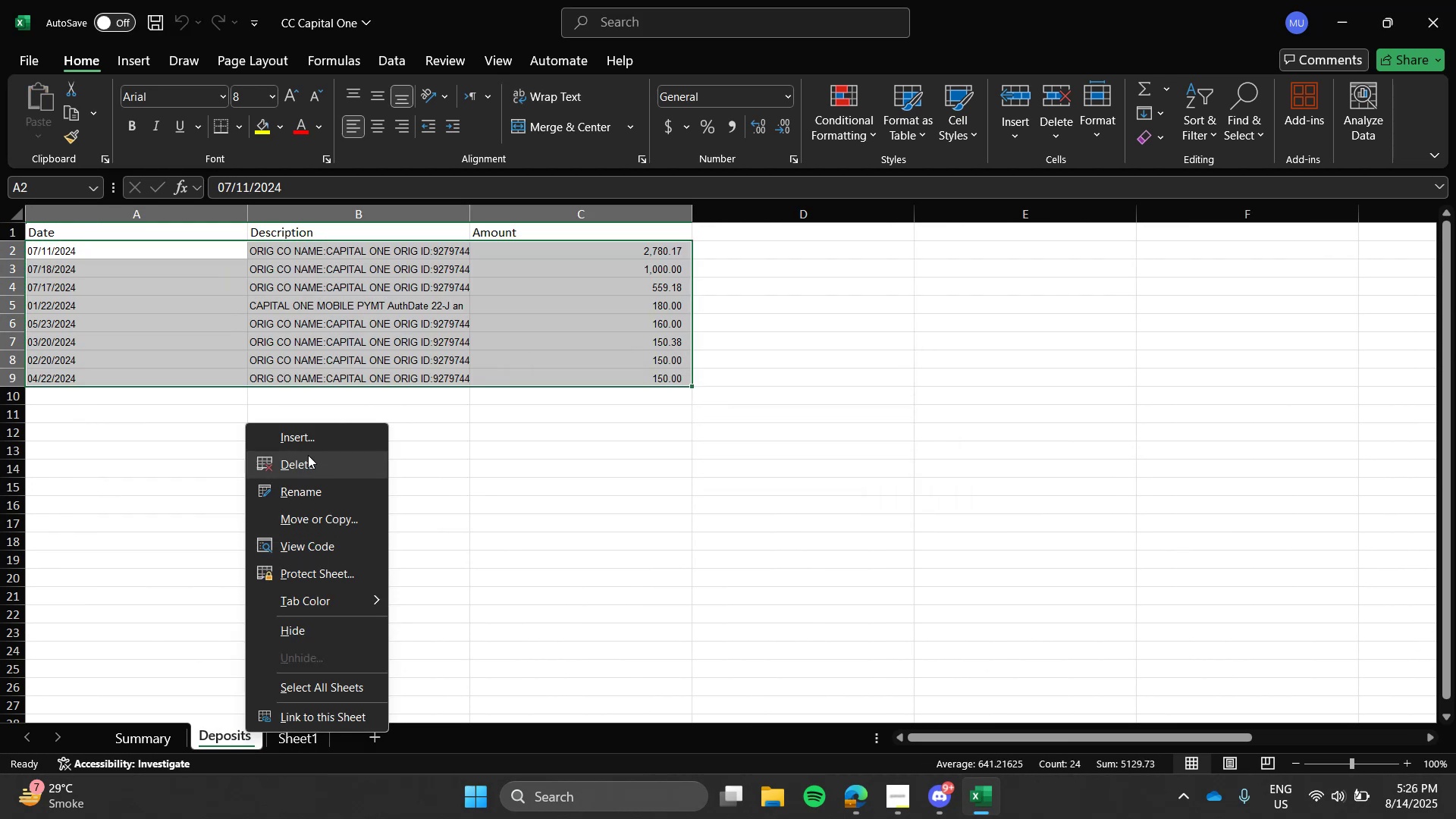 
left_click([309, 457])
 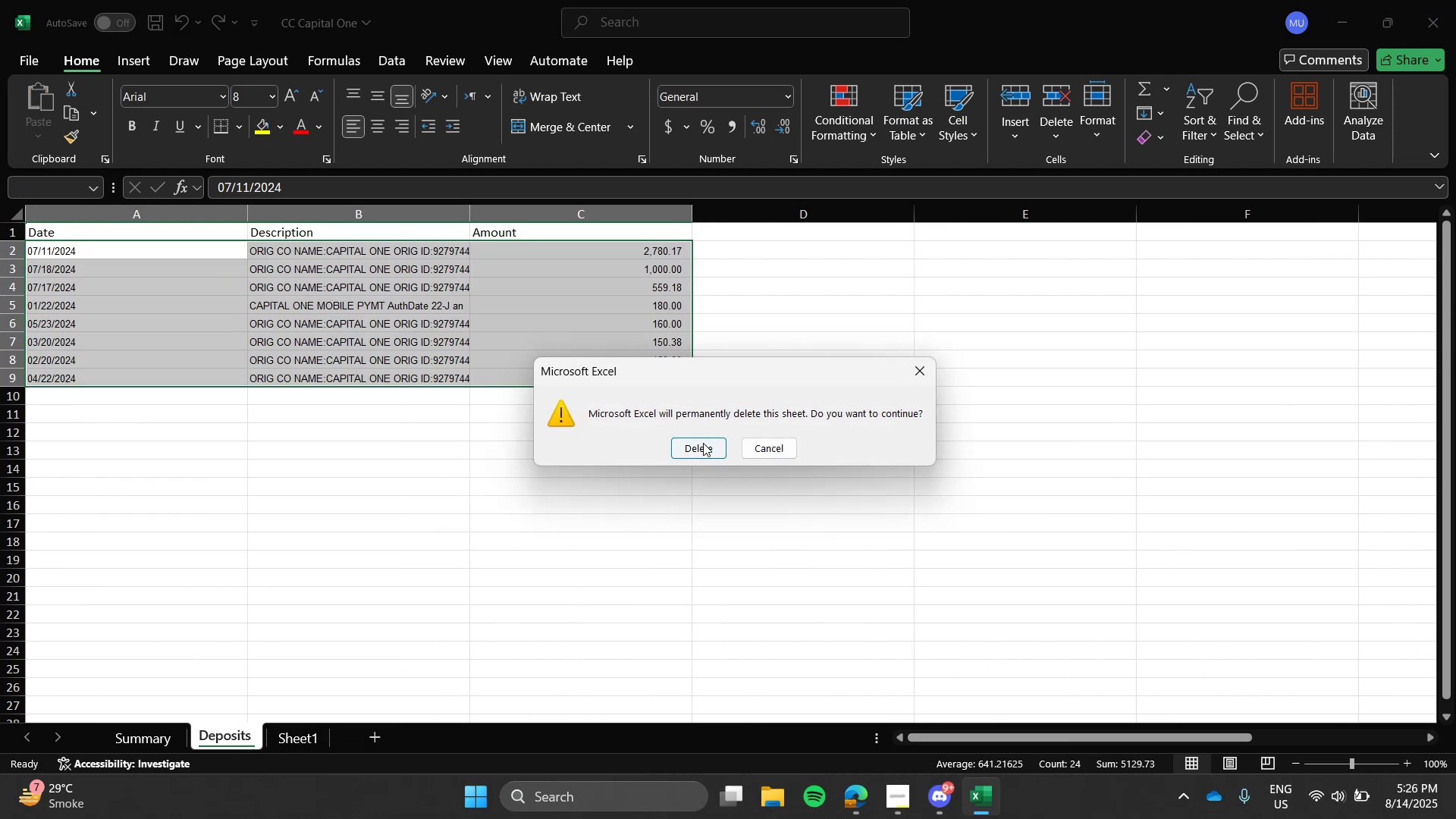 
left_click([703, 444])
 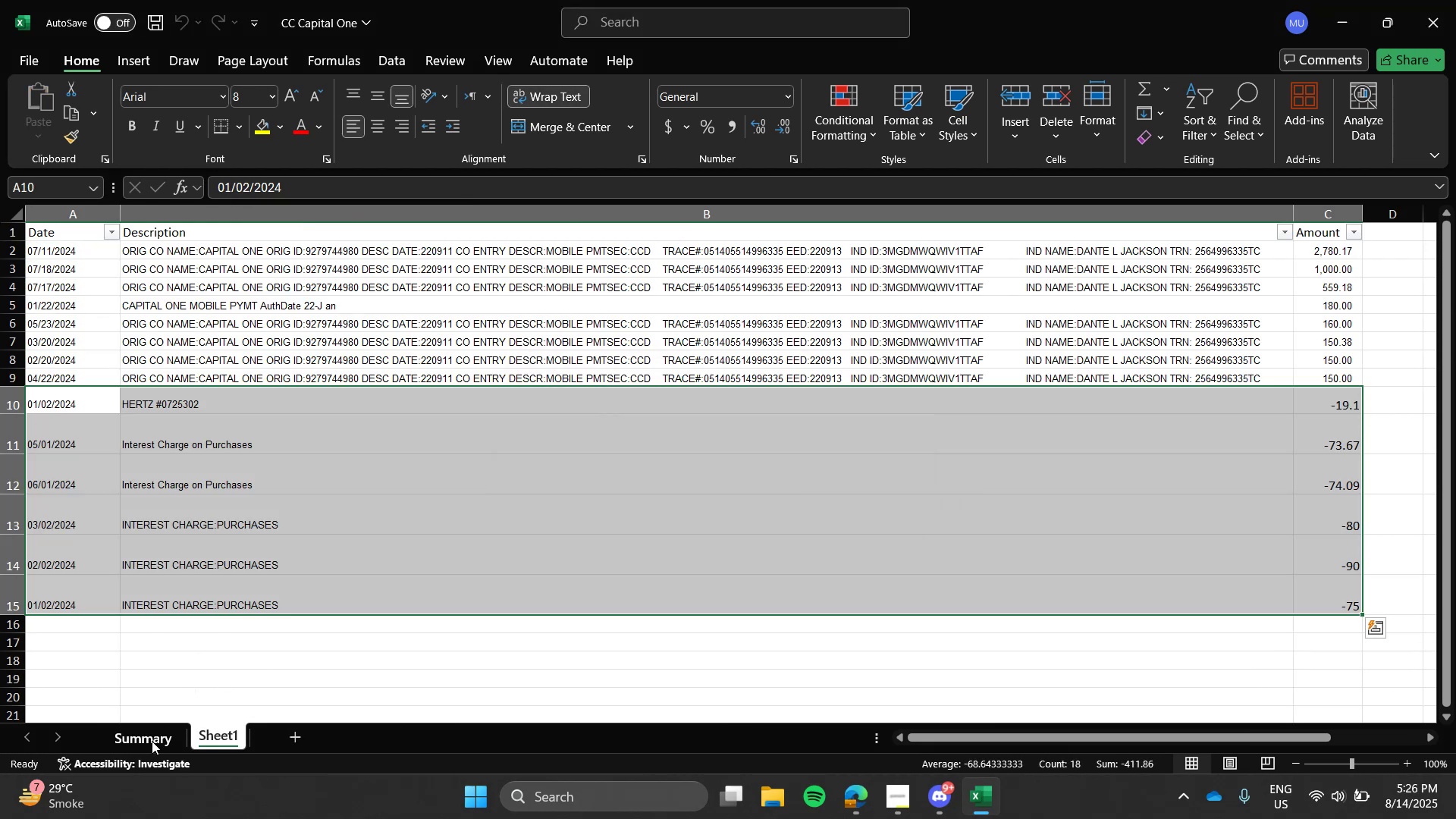 
left_click([152, 741])
 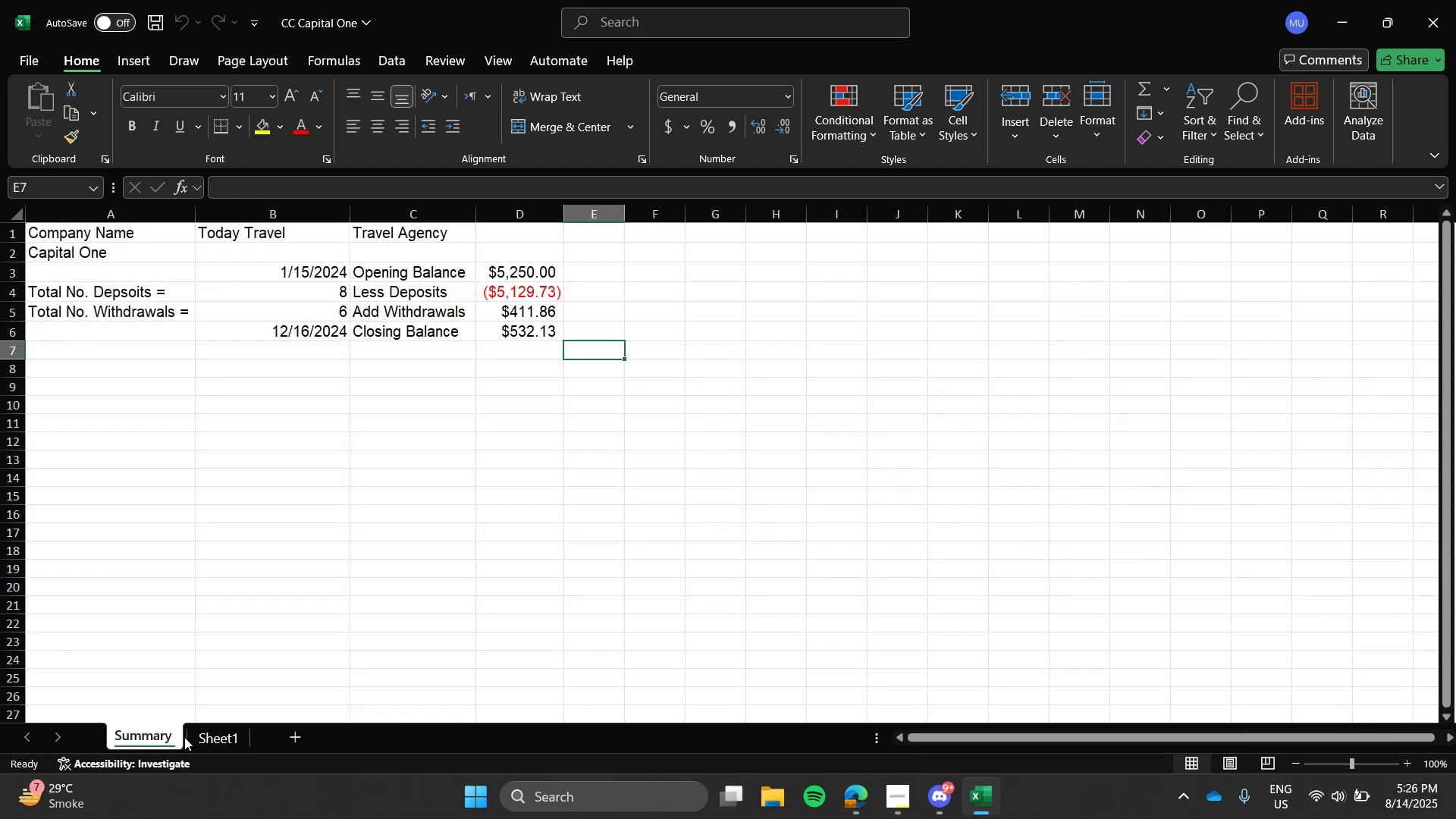 
right_click([152, 727])
 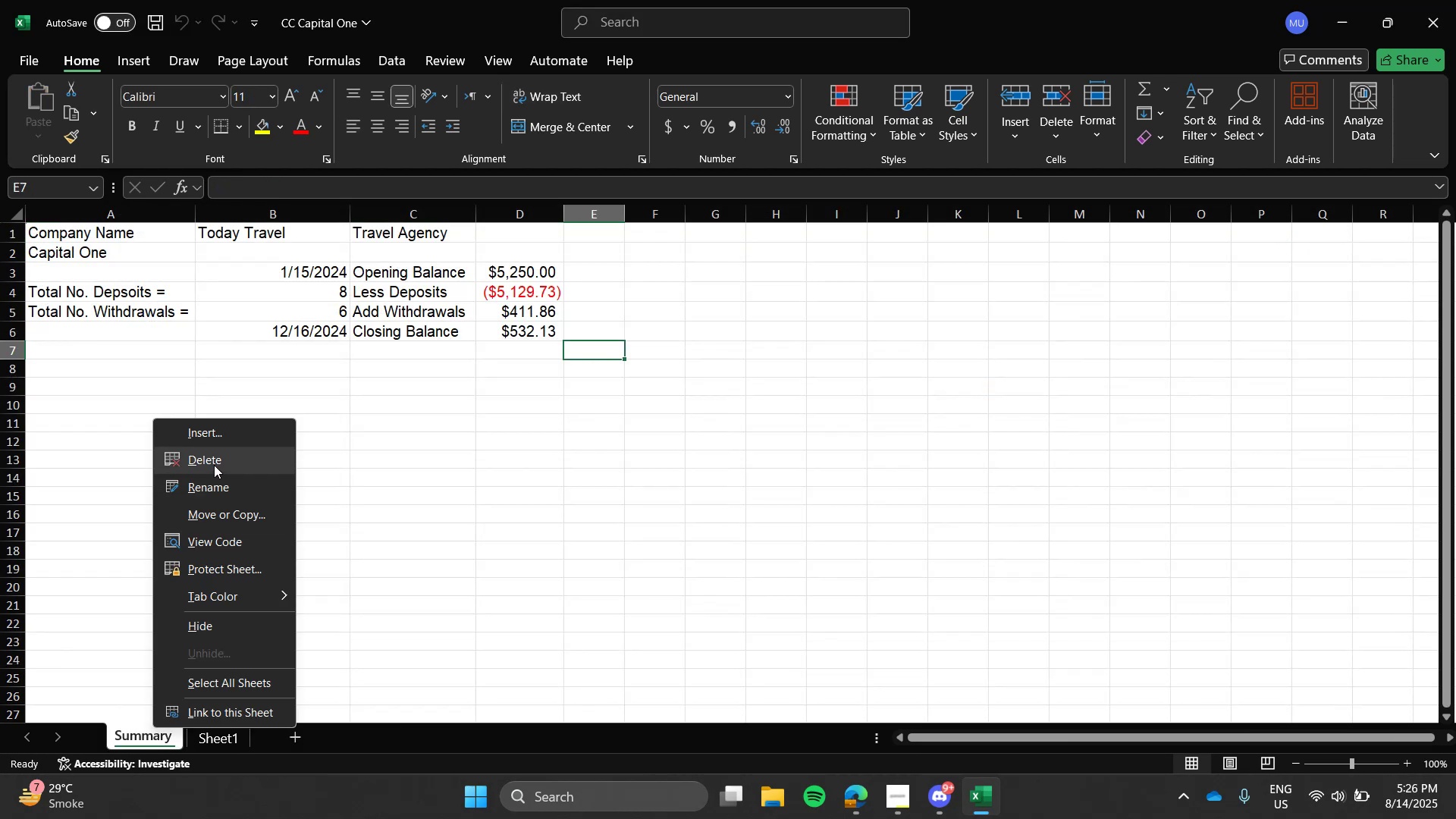 
left_click([214, 465])
 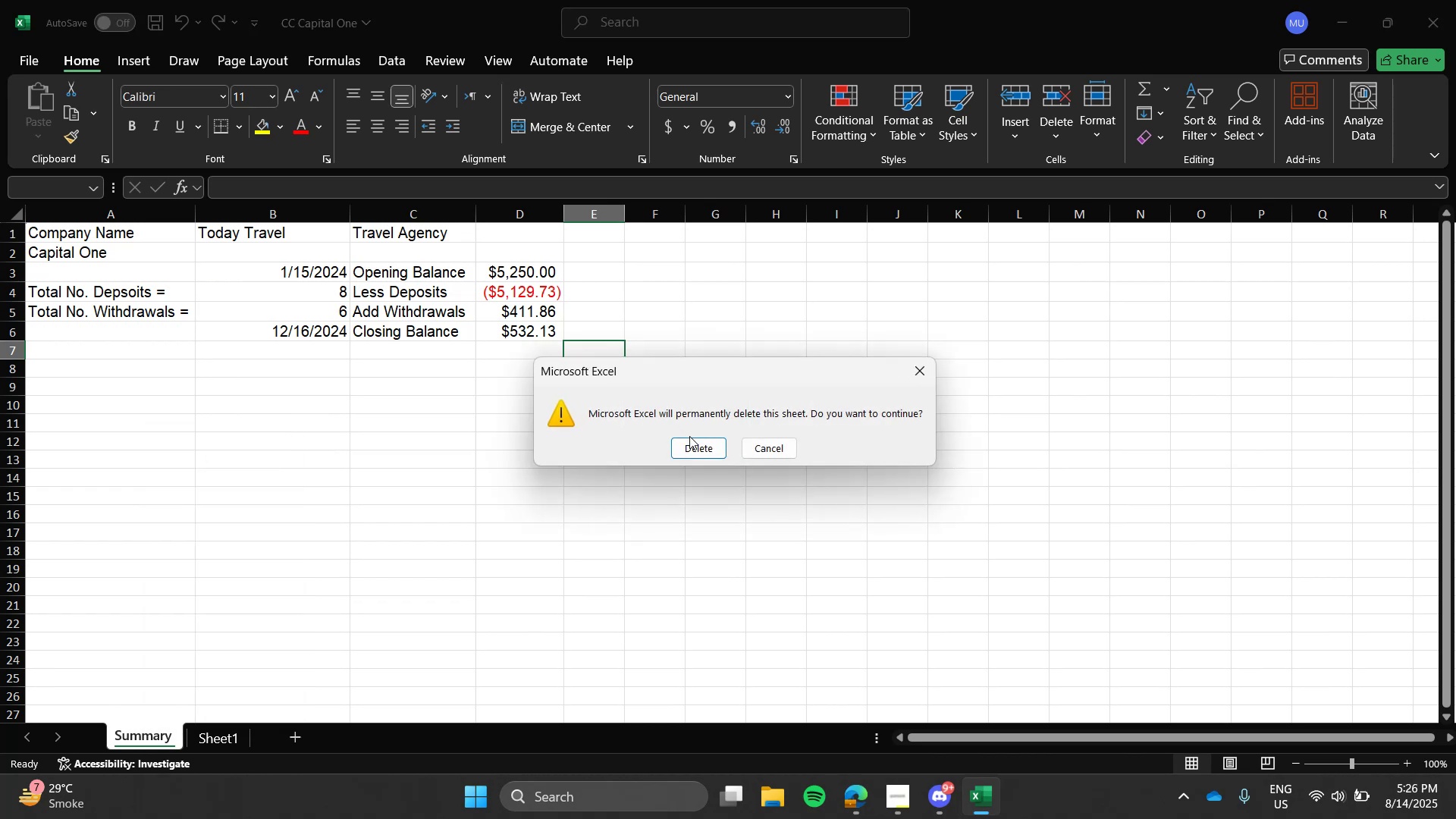 
left_click([691, 440])
 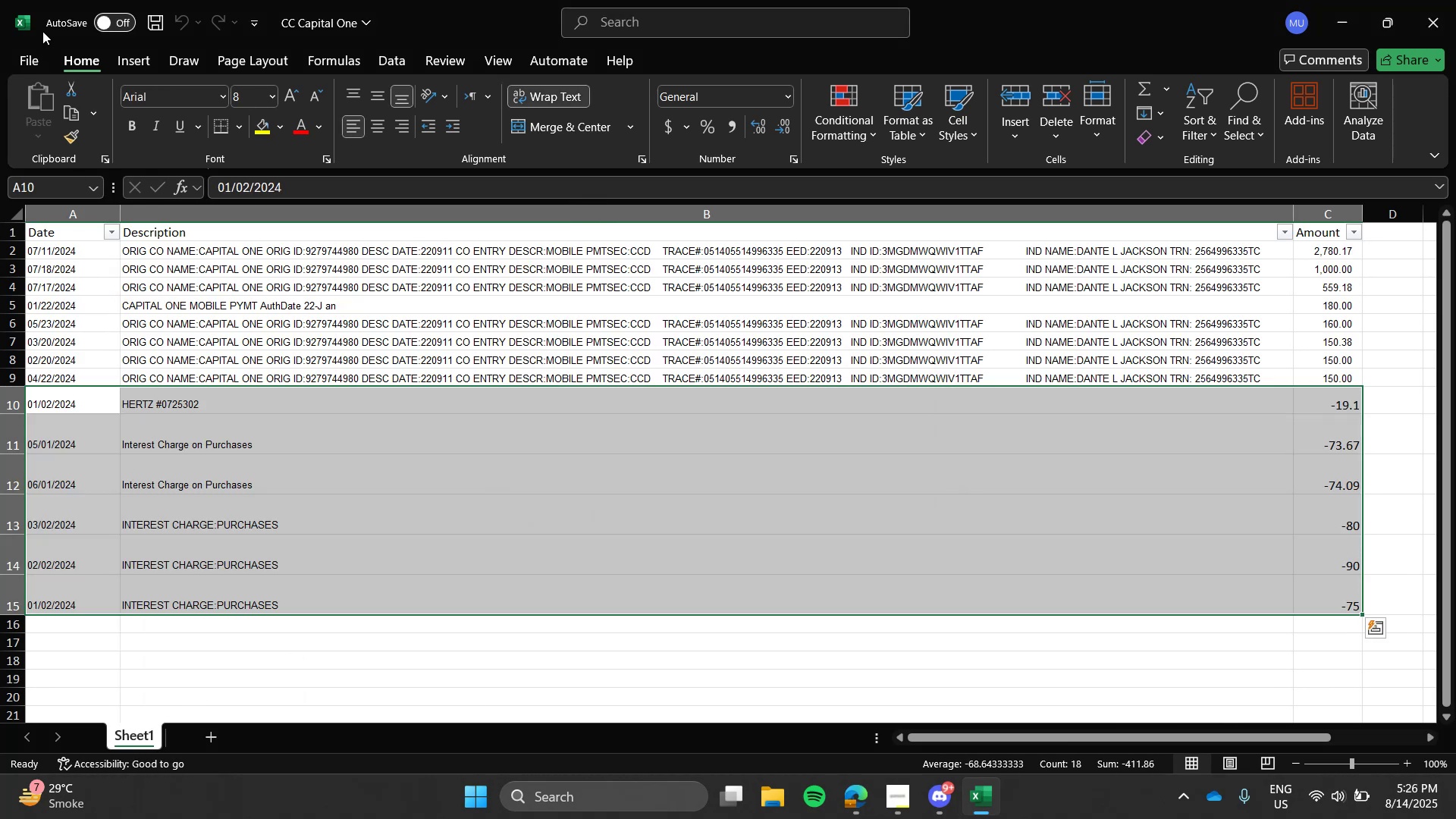 
left_click([26, 65])
 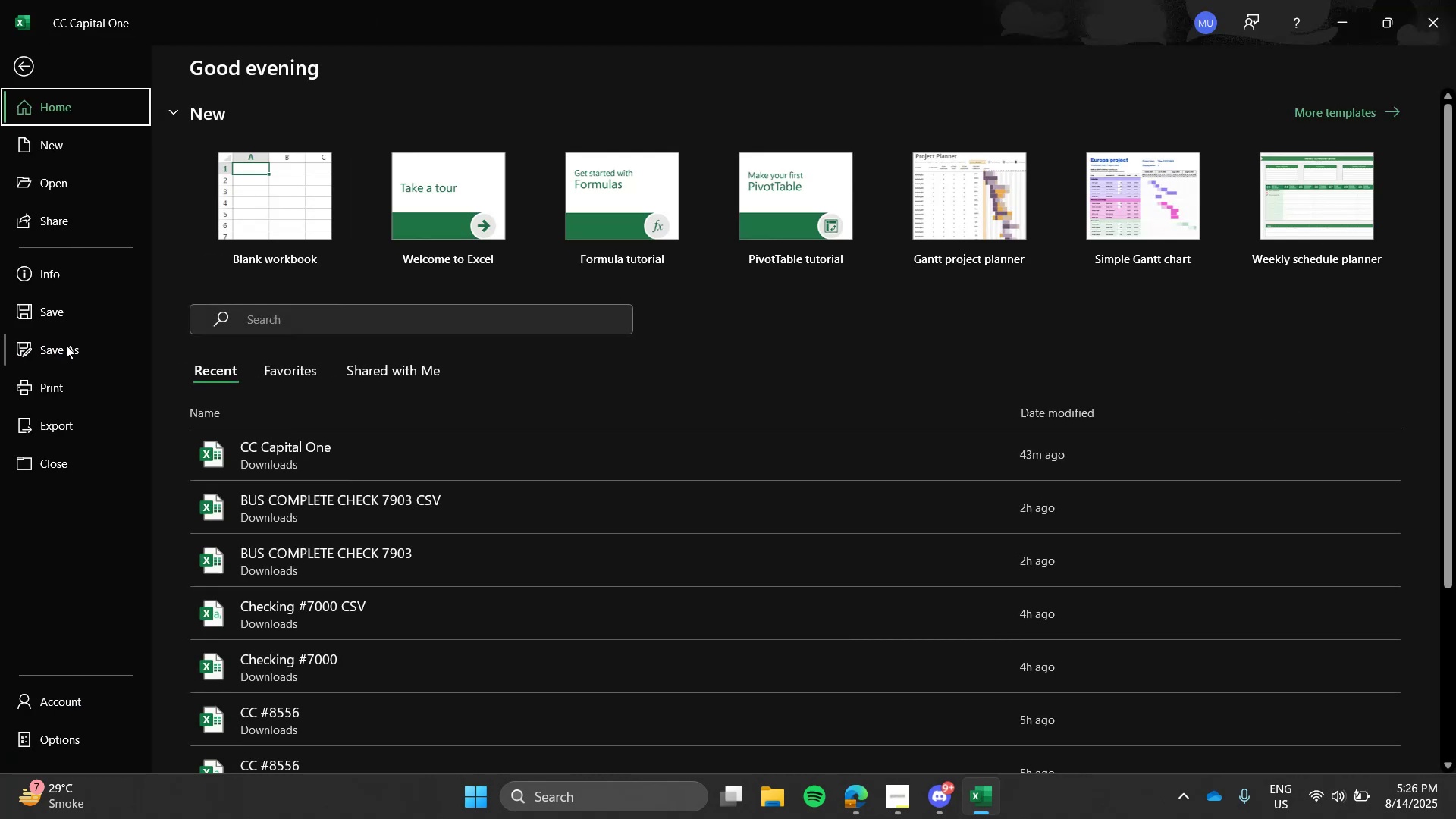 
left_click([66, 347])
 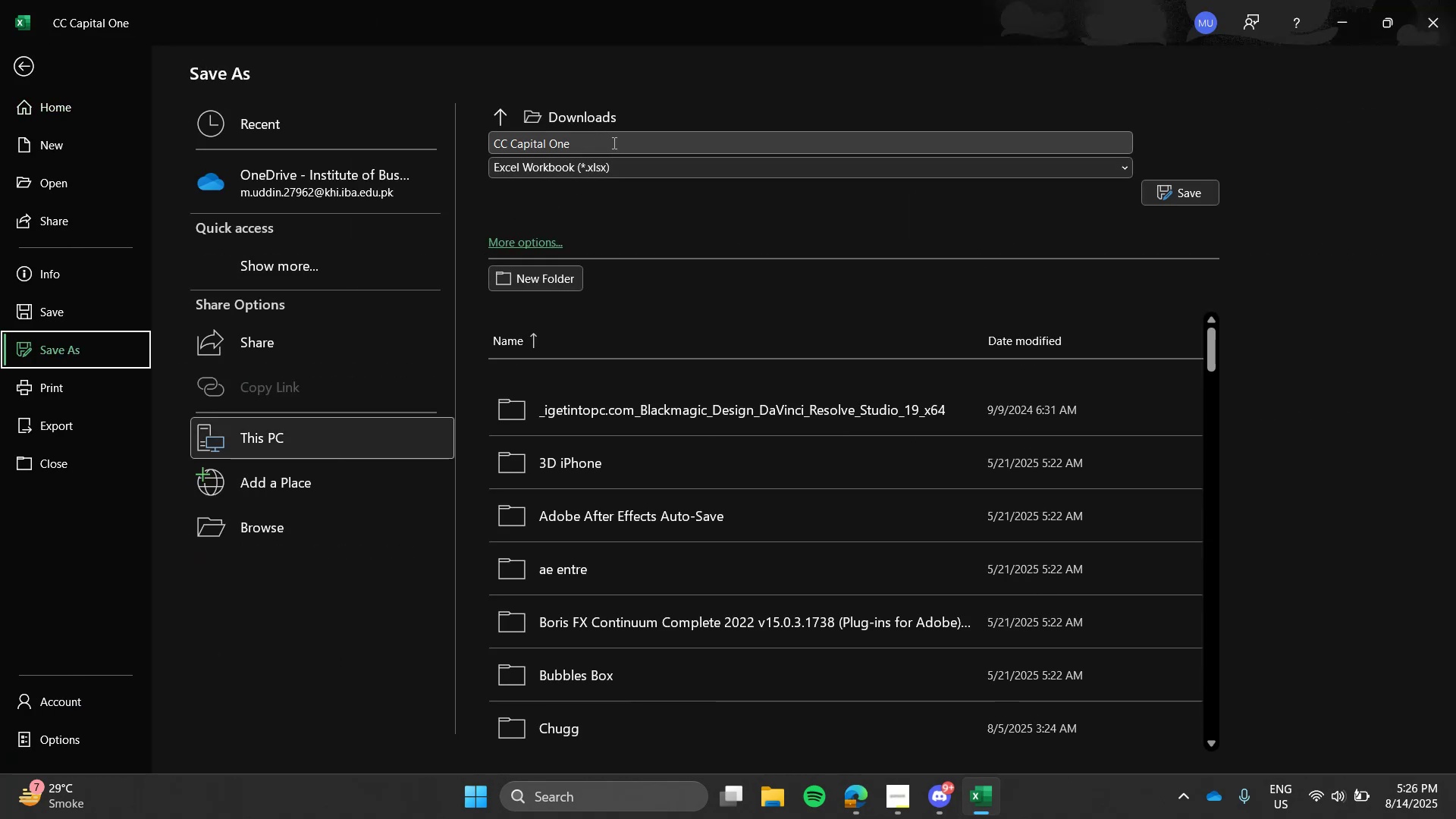 
left_click([615, 140])
 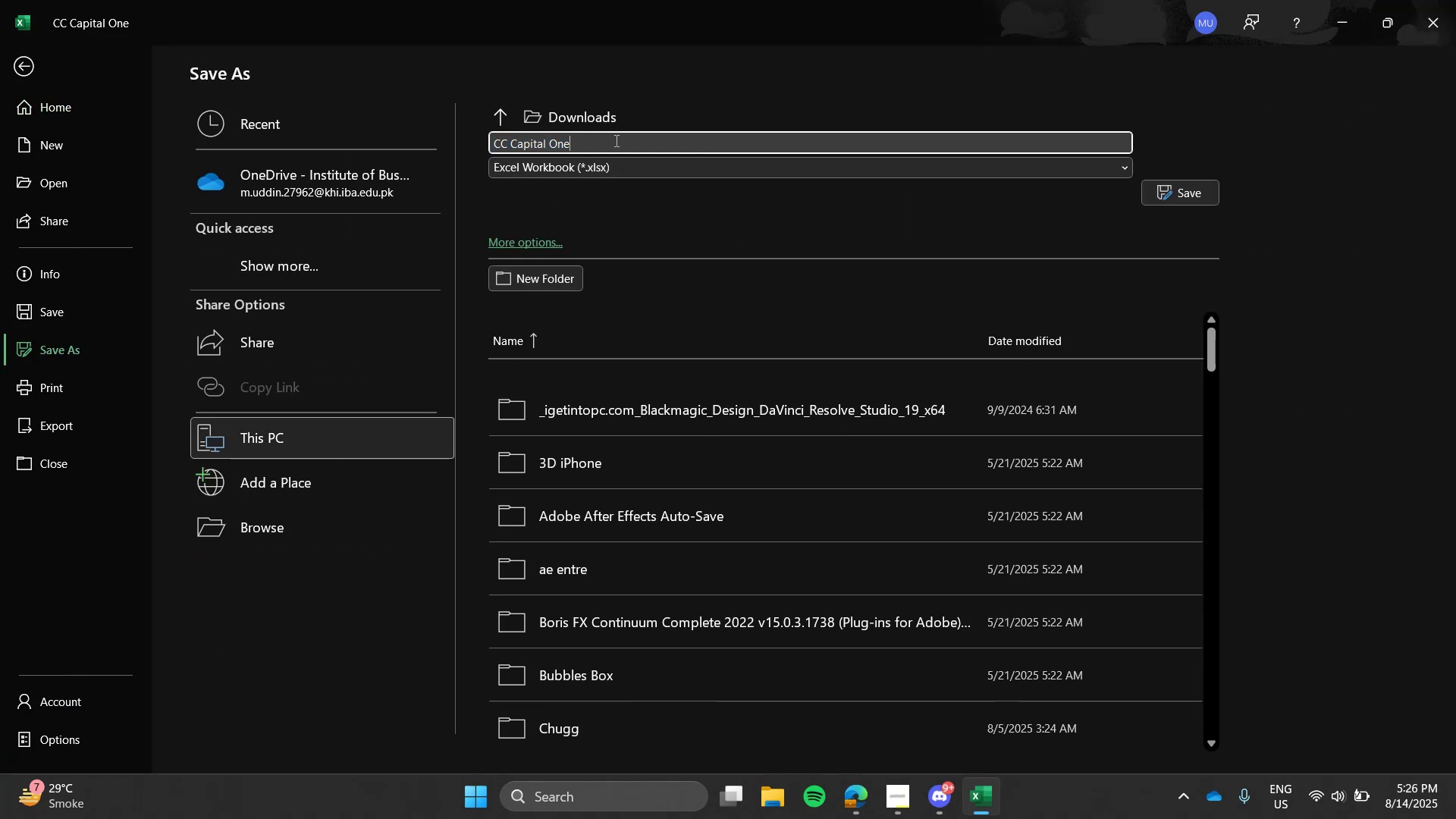 
left_click([615, 140])
 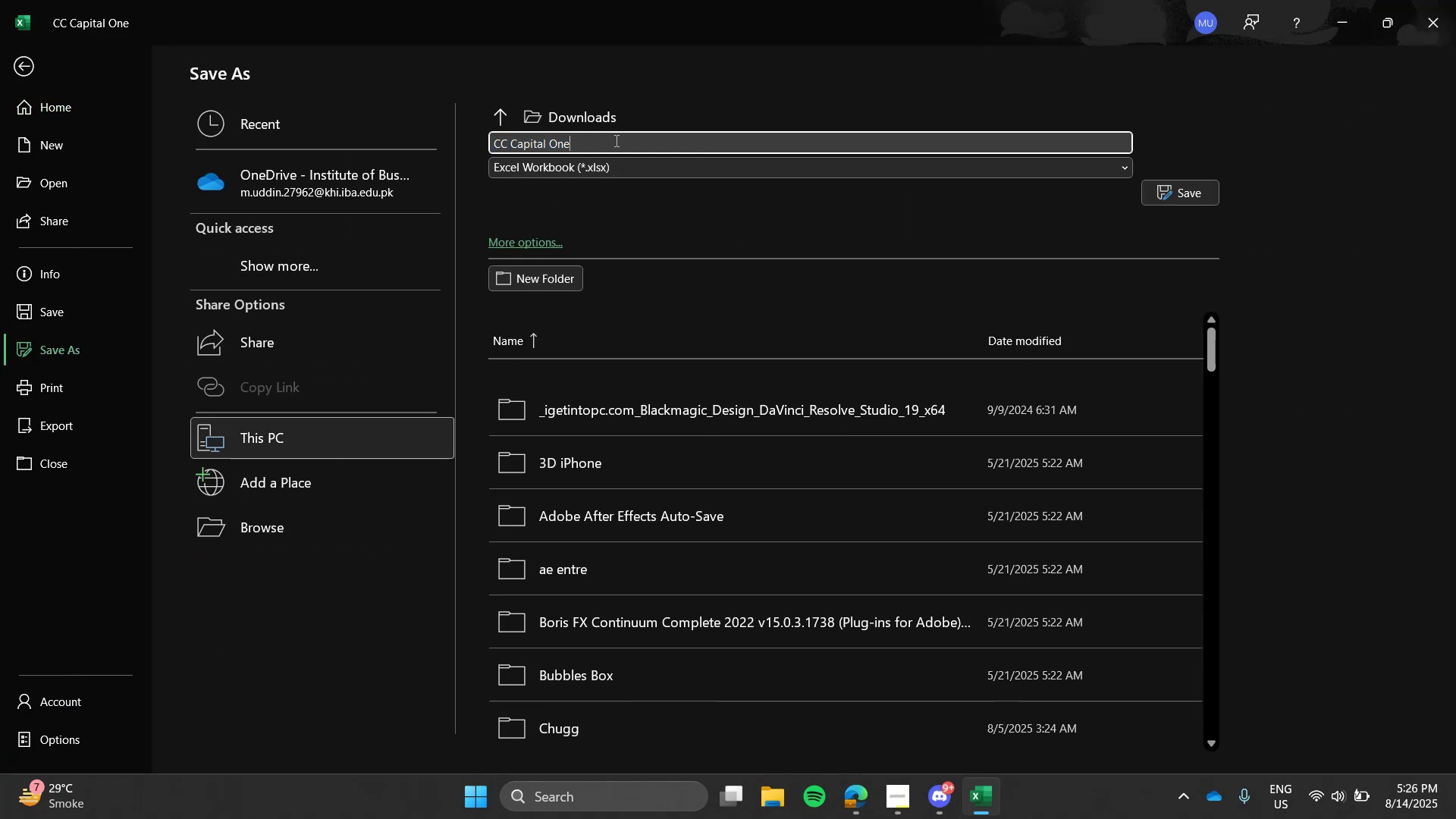 
type( CSV)
 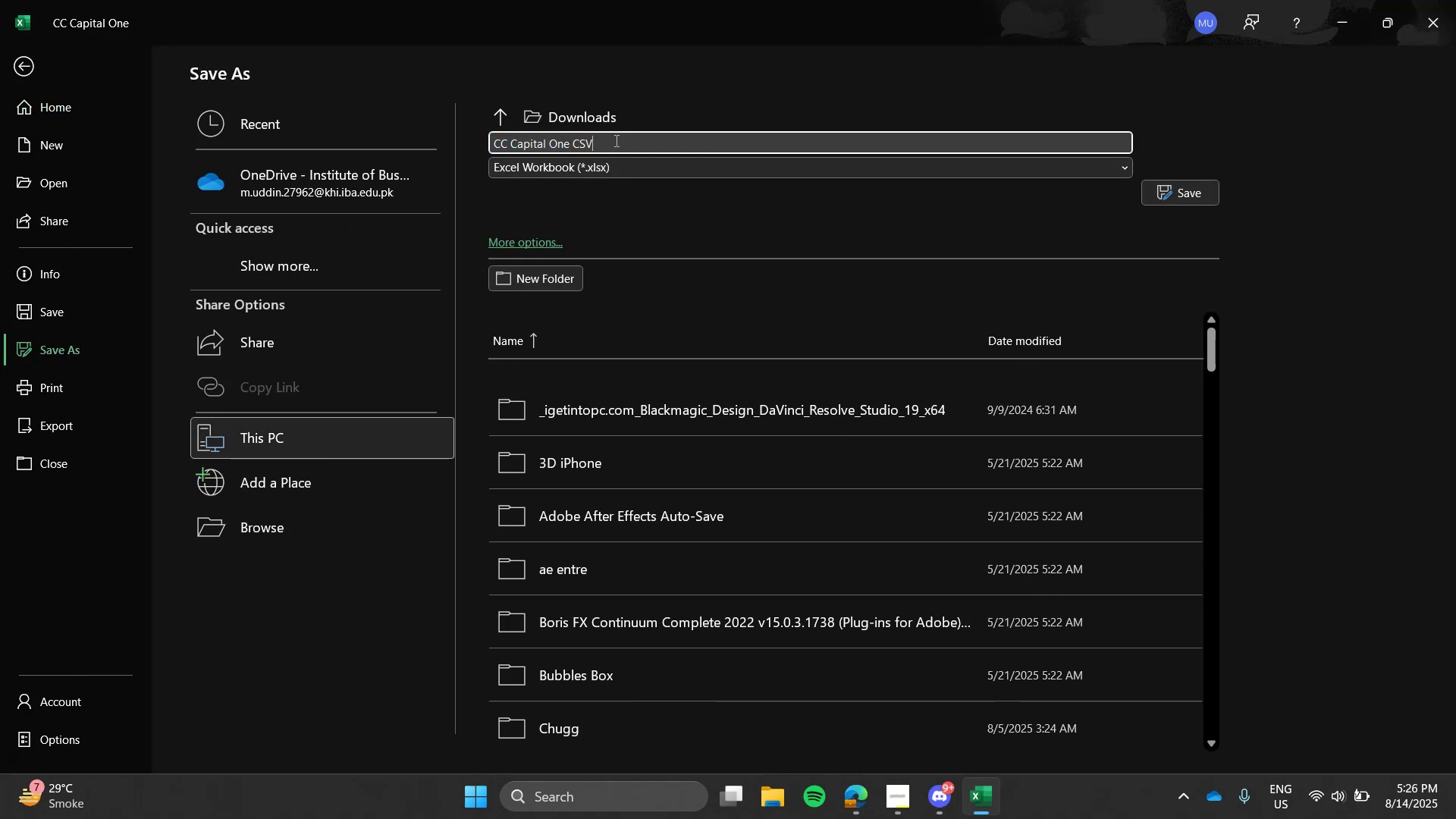 
left_click([619, 167])
 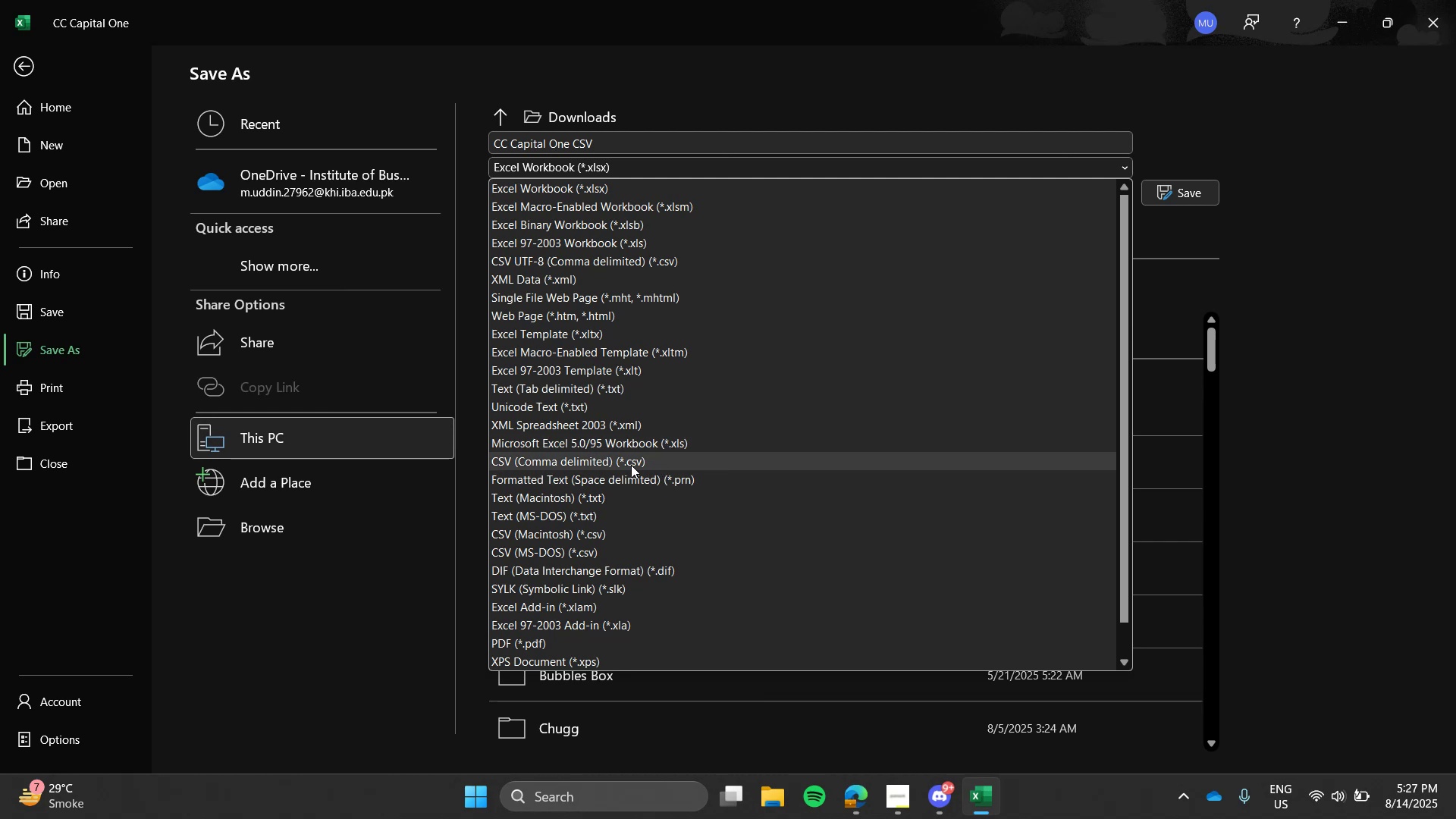 
left_click([629, 466])
 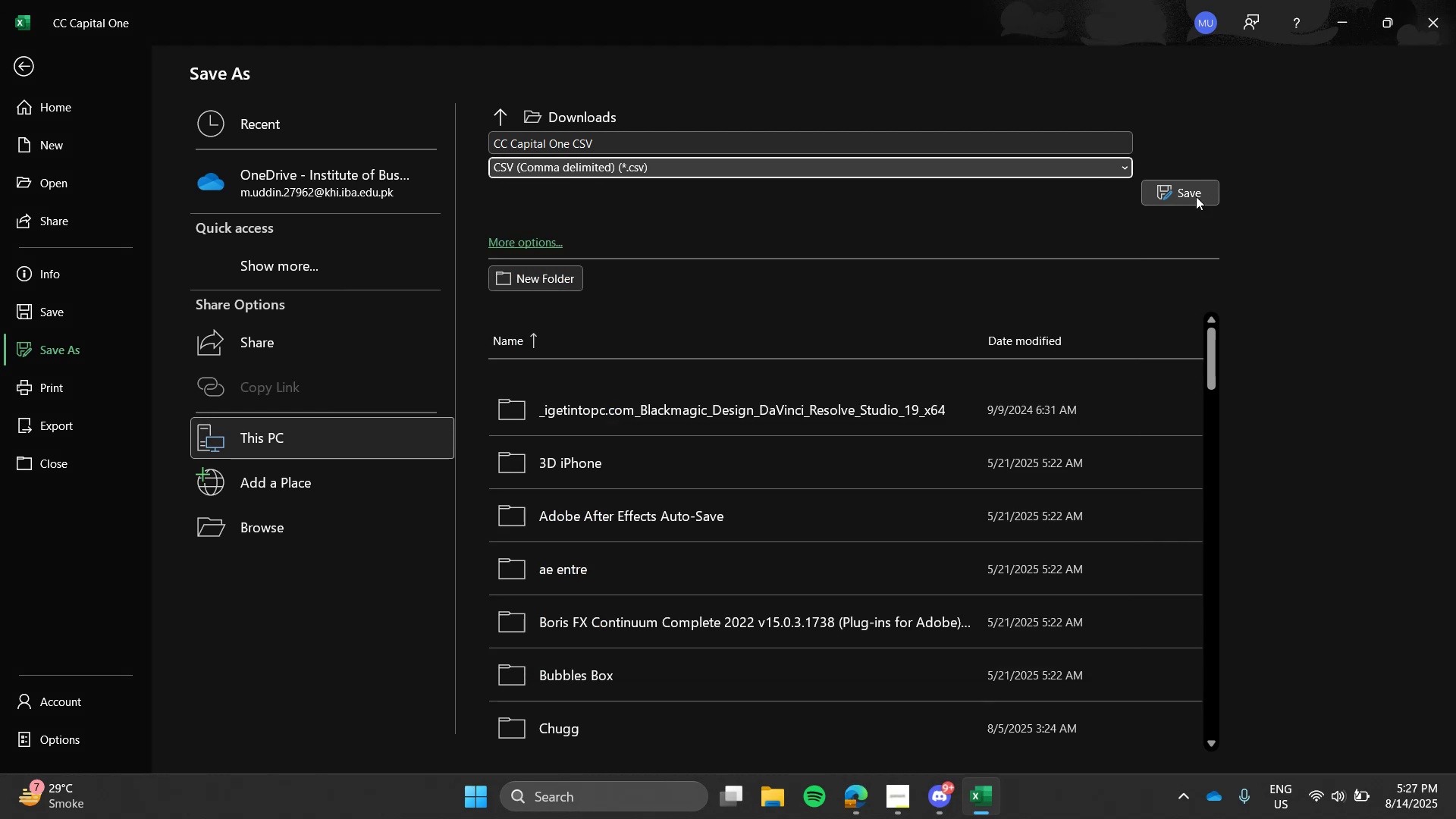 
left_click([1195, 196])
 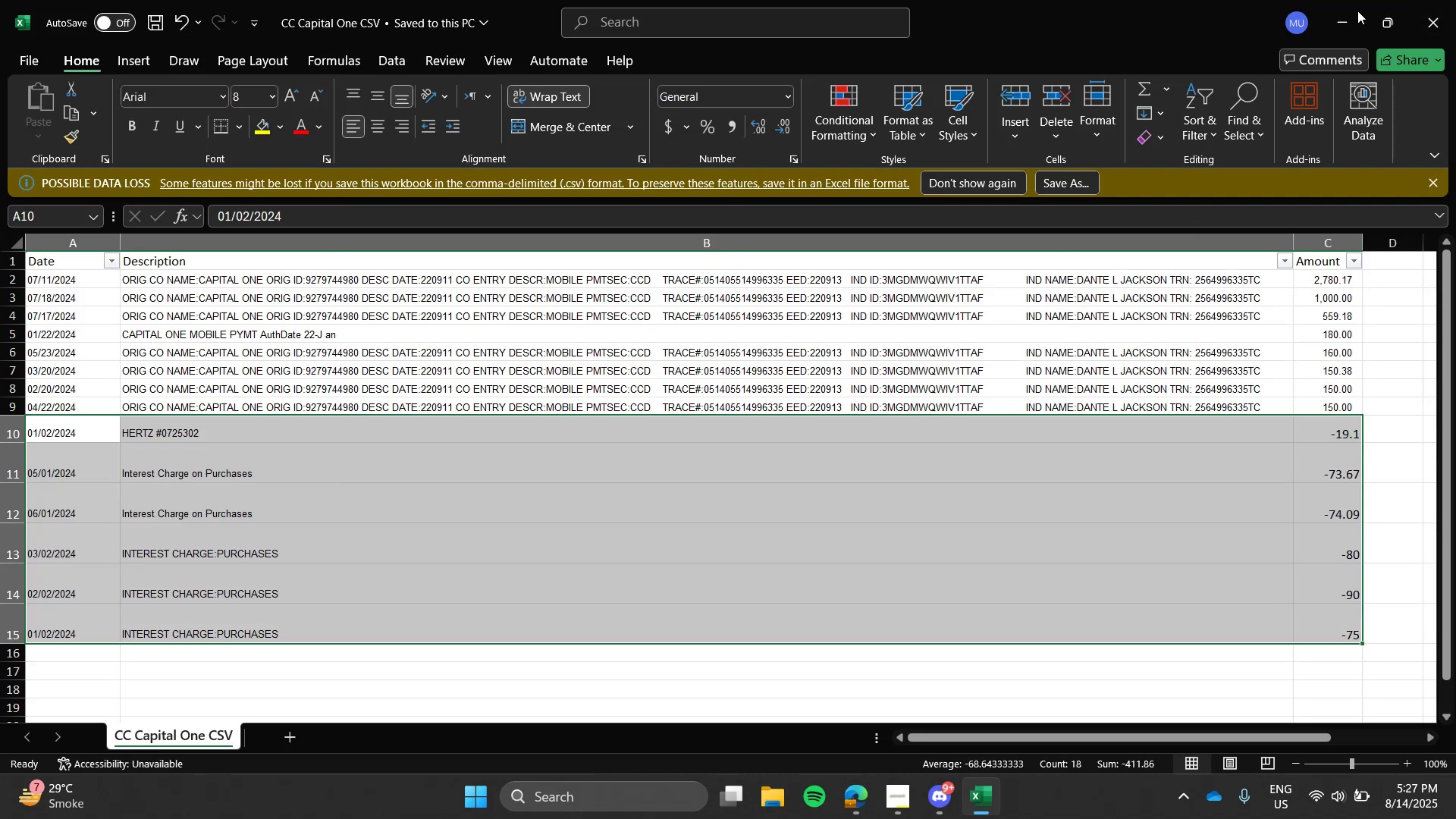 
left_click([1350, 14])
 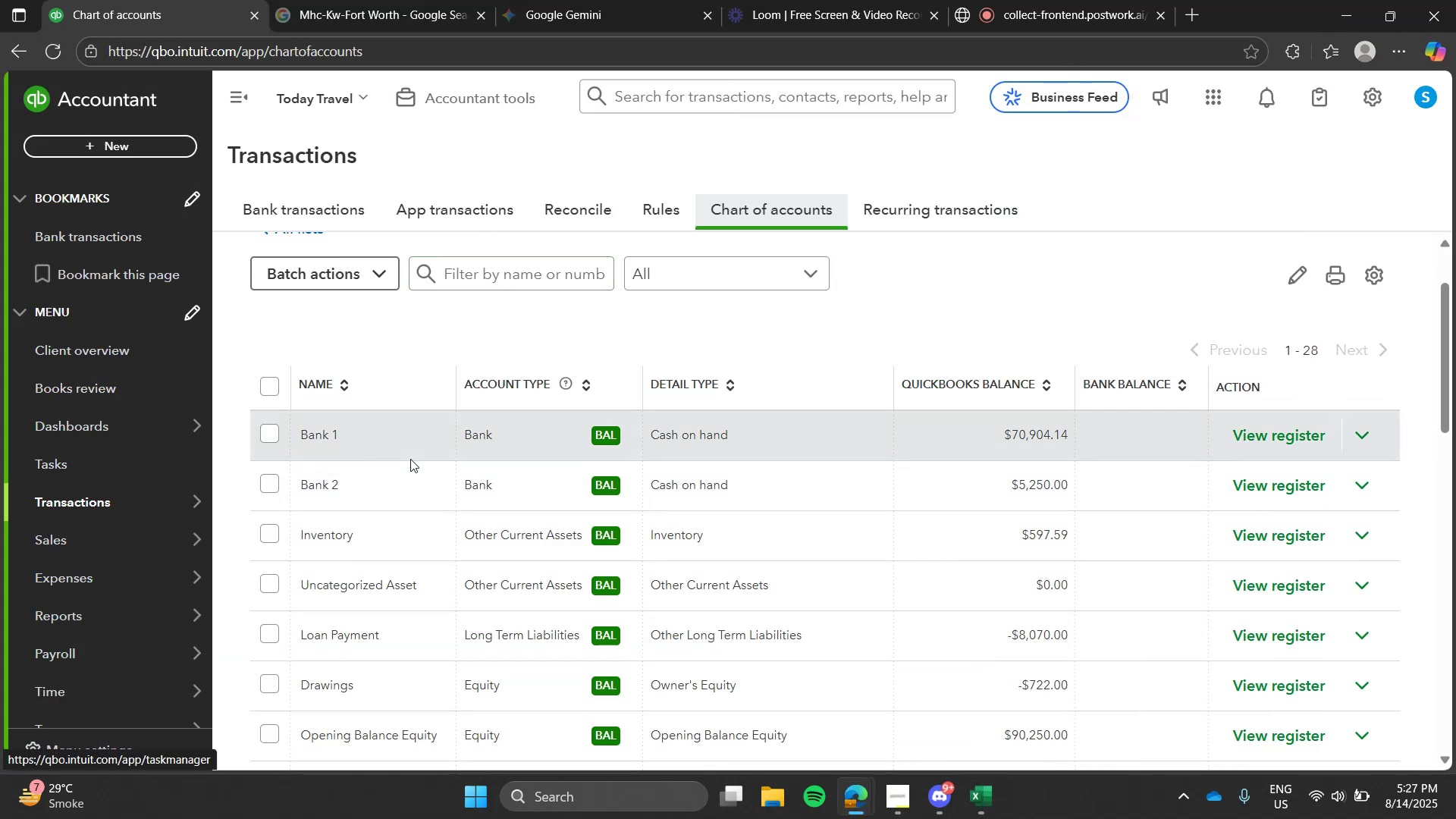 
wait(8.35)
 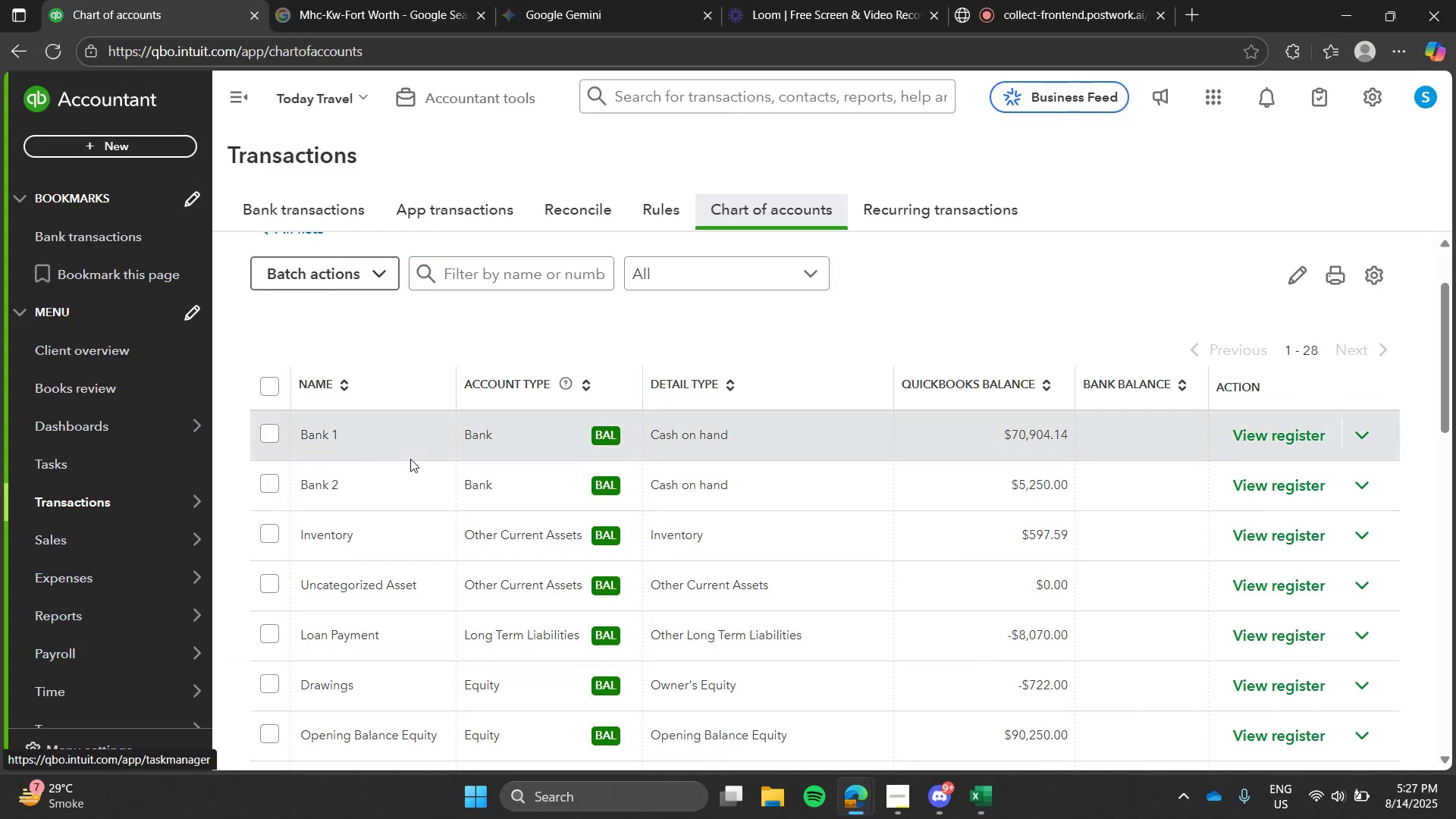 
mouse_move([120, 491])
 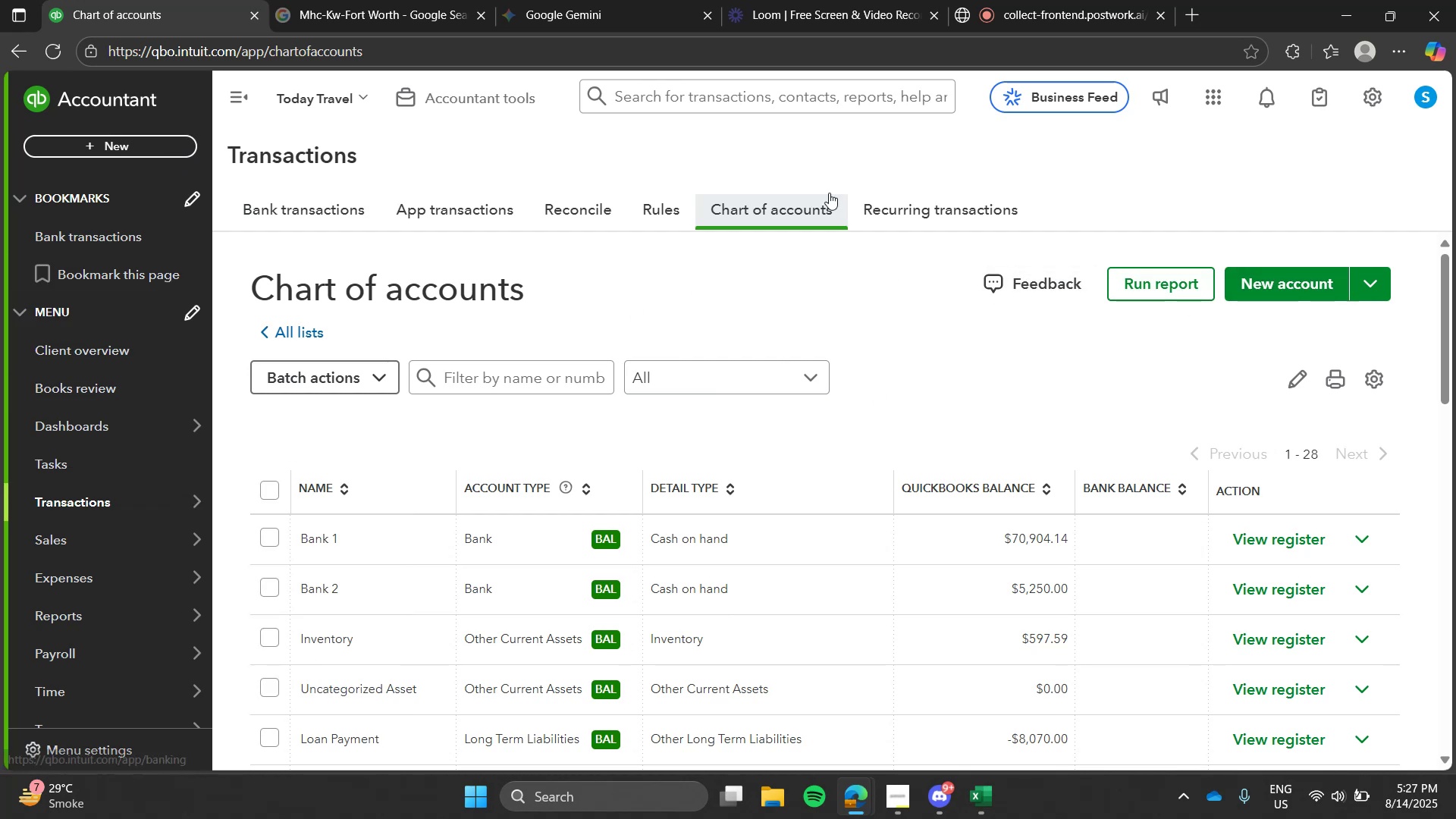 
left_click([1357, 113])
 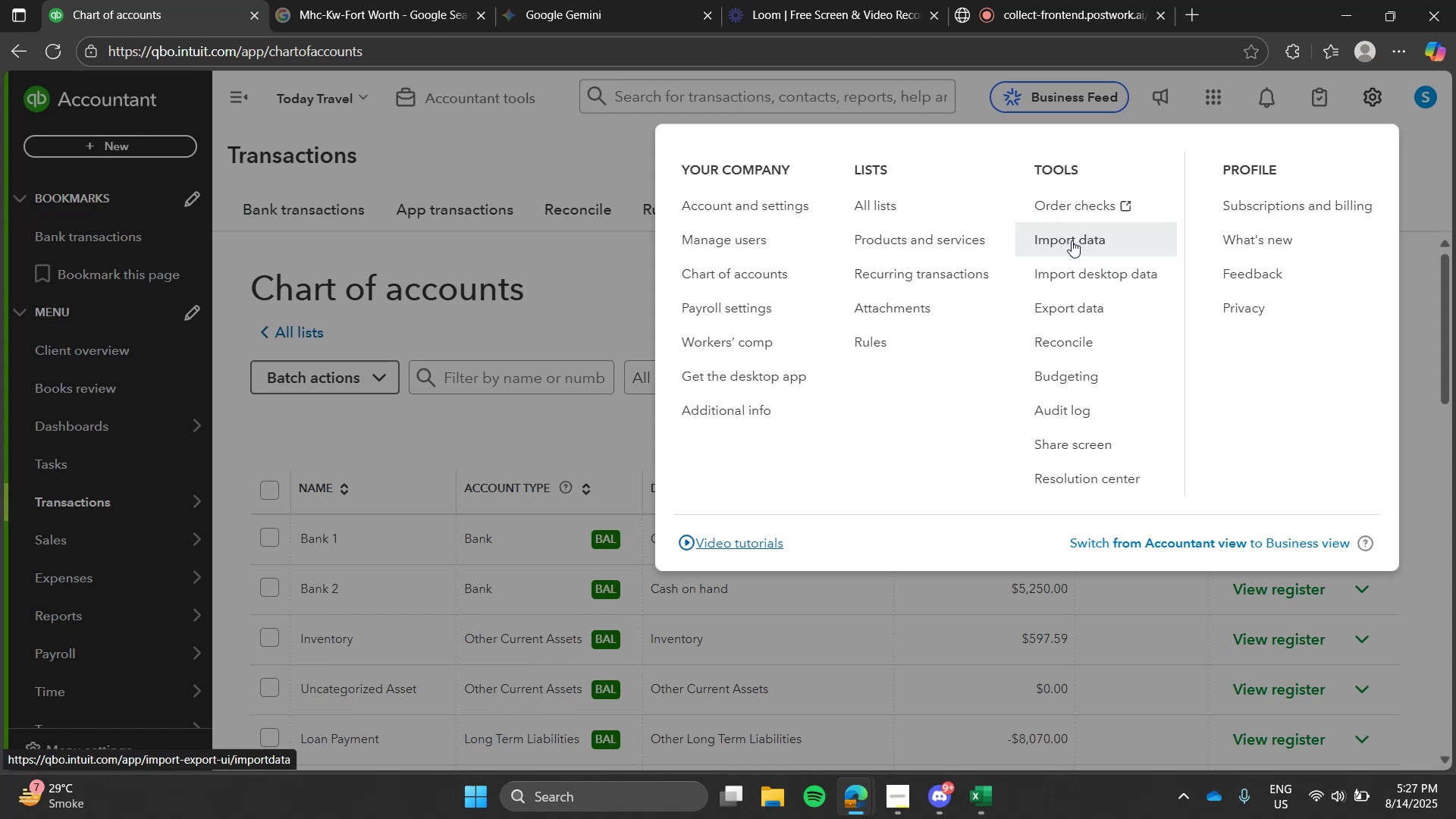 
left_click([1072, 240])
 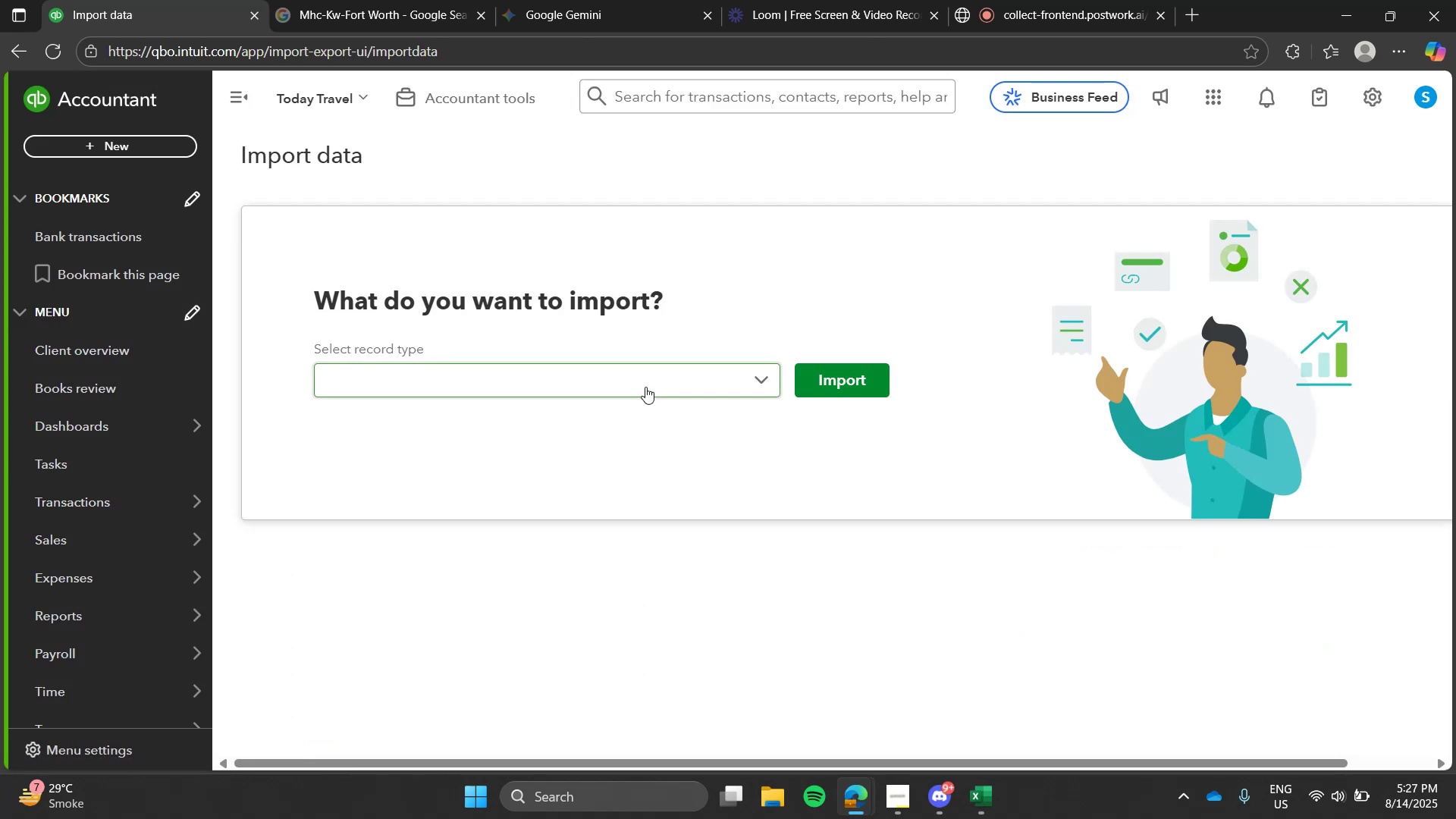 
left_click([645, 387])
 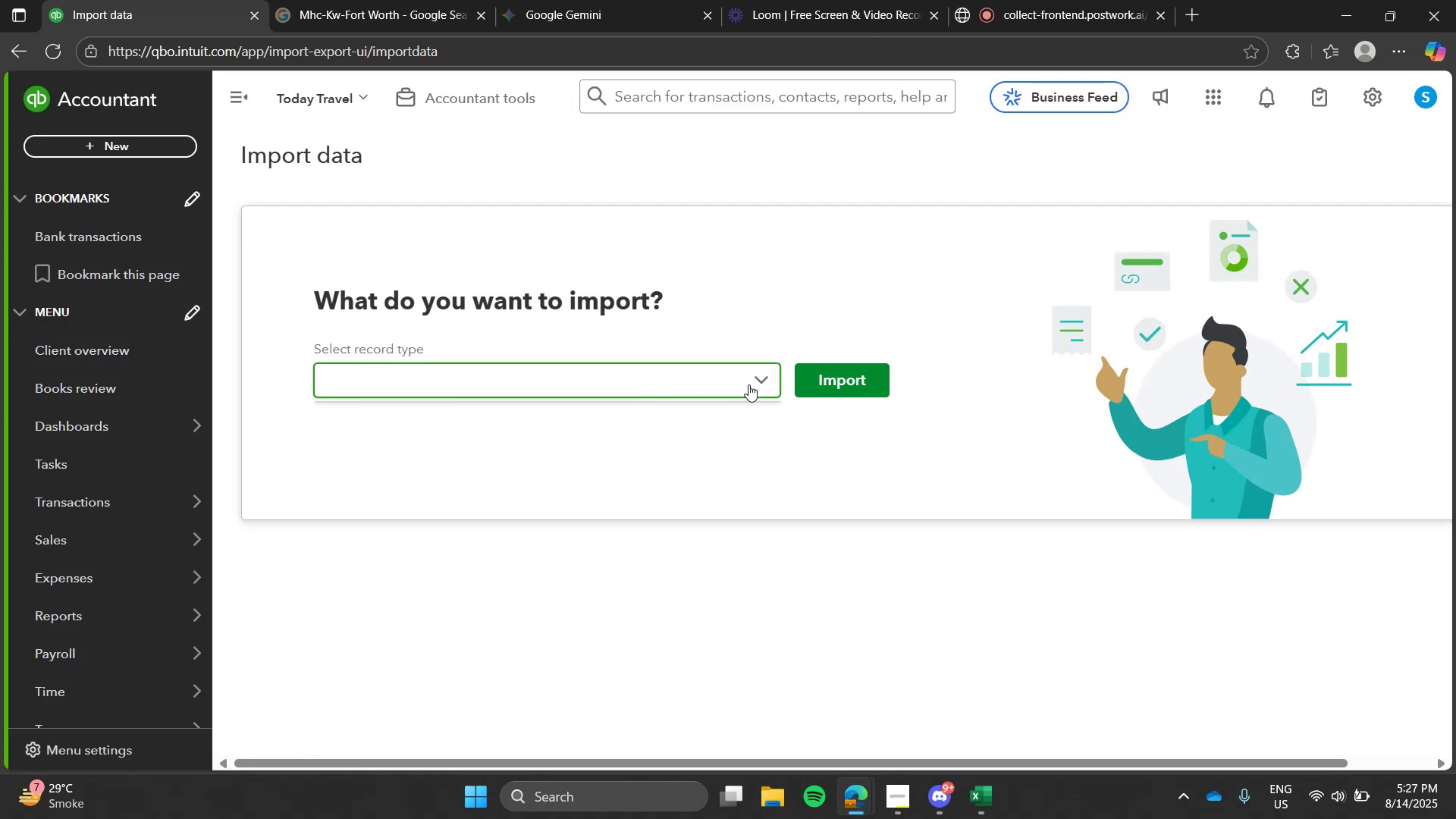 
left_click([748, 384])
 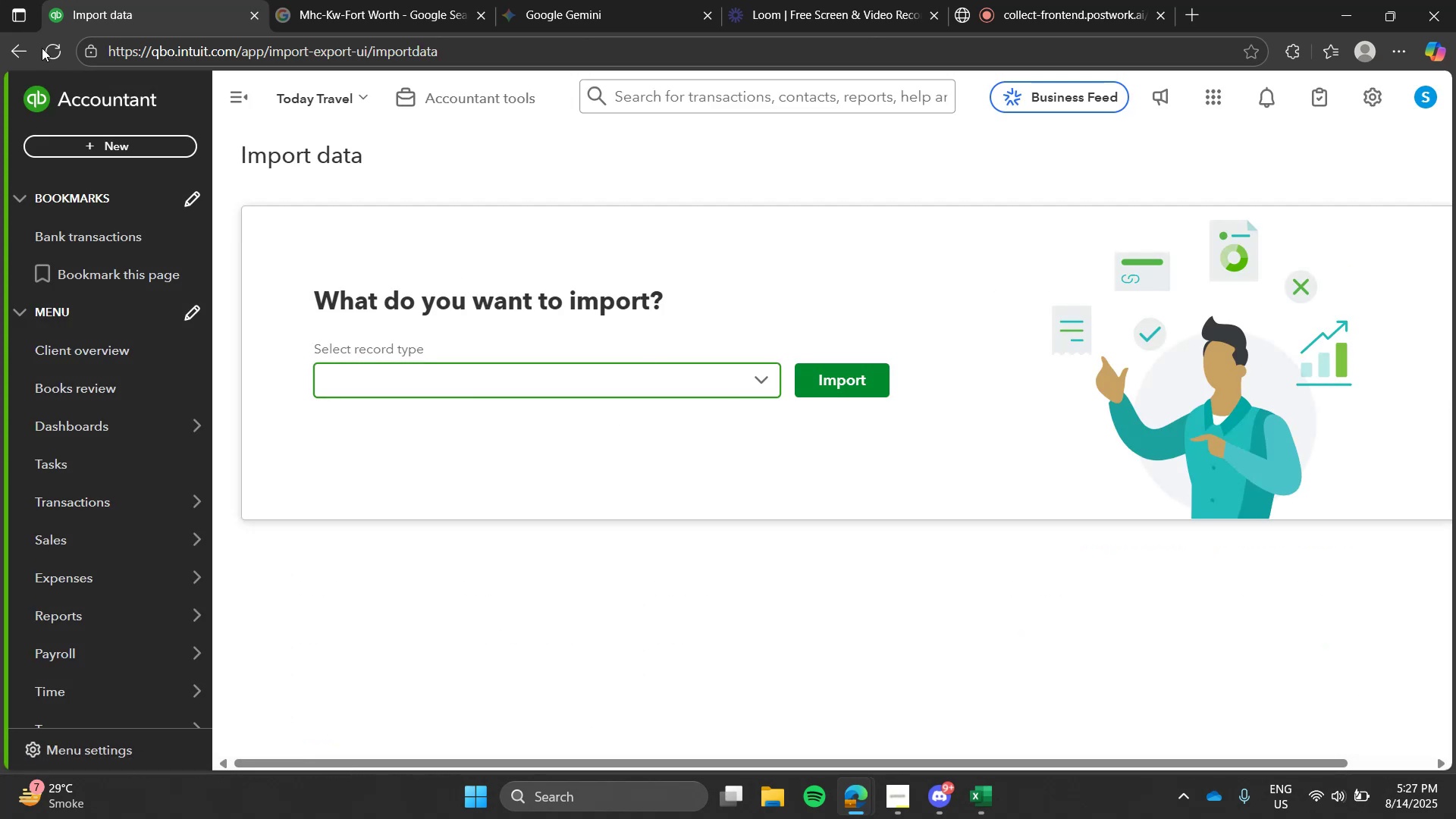 
left_click([42, 48])
 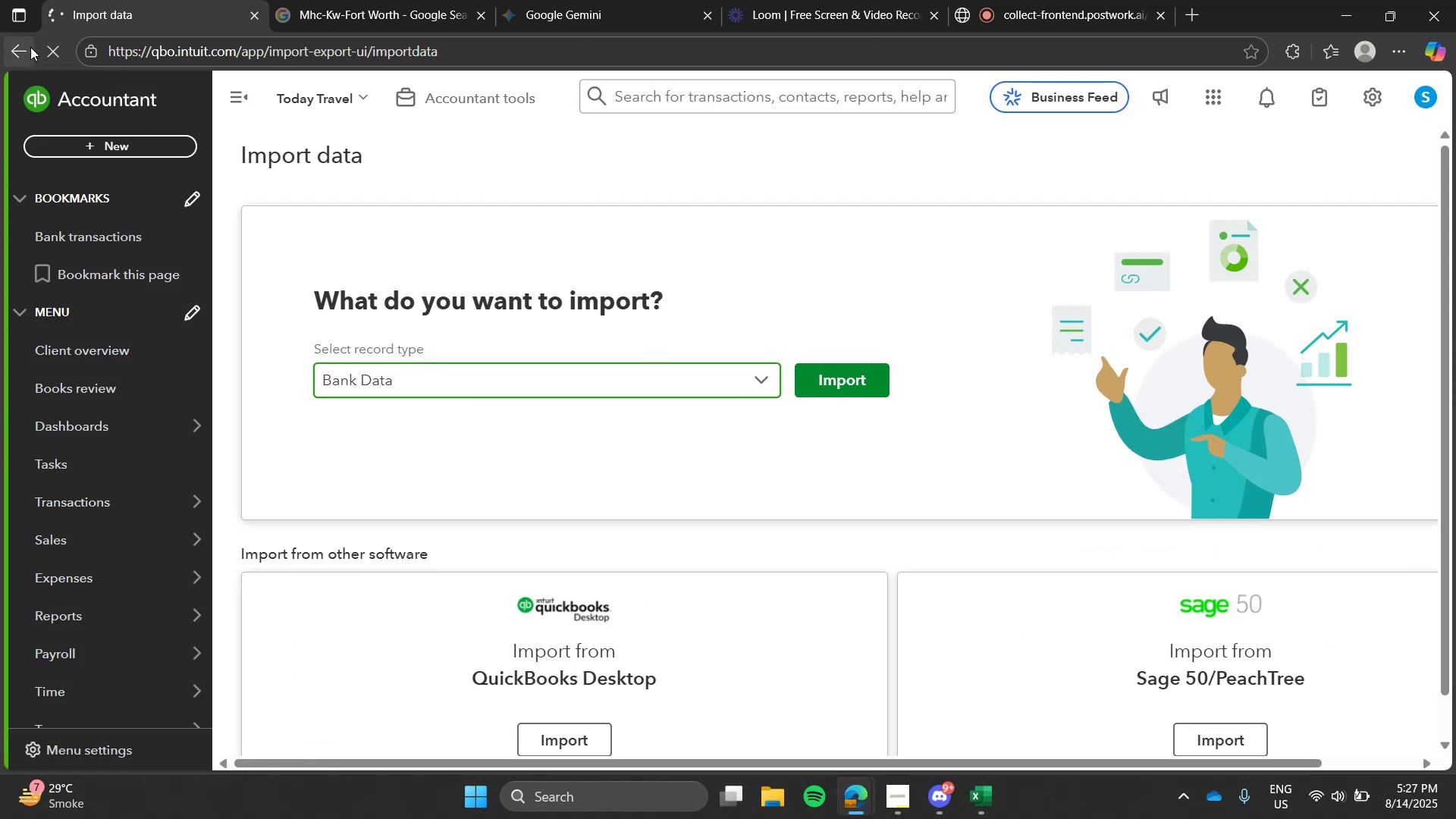 
left_click([55, 49])
 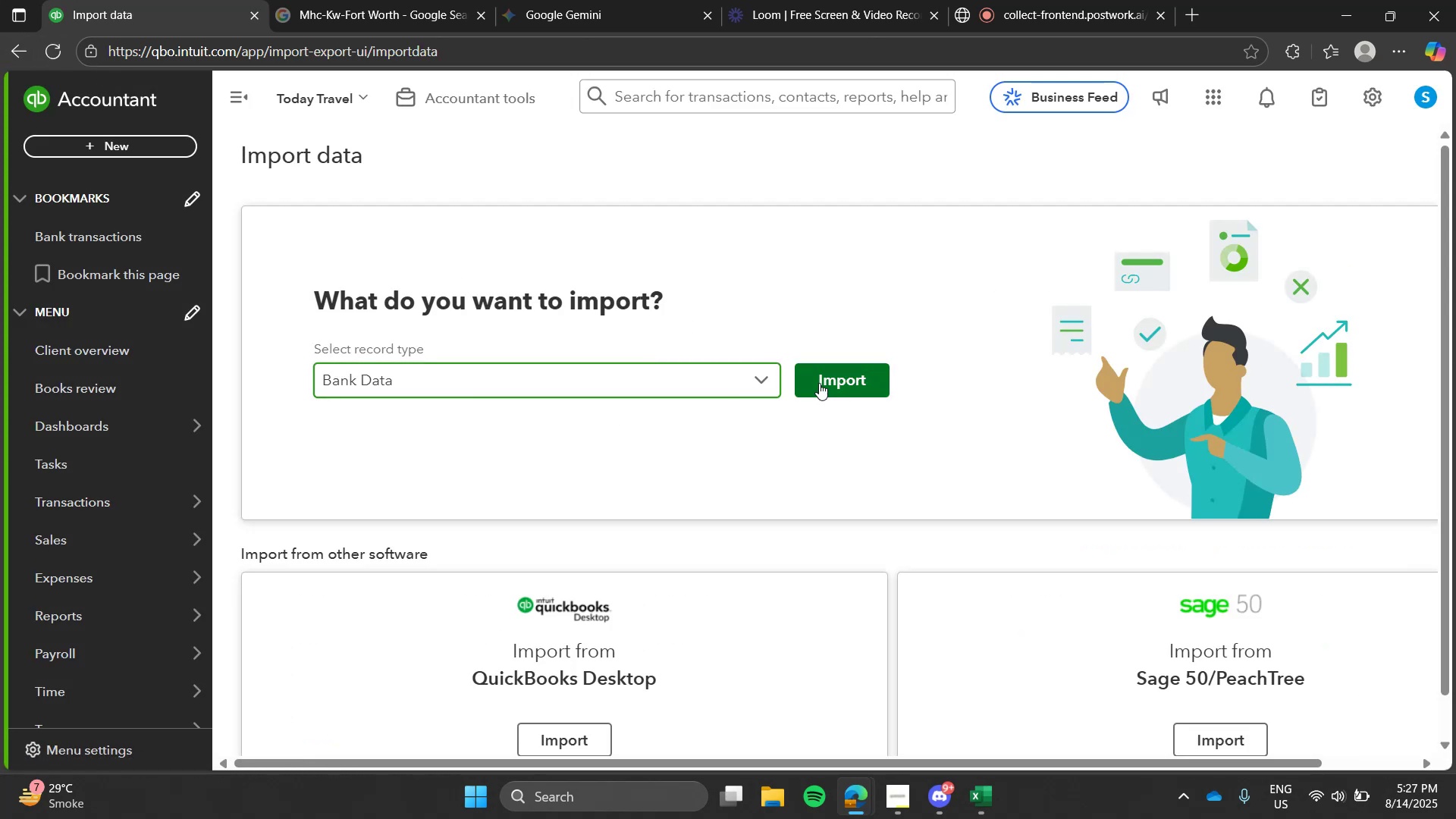 
left_click([824, 384])
 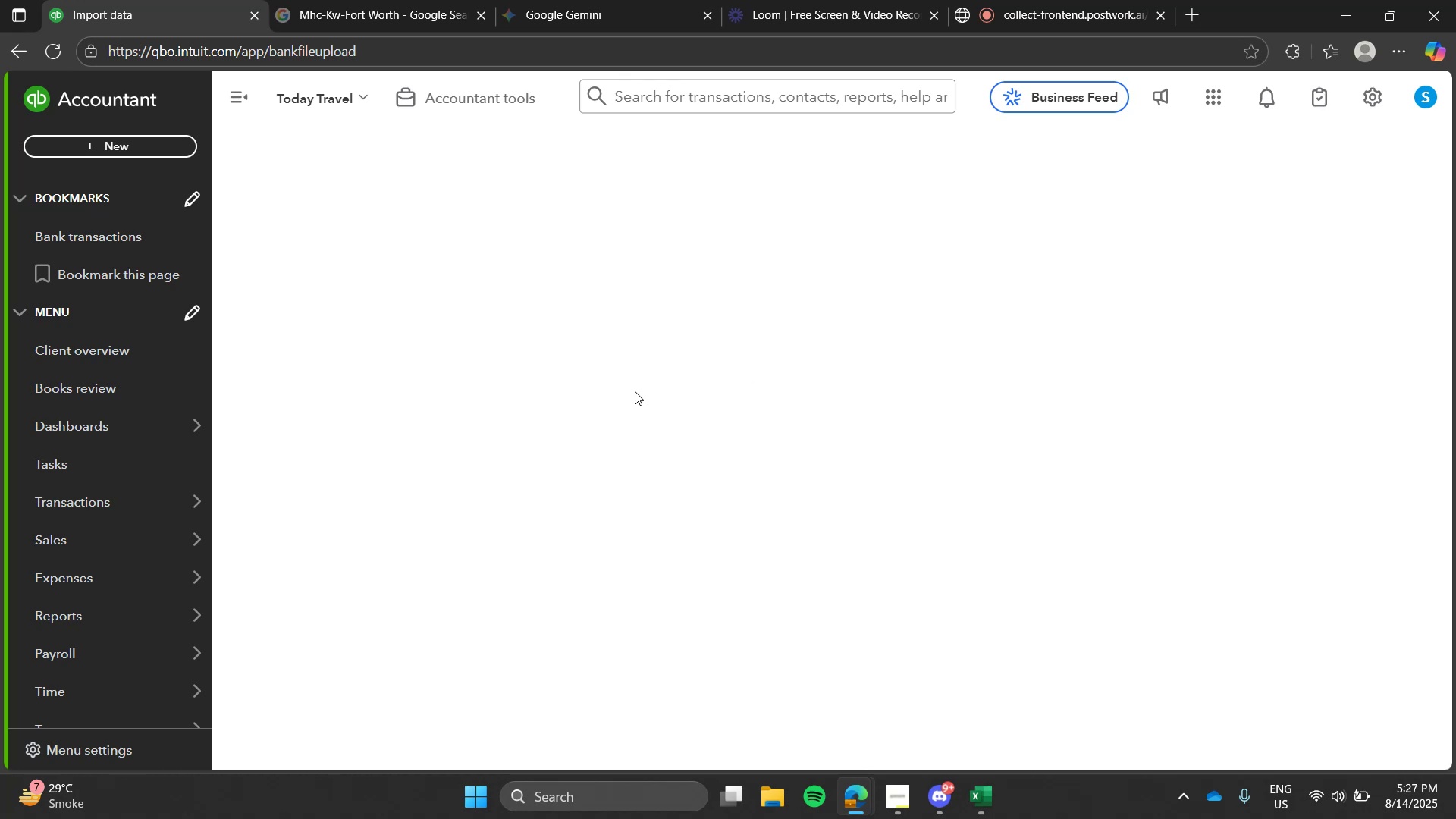 
wait(5.88)
 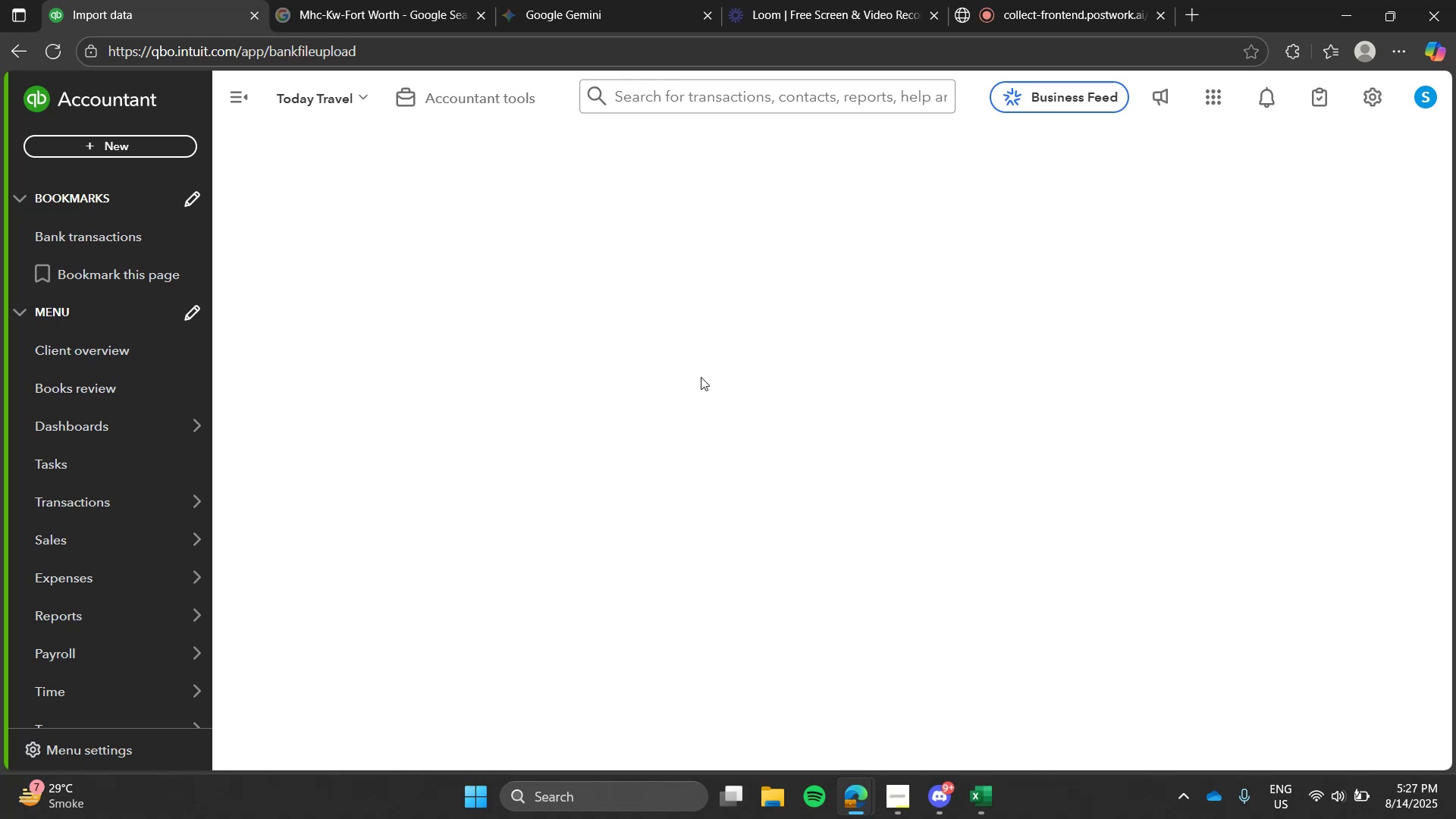 
left_click([522, 292])
 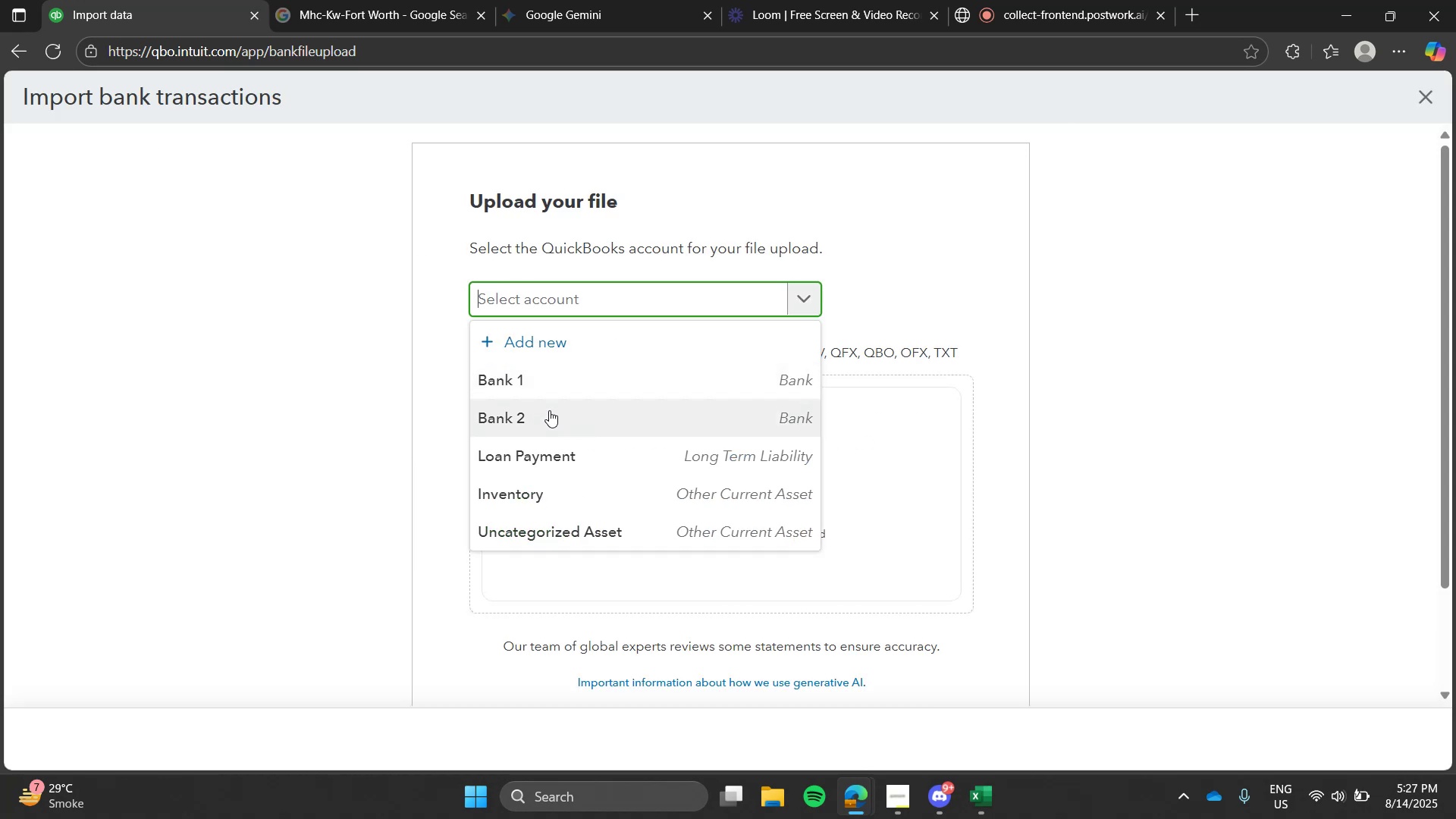 
left_click([549, 410])
 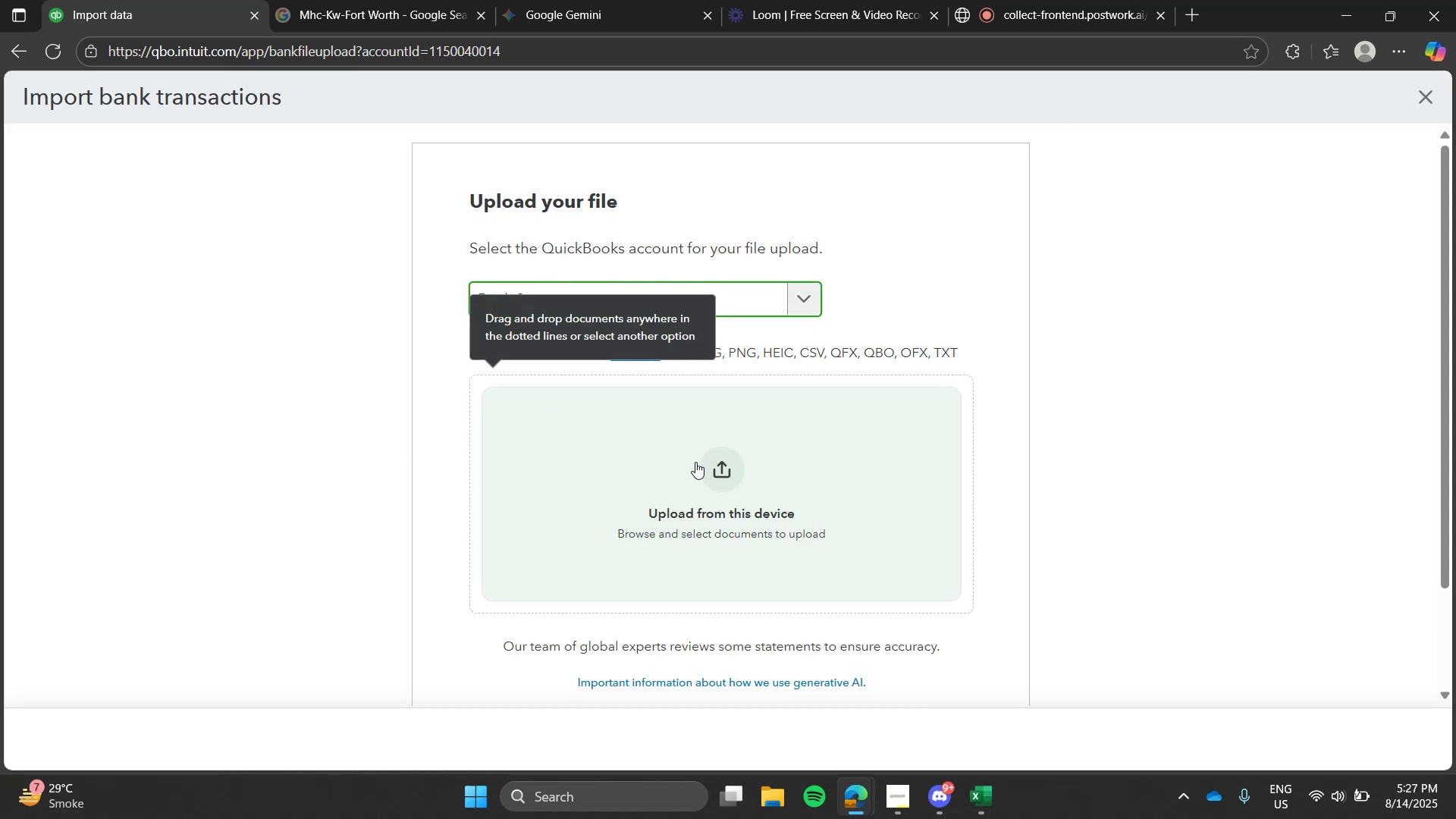 
left_click([695, 462])
 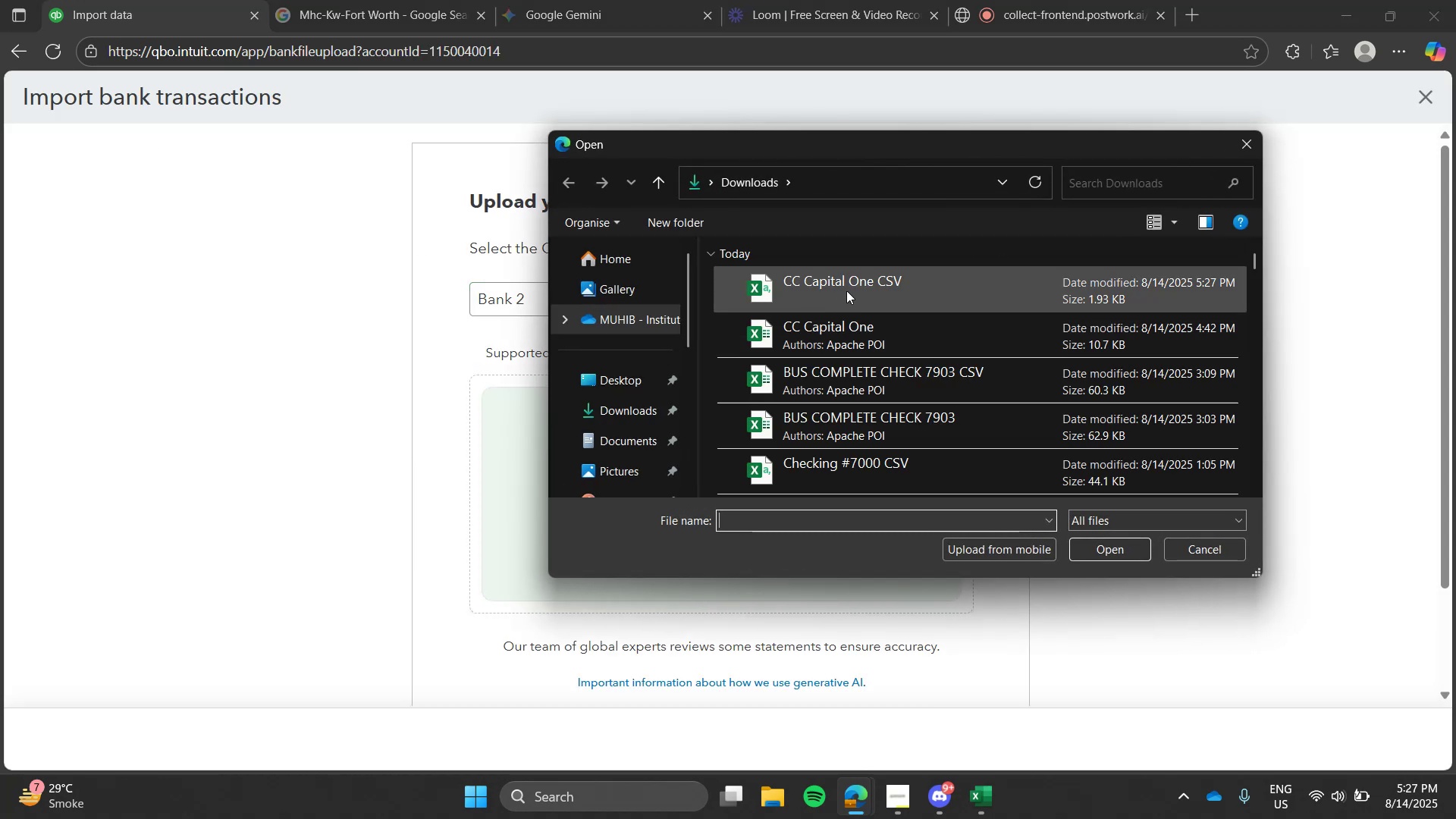 
double_click([847, 289])
 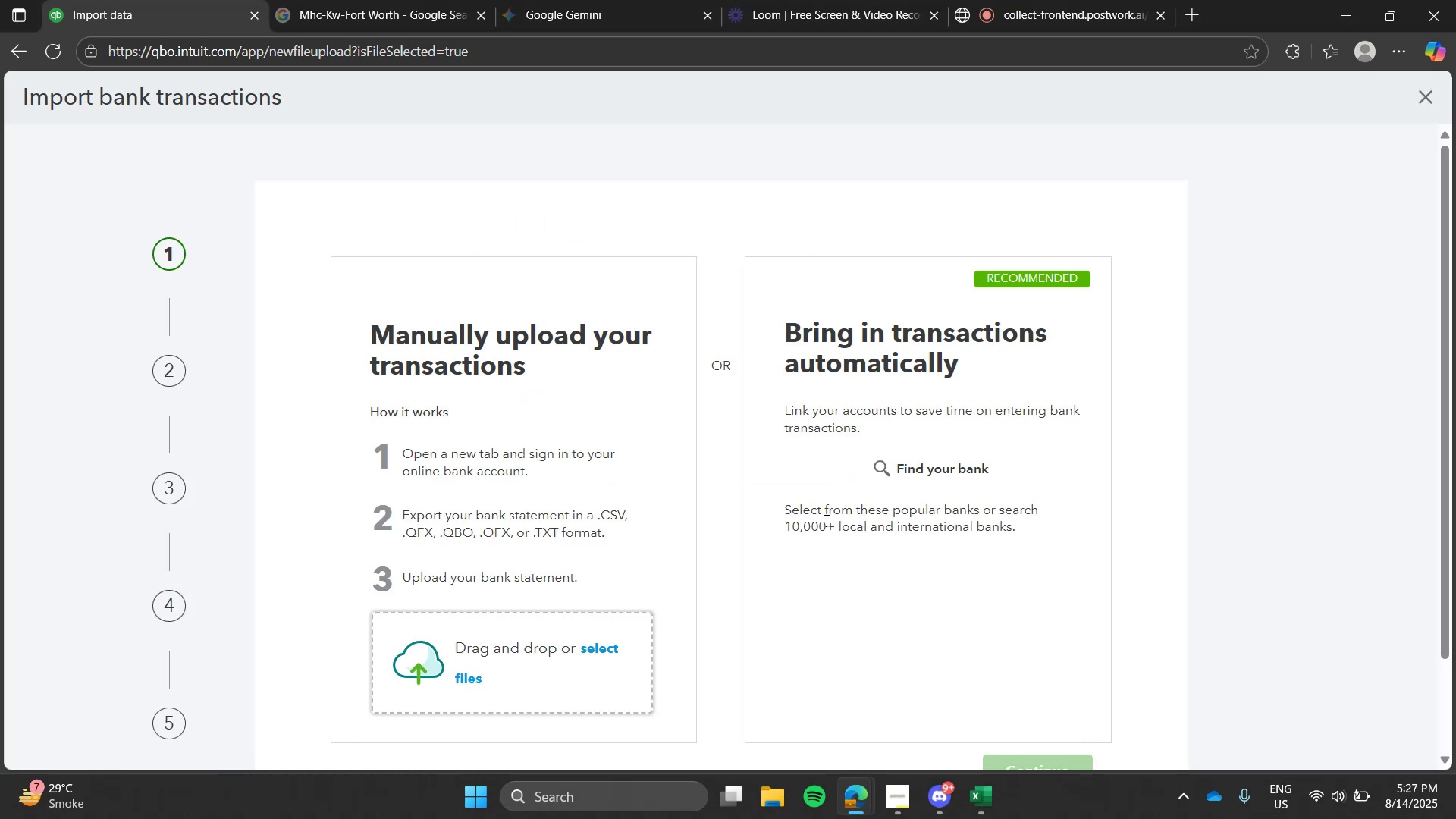 
left_click([522, 664])
 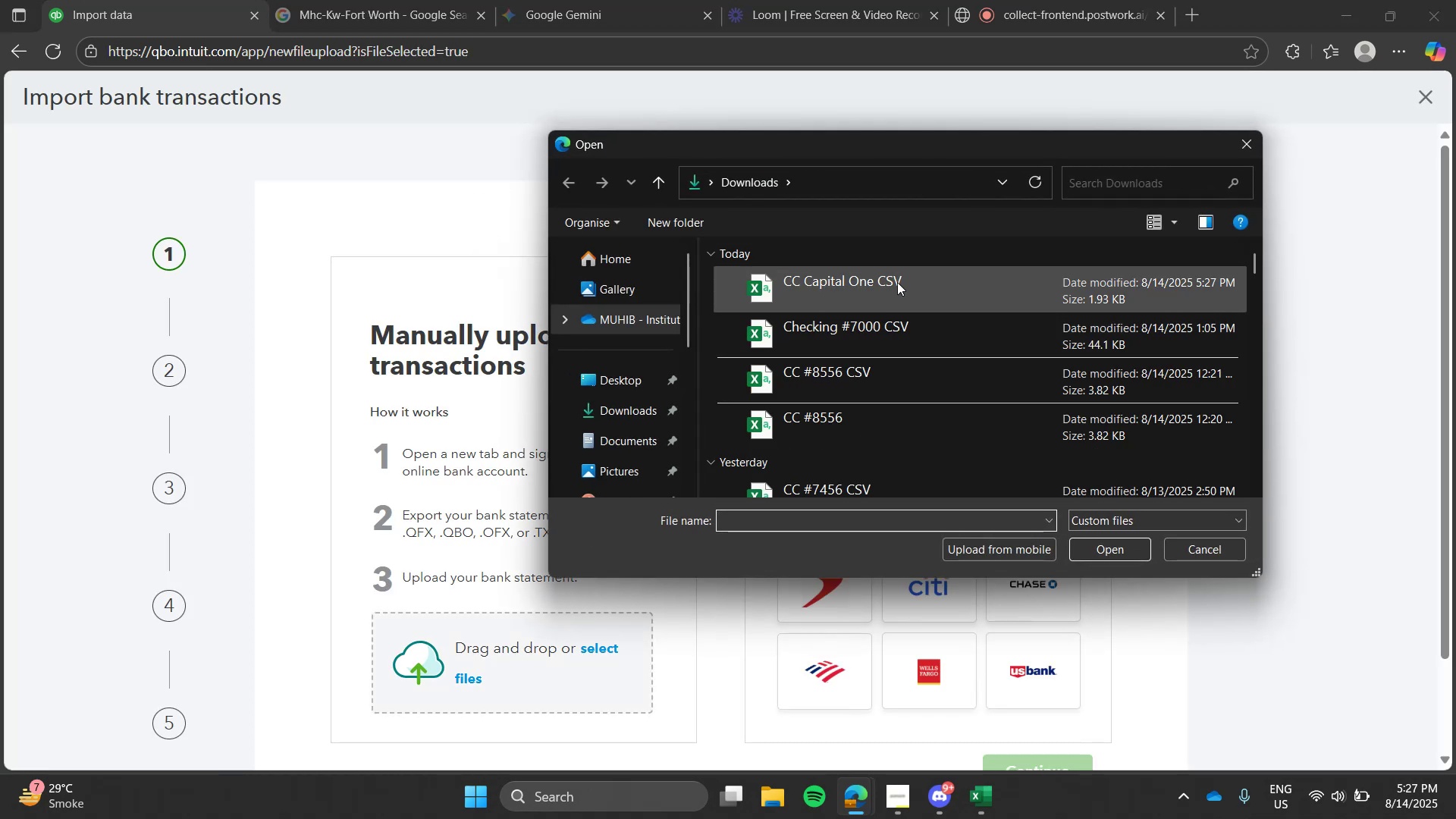 
wait(7.2)
 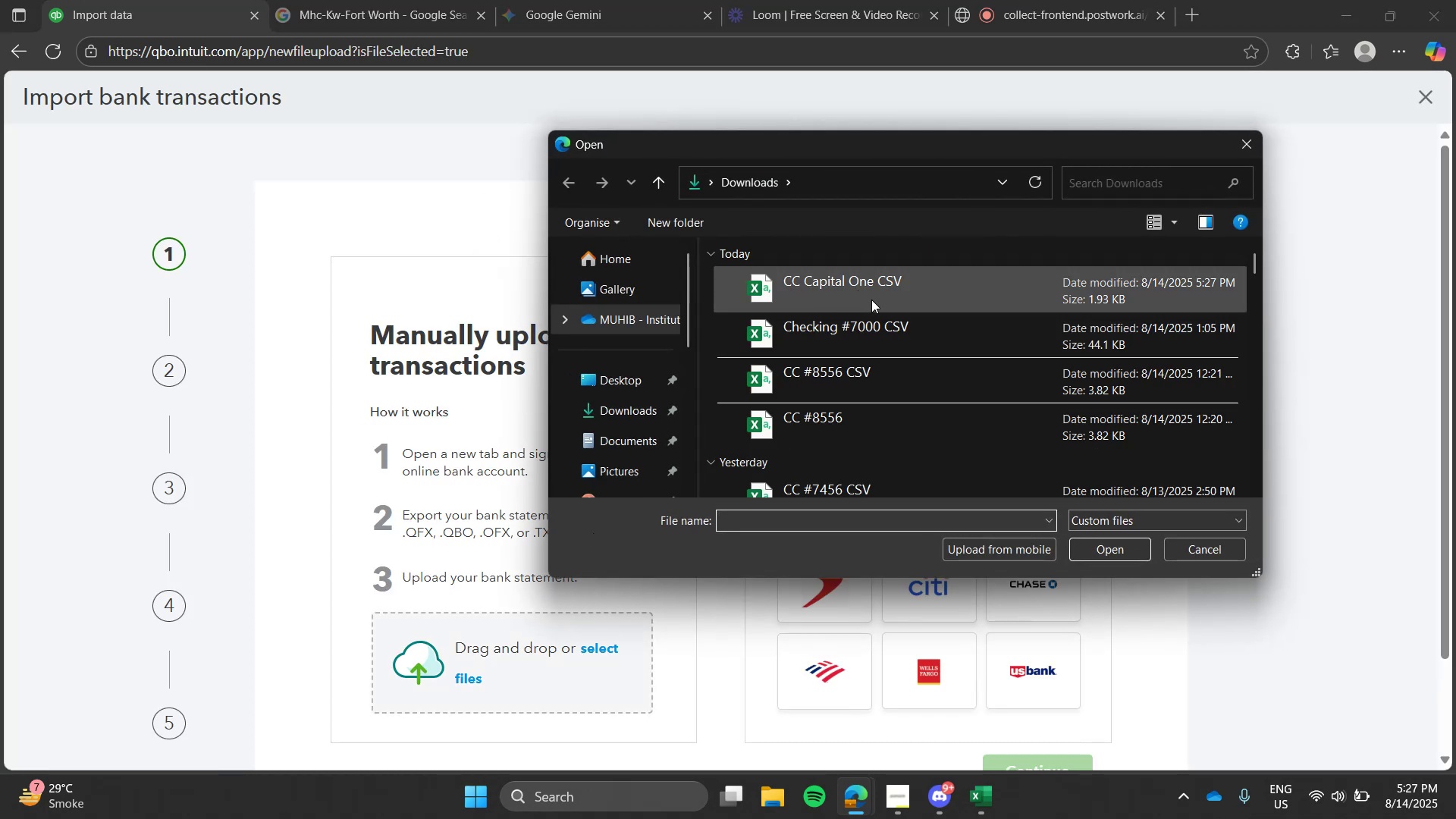 
left_click([897, 282])
 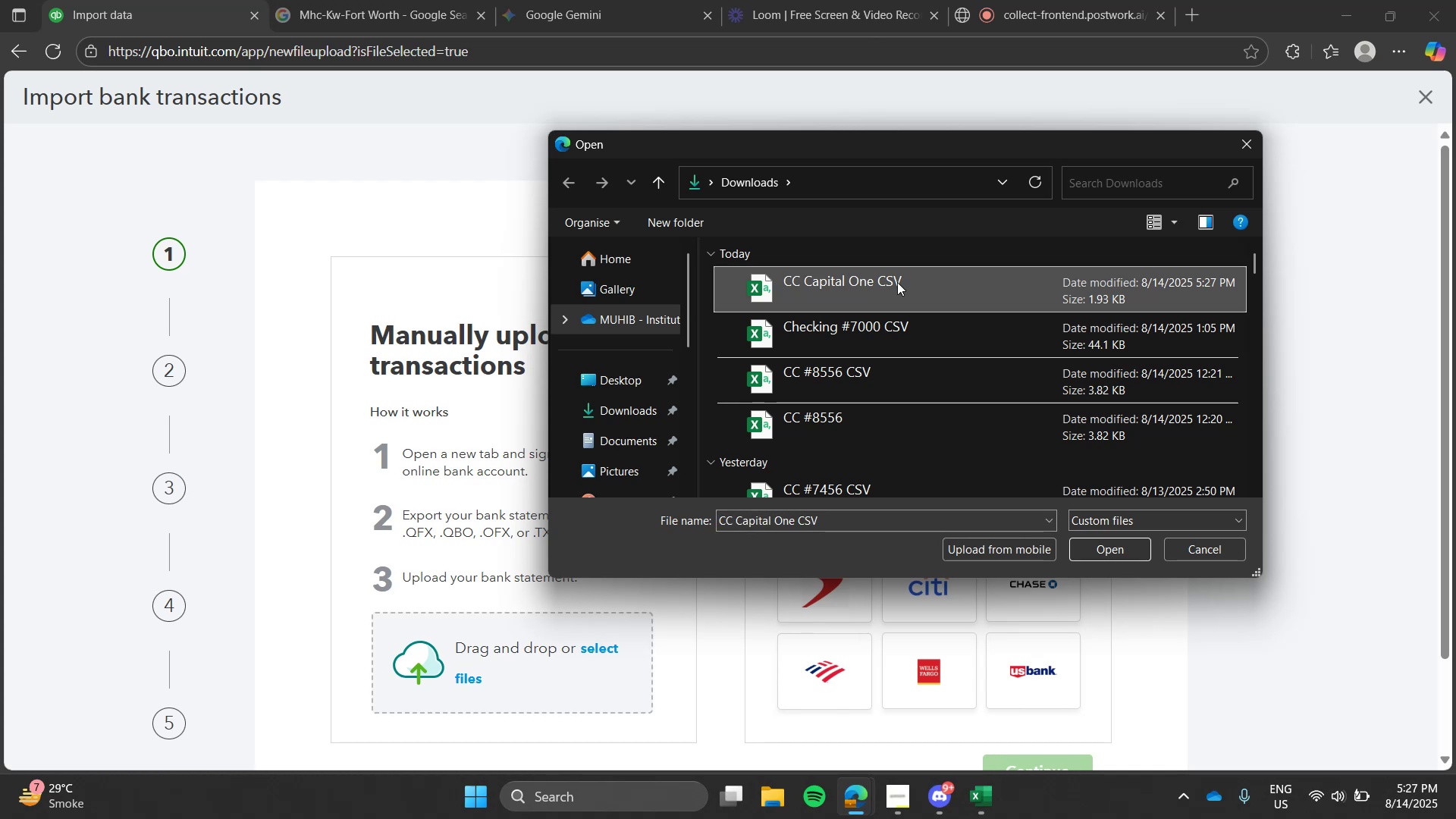 
double_click([897, 282])
 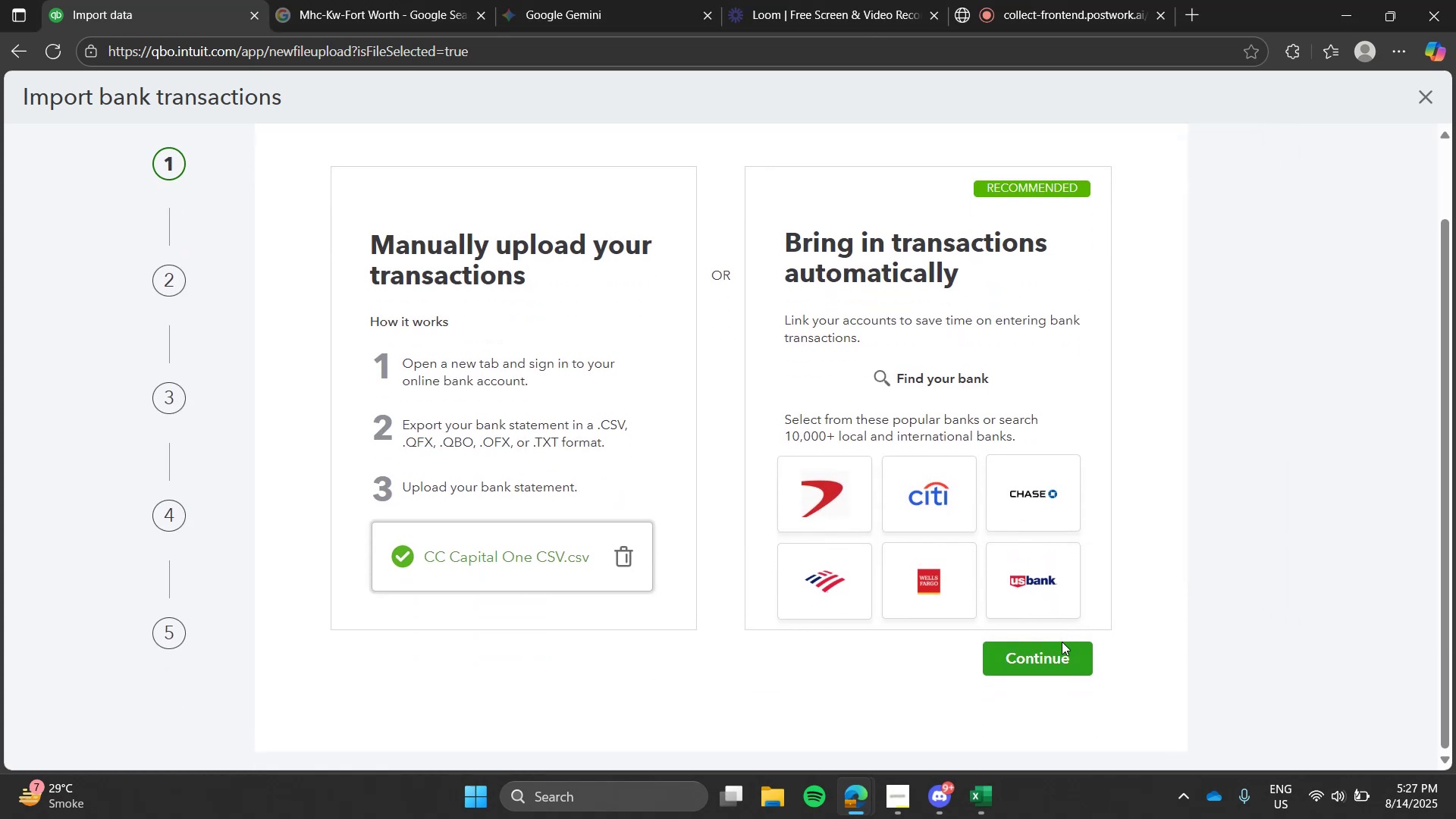 
left_click([1064, 648])
 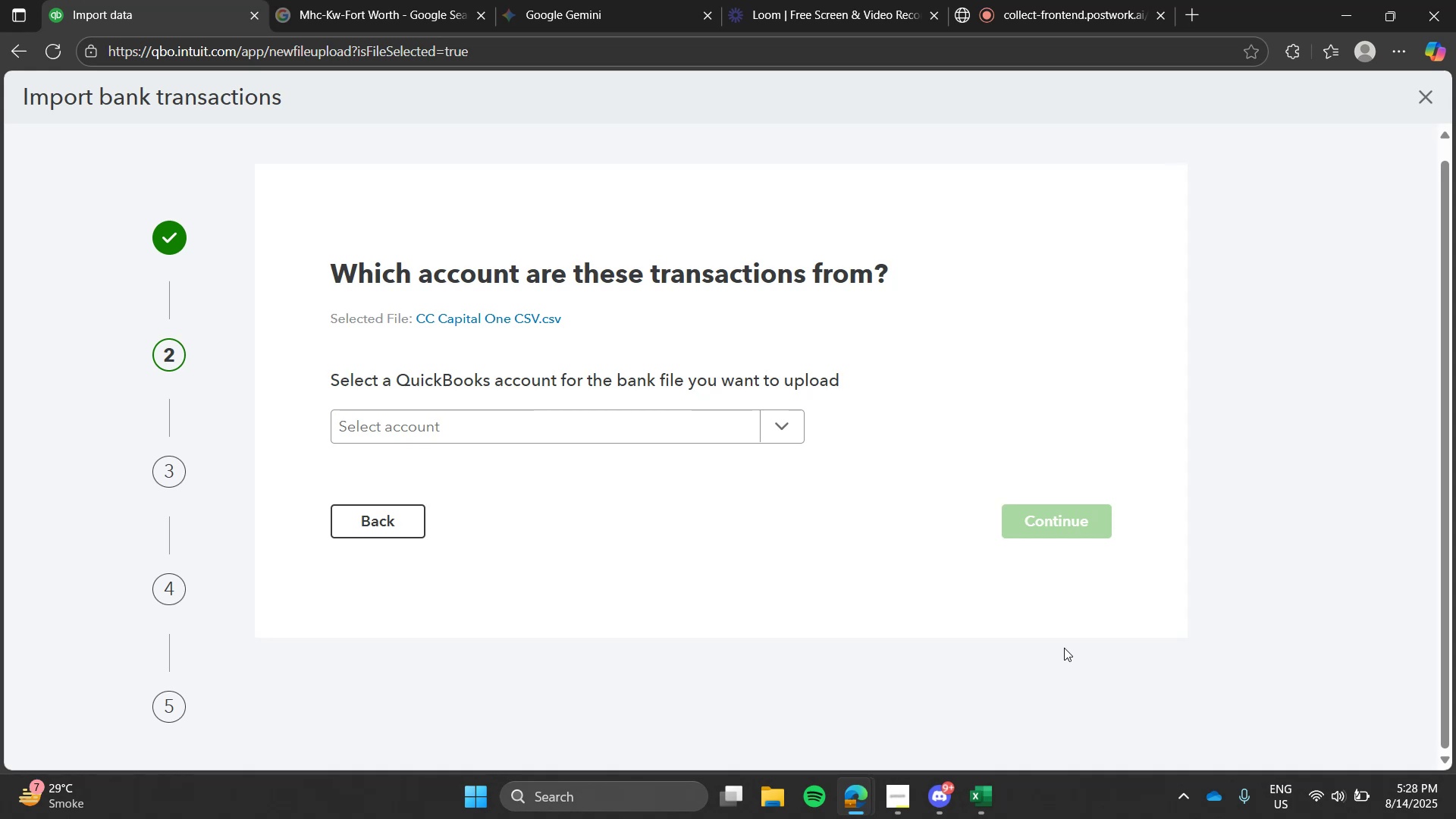 
wait(13.44)
 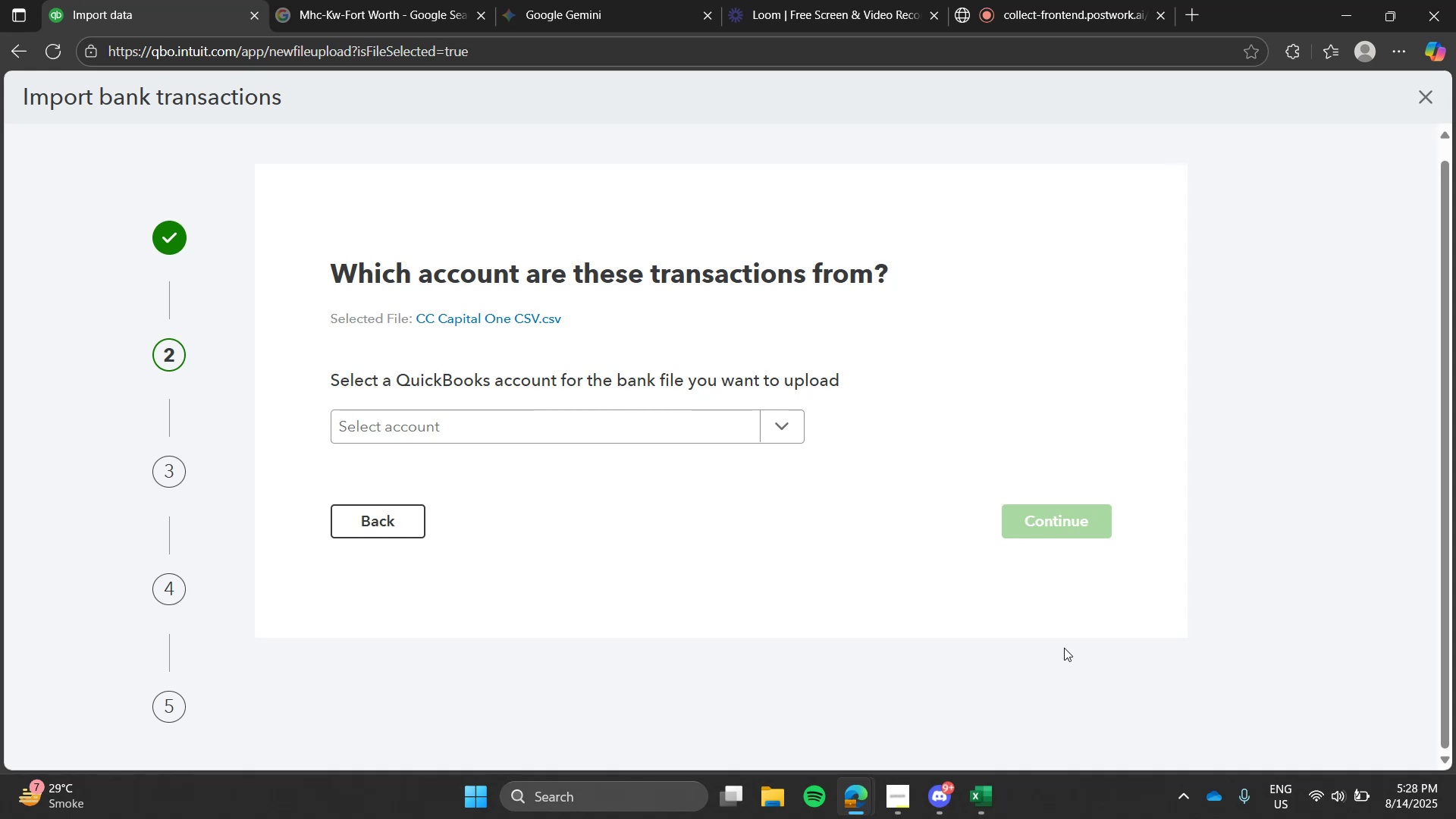 
left_click([784, 419])
 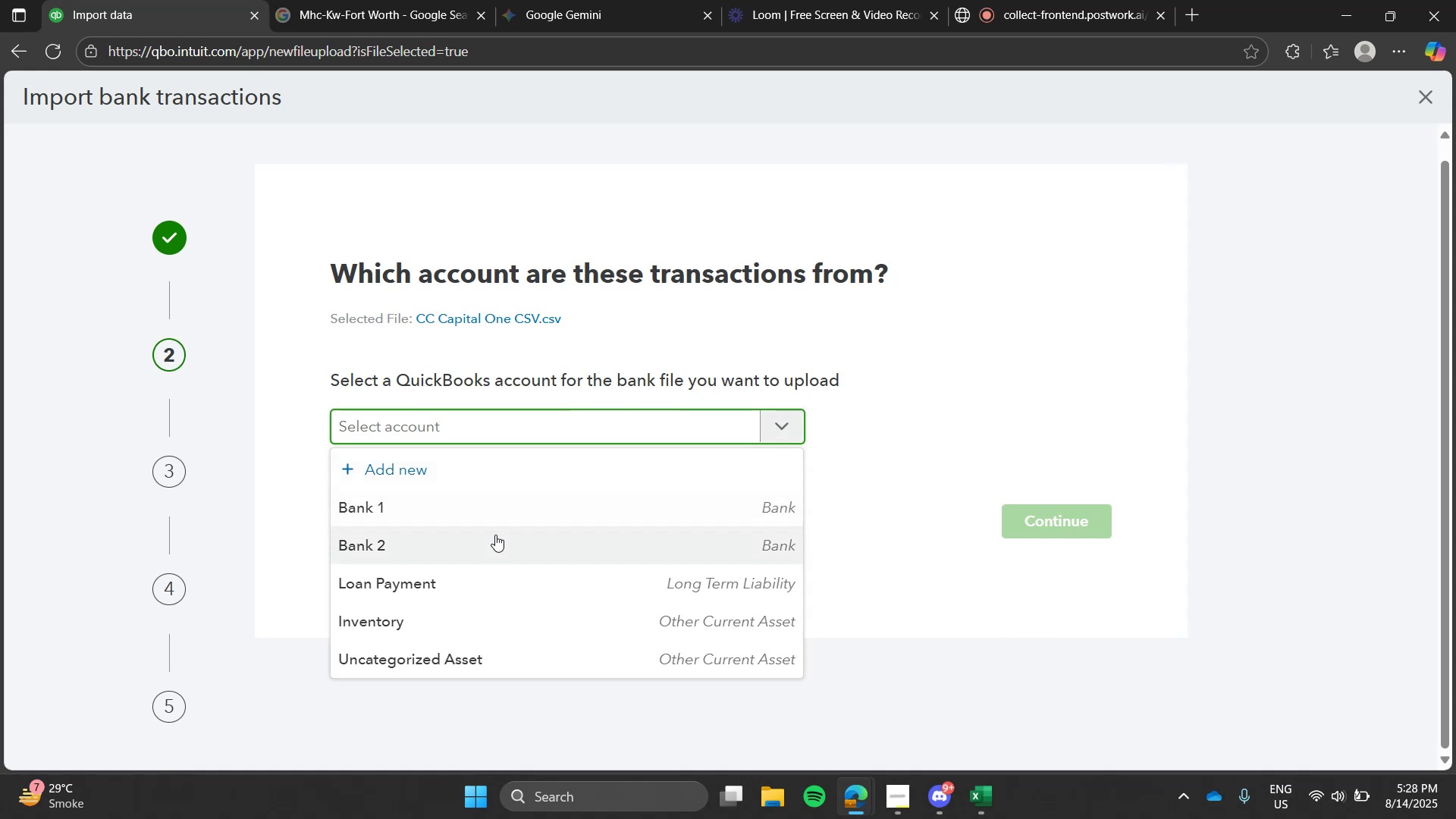 
left_click([495, 535])
 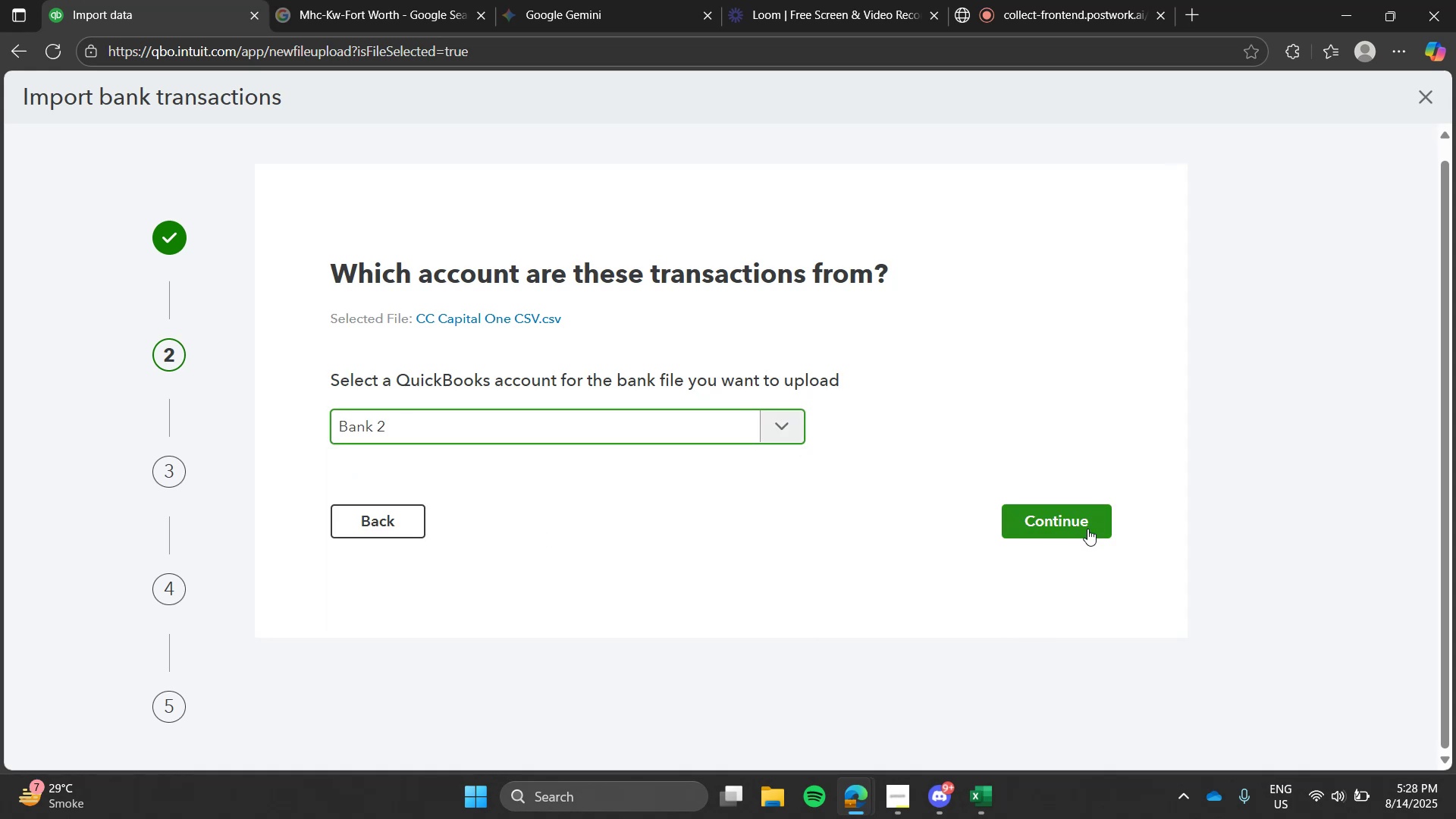 
left_click([1082, 529])
 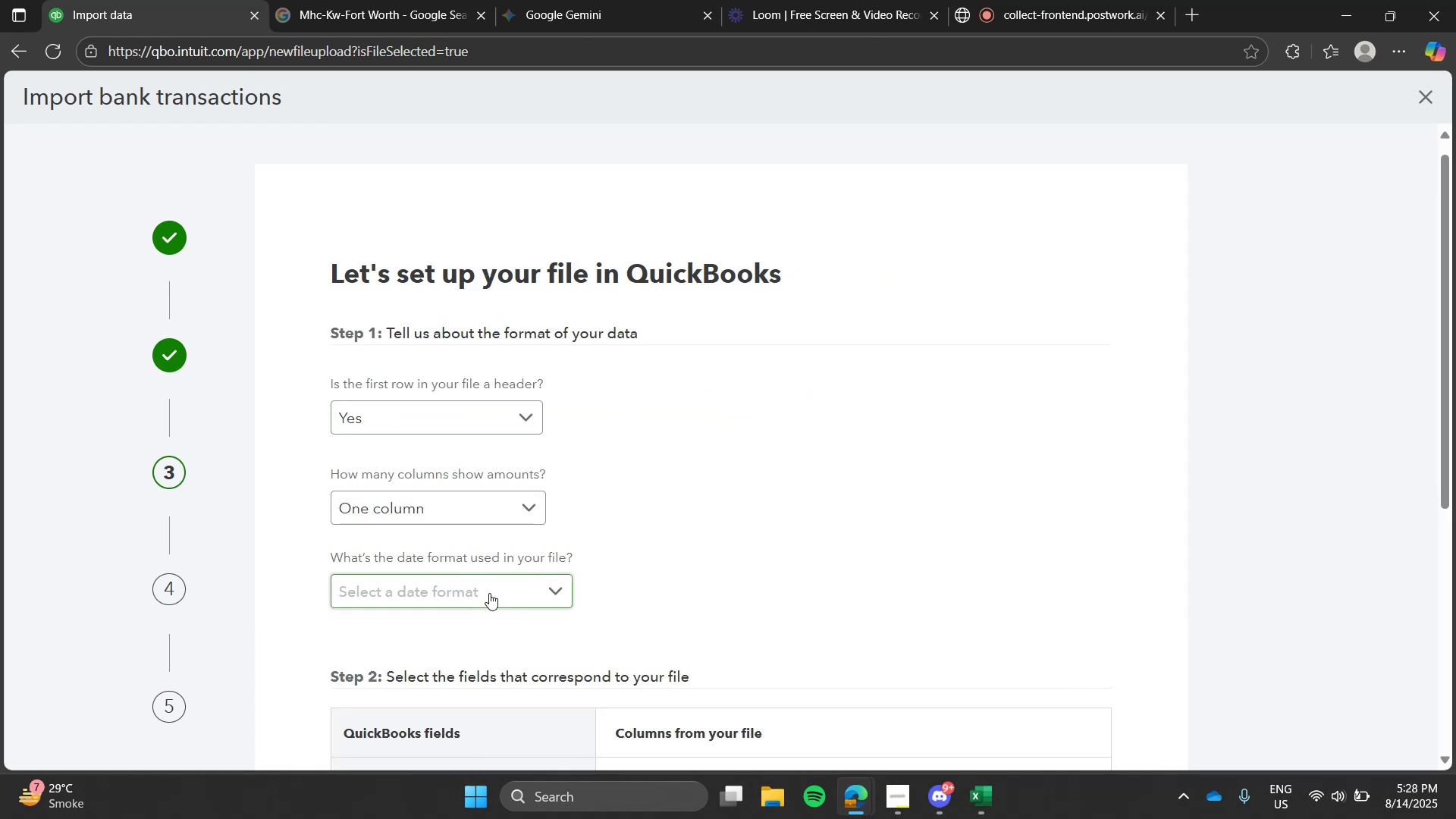 
left_click([489, 593])
 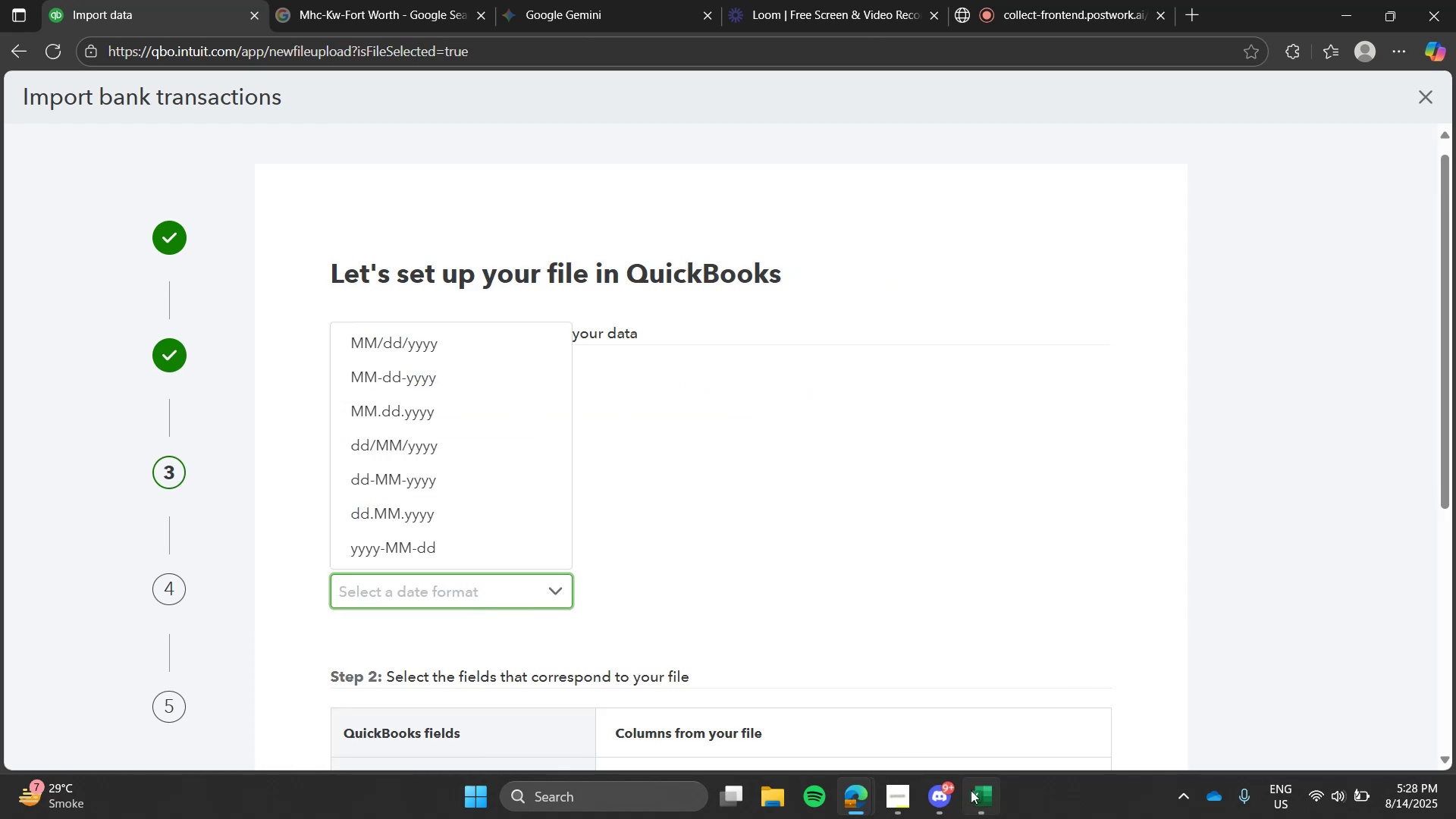 
left_click([971, 790])
 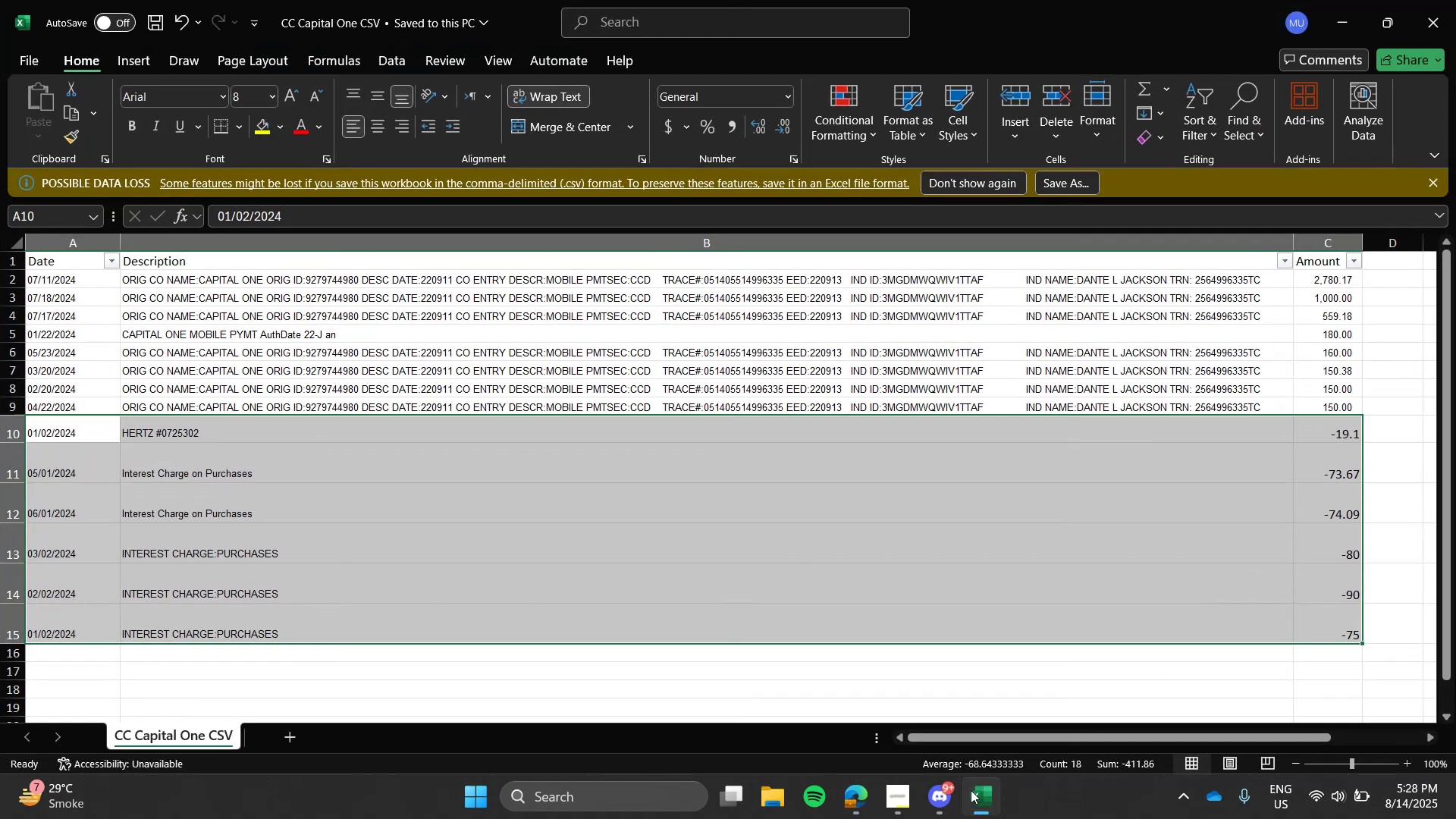 
left_click([971, 790])
 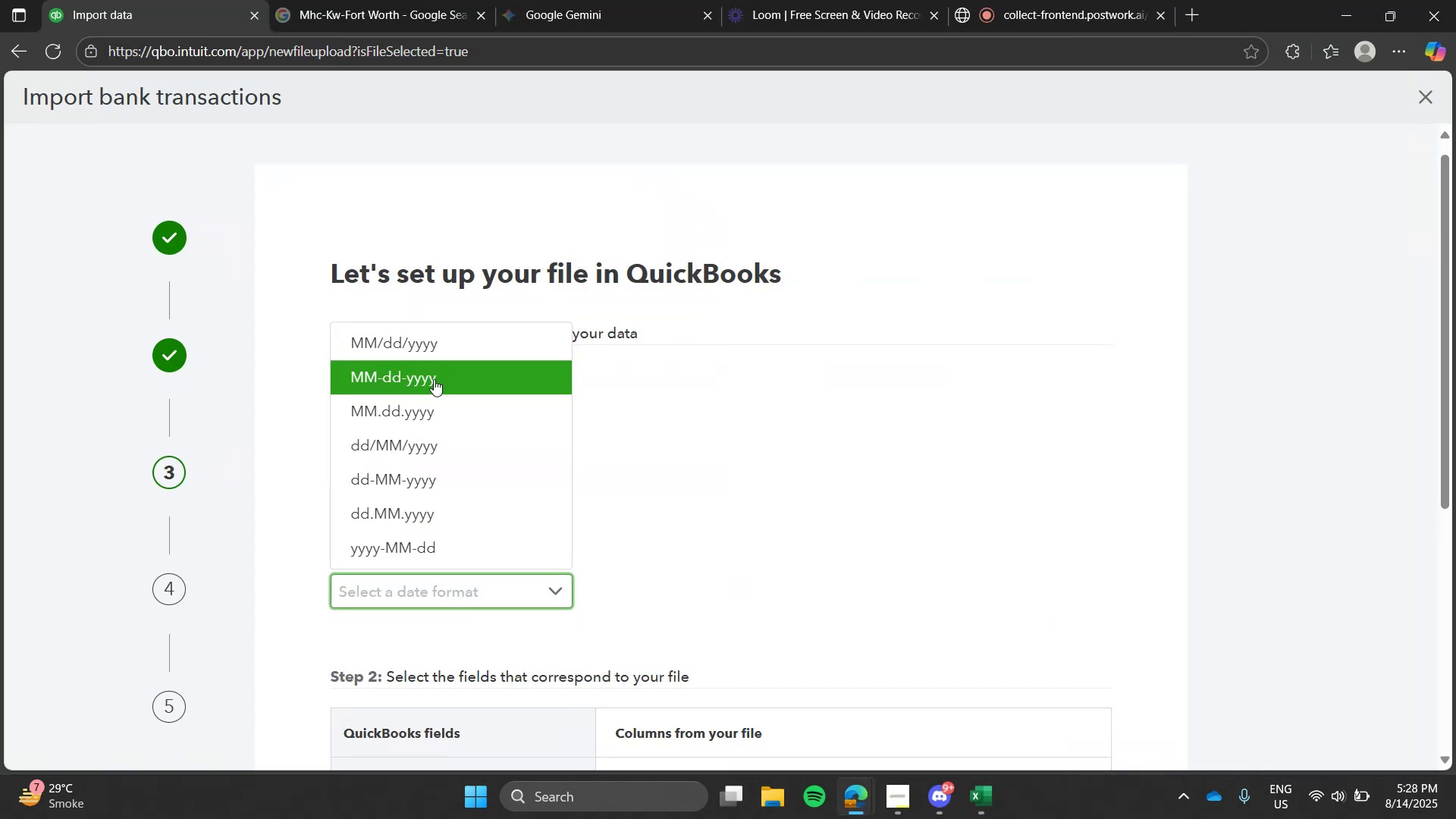 
left_click([444, 353])
 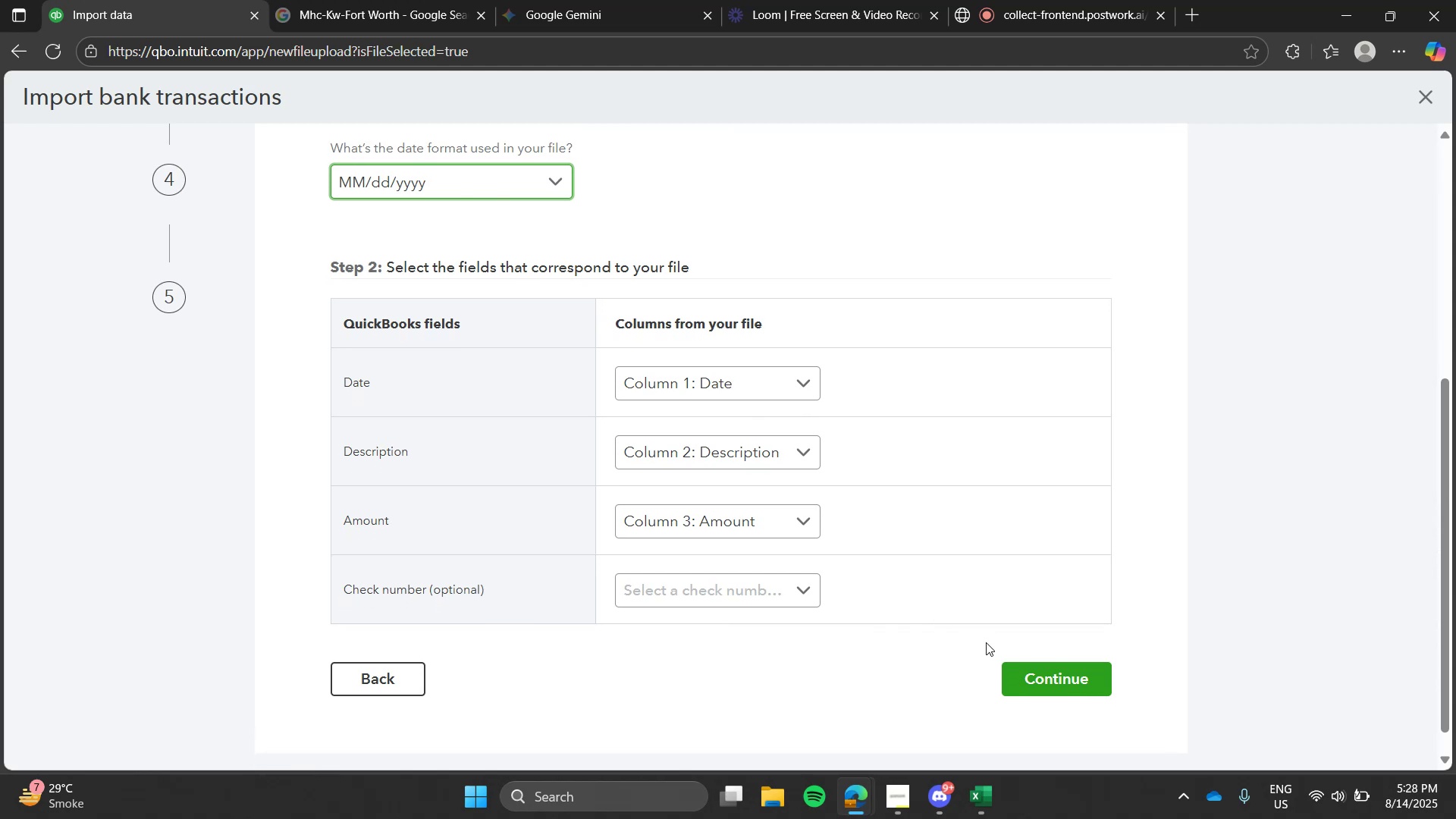 
left_click([1057, 696])
 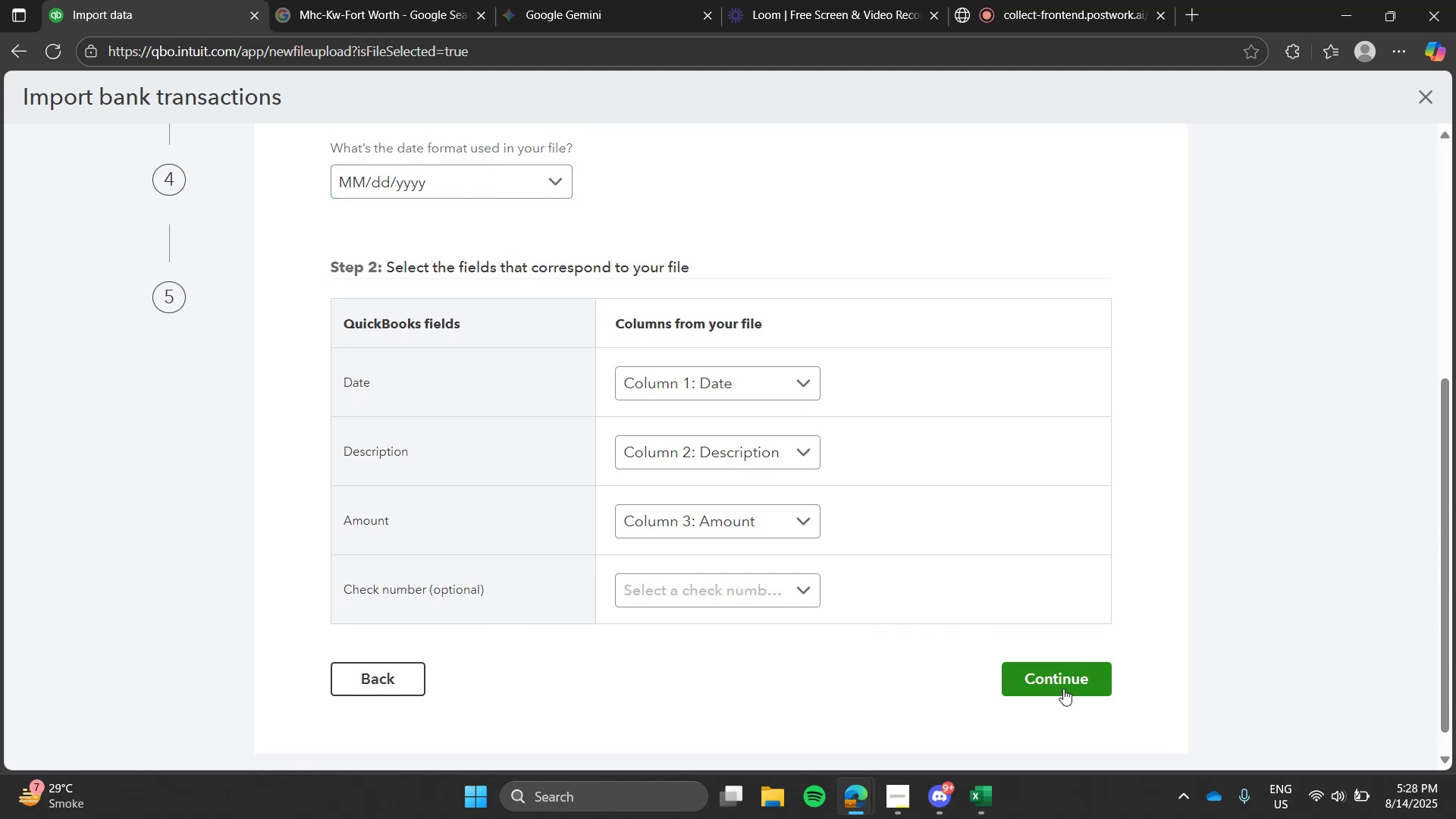 
left_click([1063, 689])
 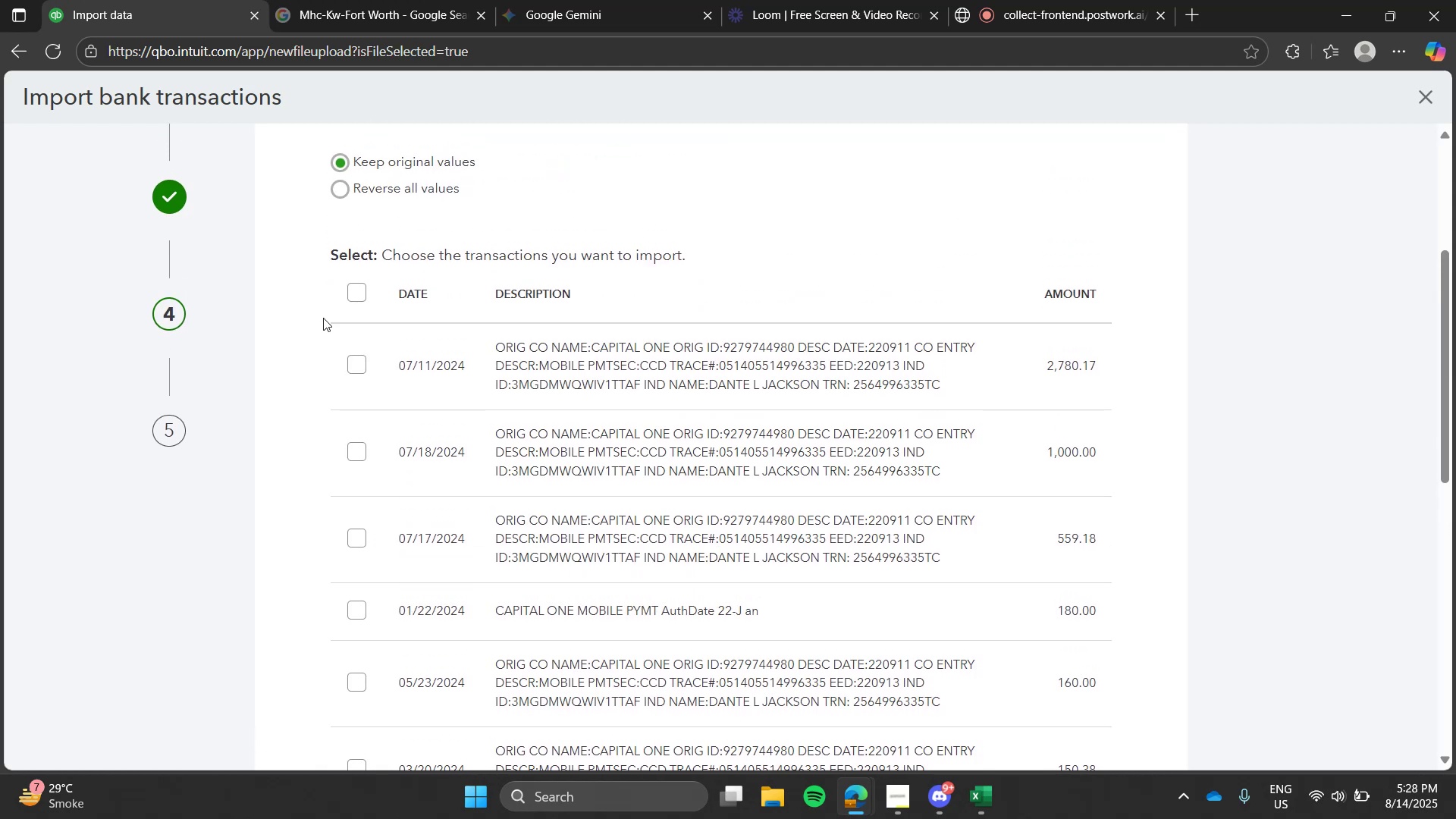 
left_click([365, 288])
 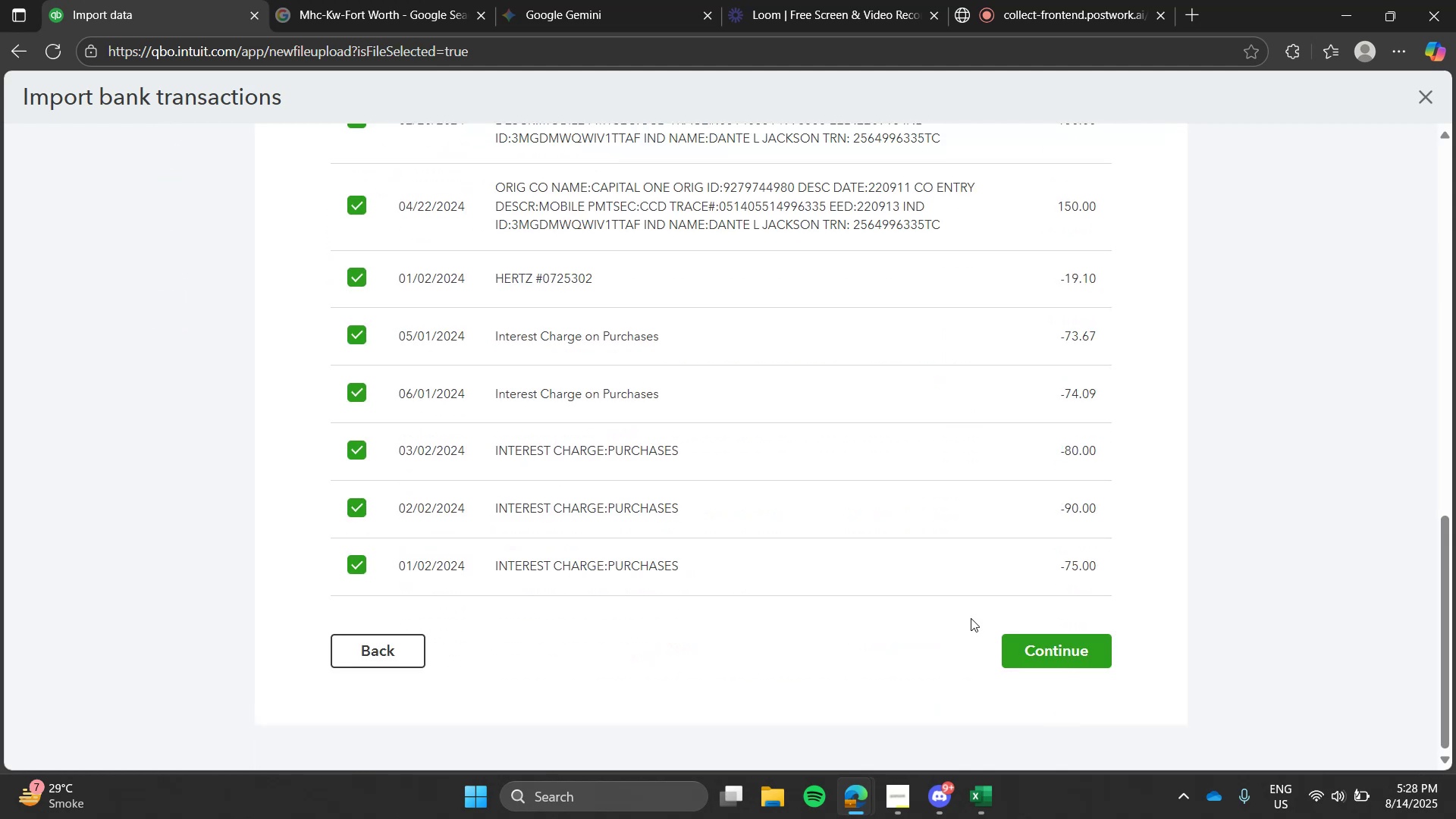 
left_click([1045, 661])
 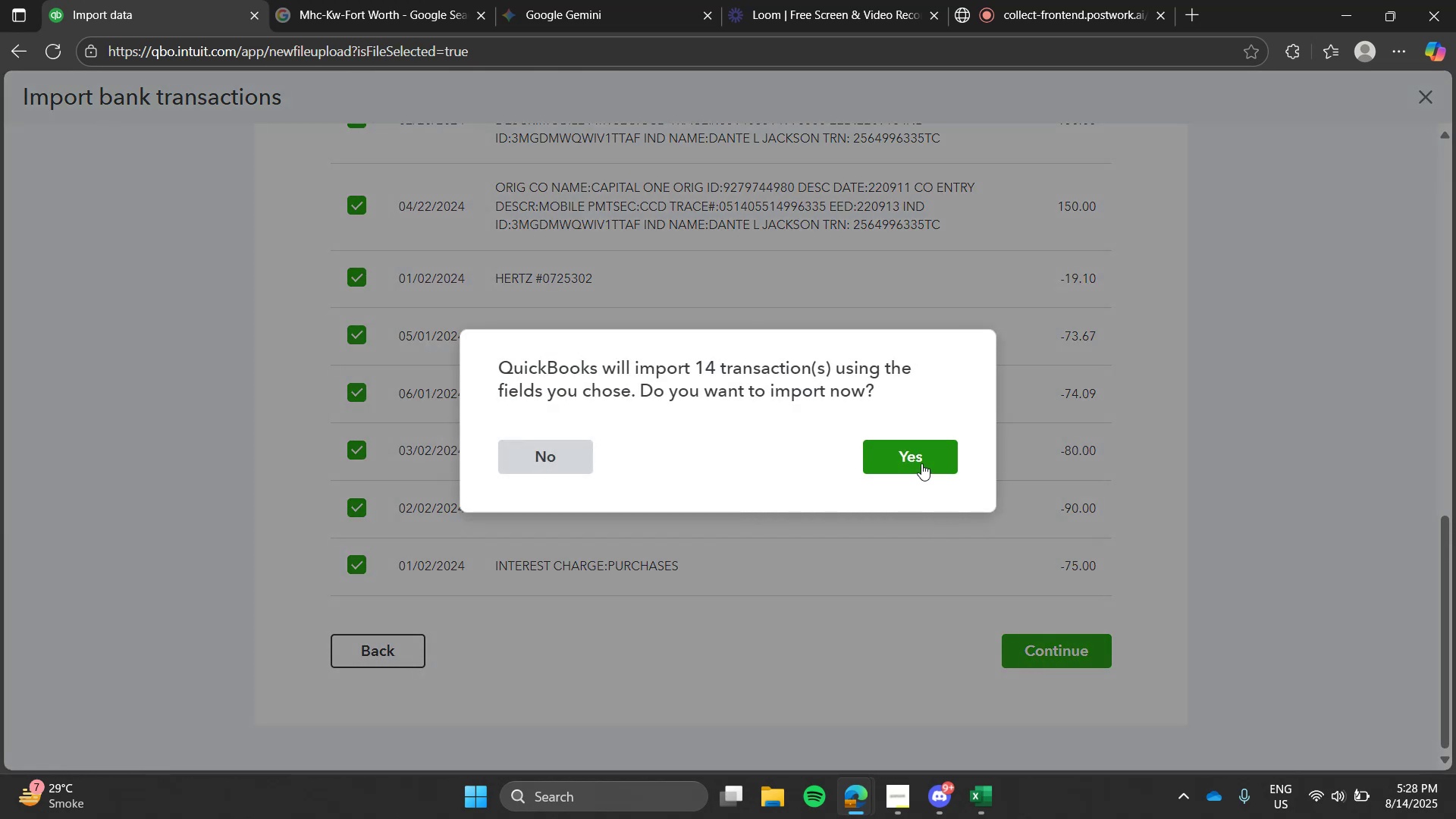 
left_click([921, 463])
 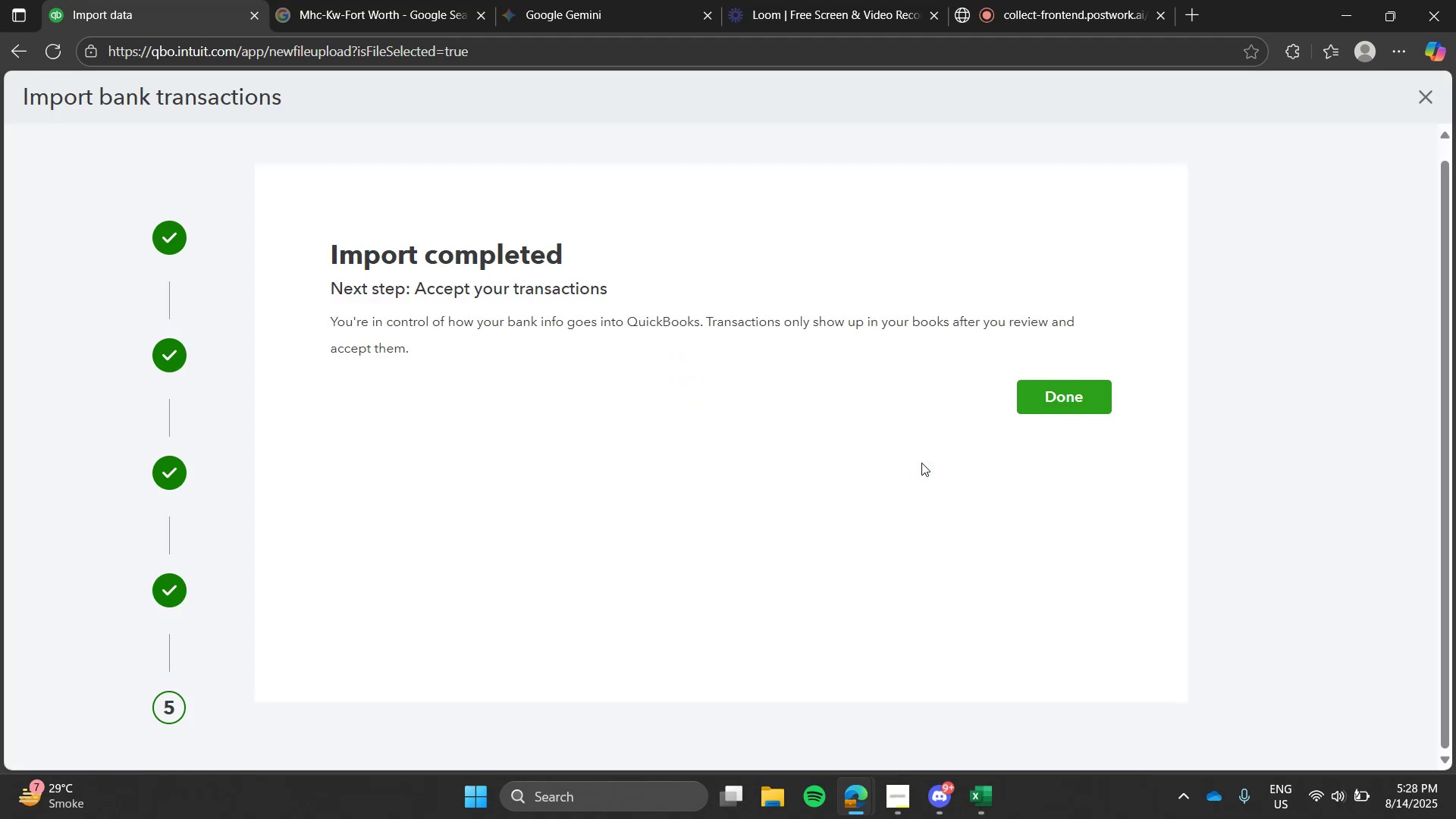 
wait(5.07)
 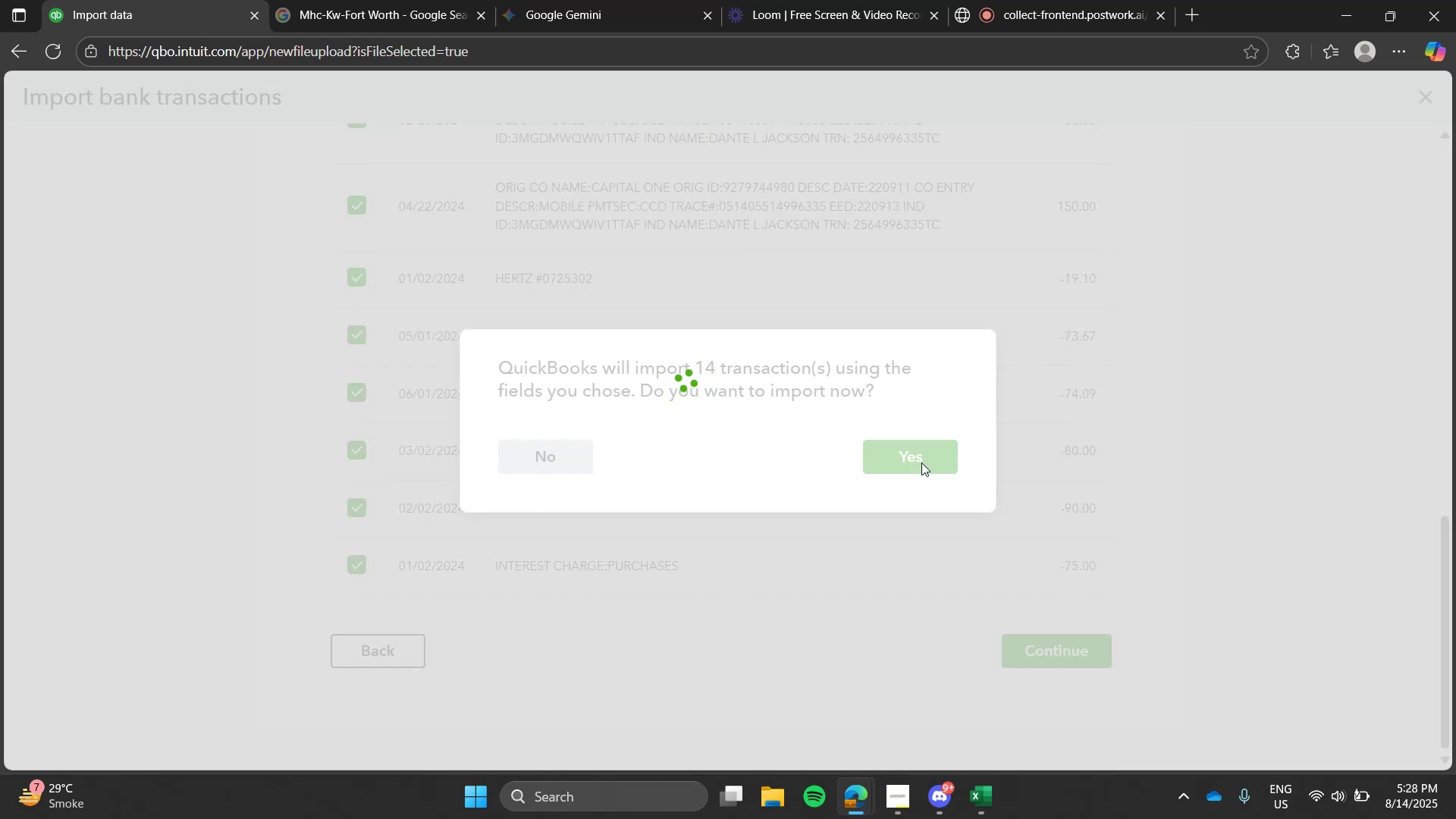 
left_click([1049, 394])
 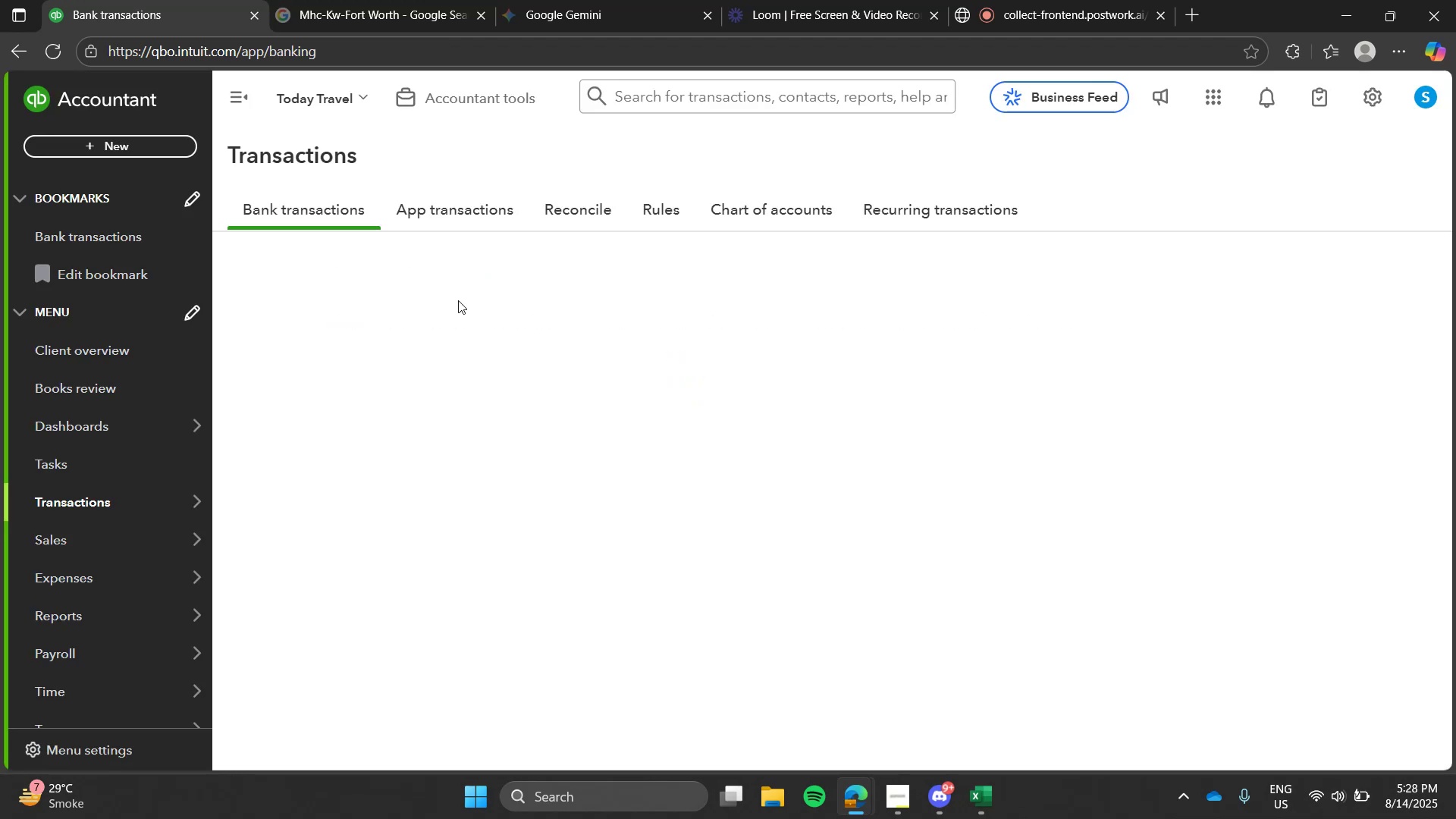 
wait(5.9)
 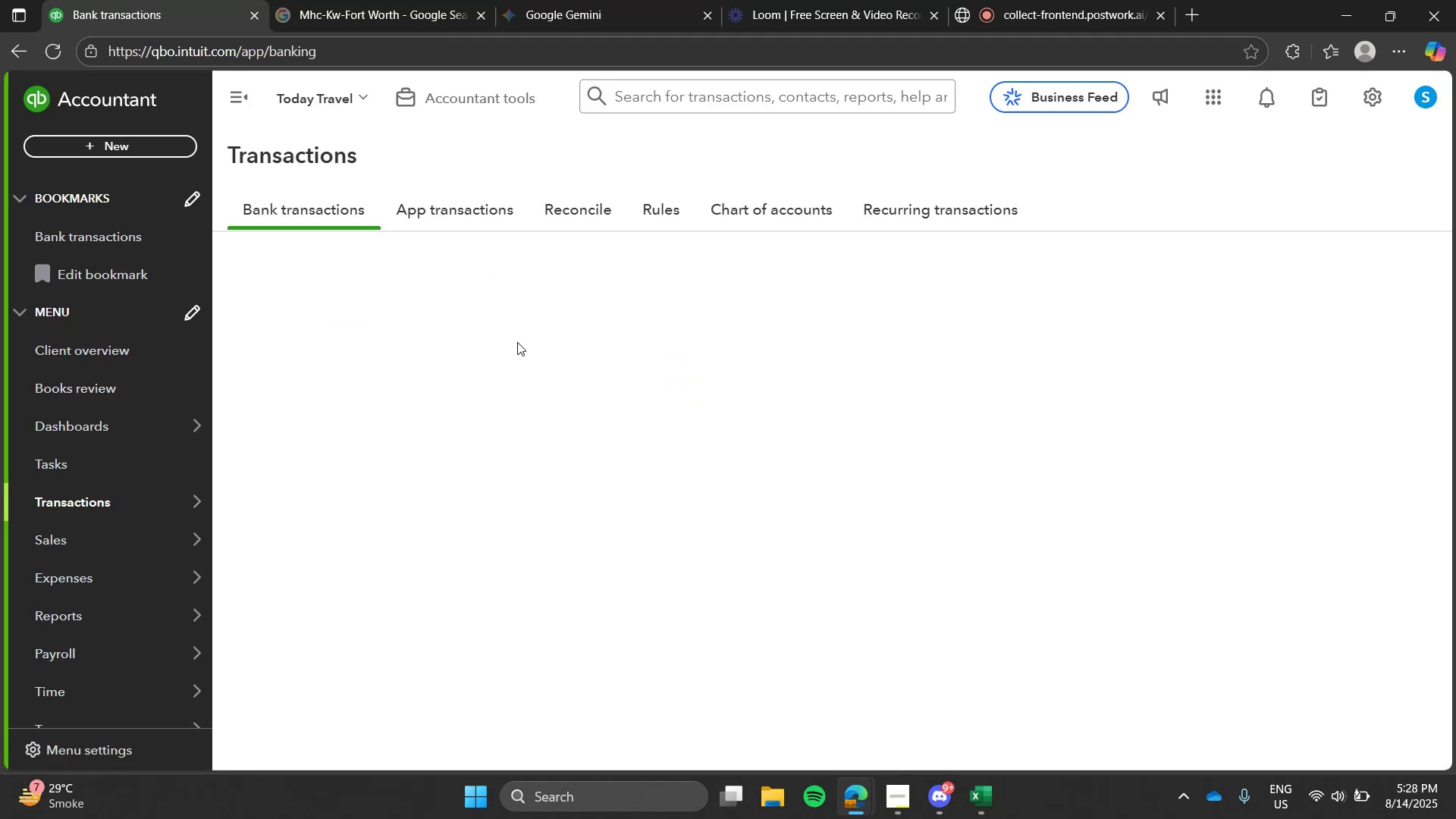 
left_click([1027, 0])
 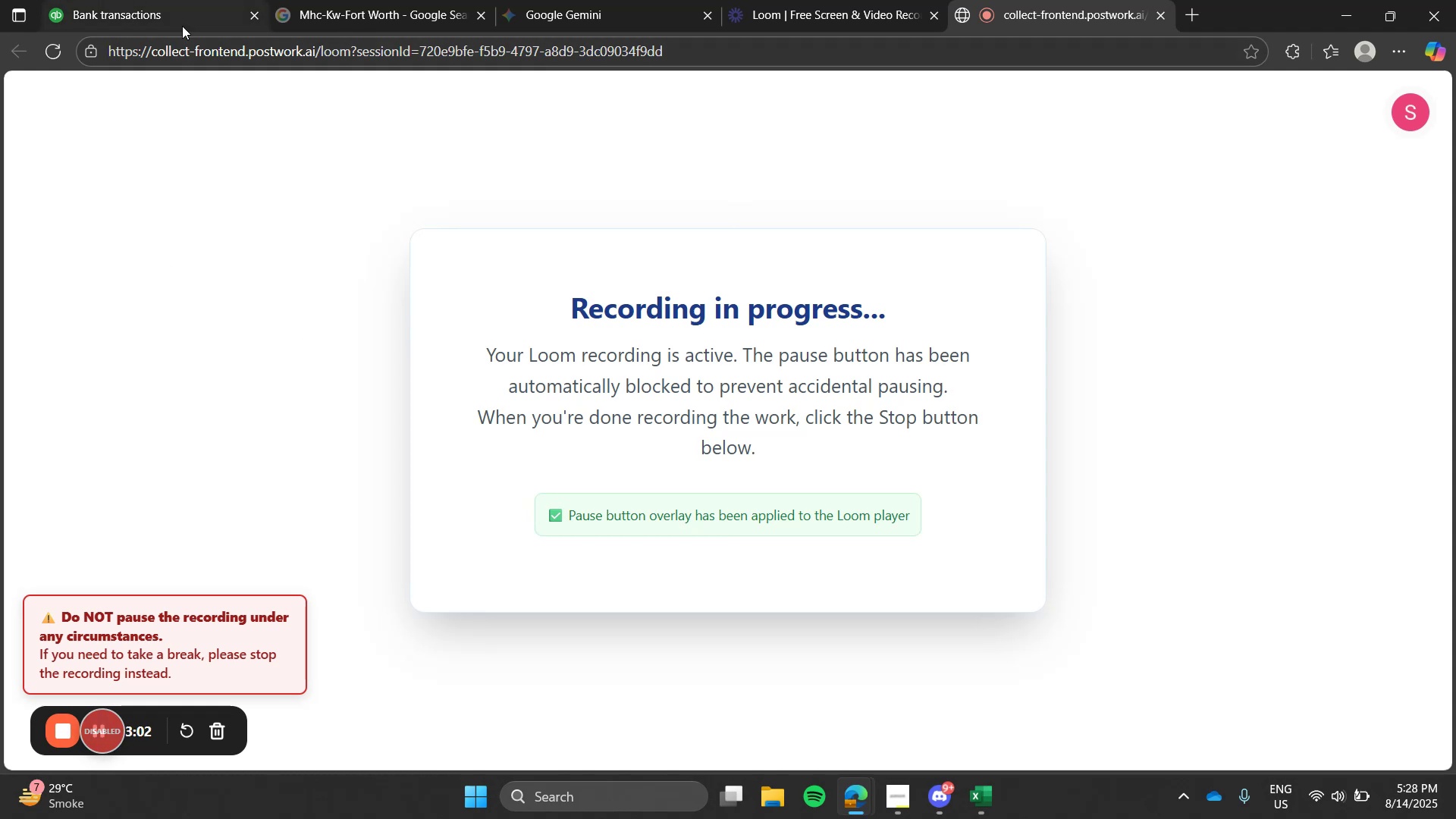 
wait(6.54)
 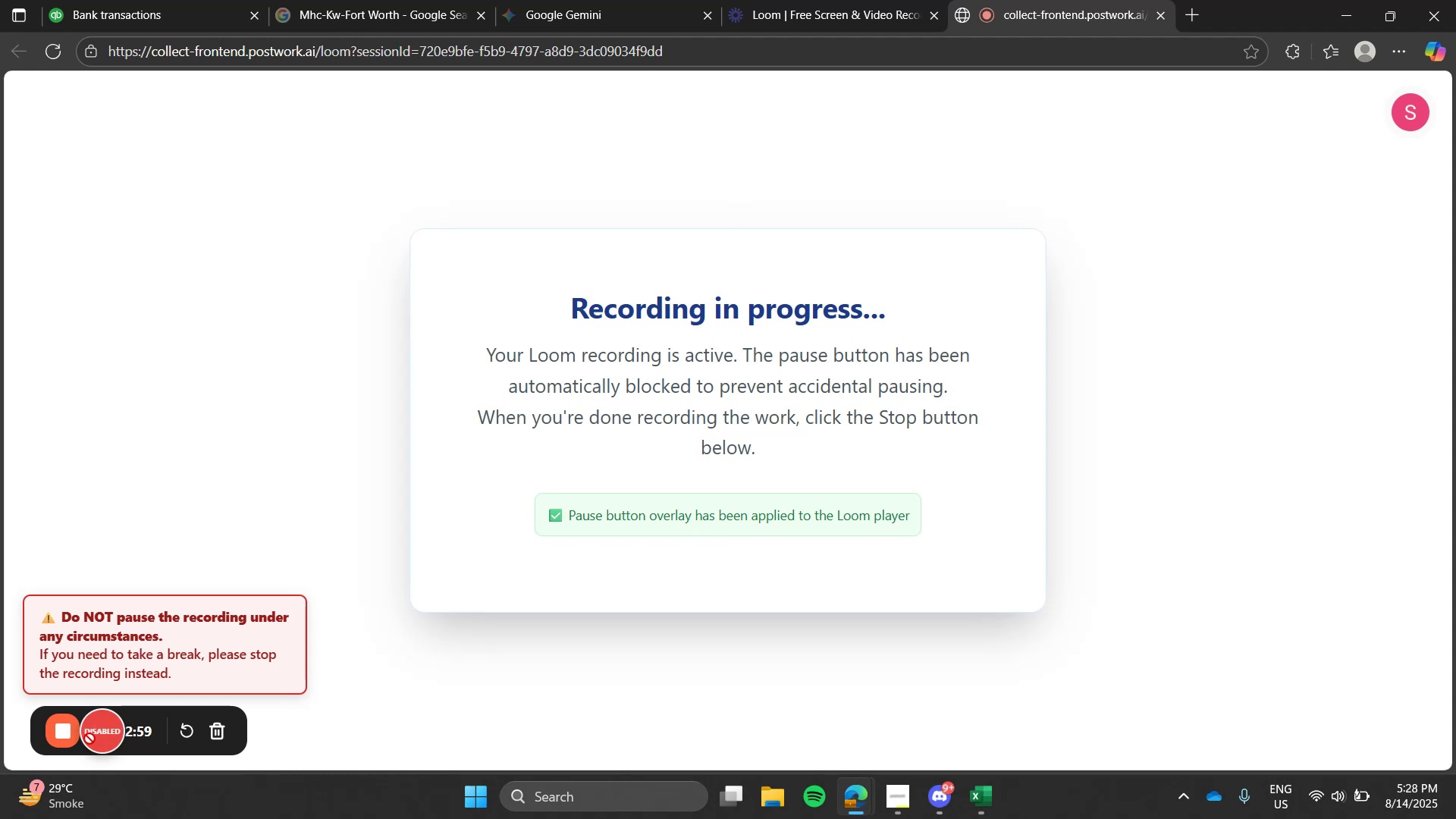 
left_click([180, 0])
 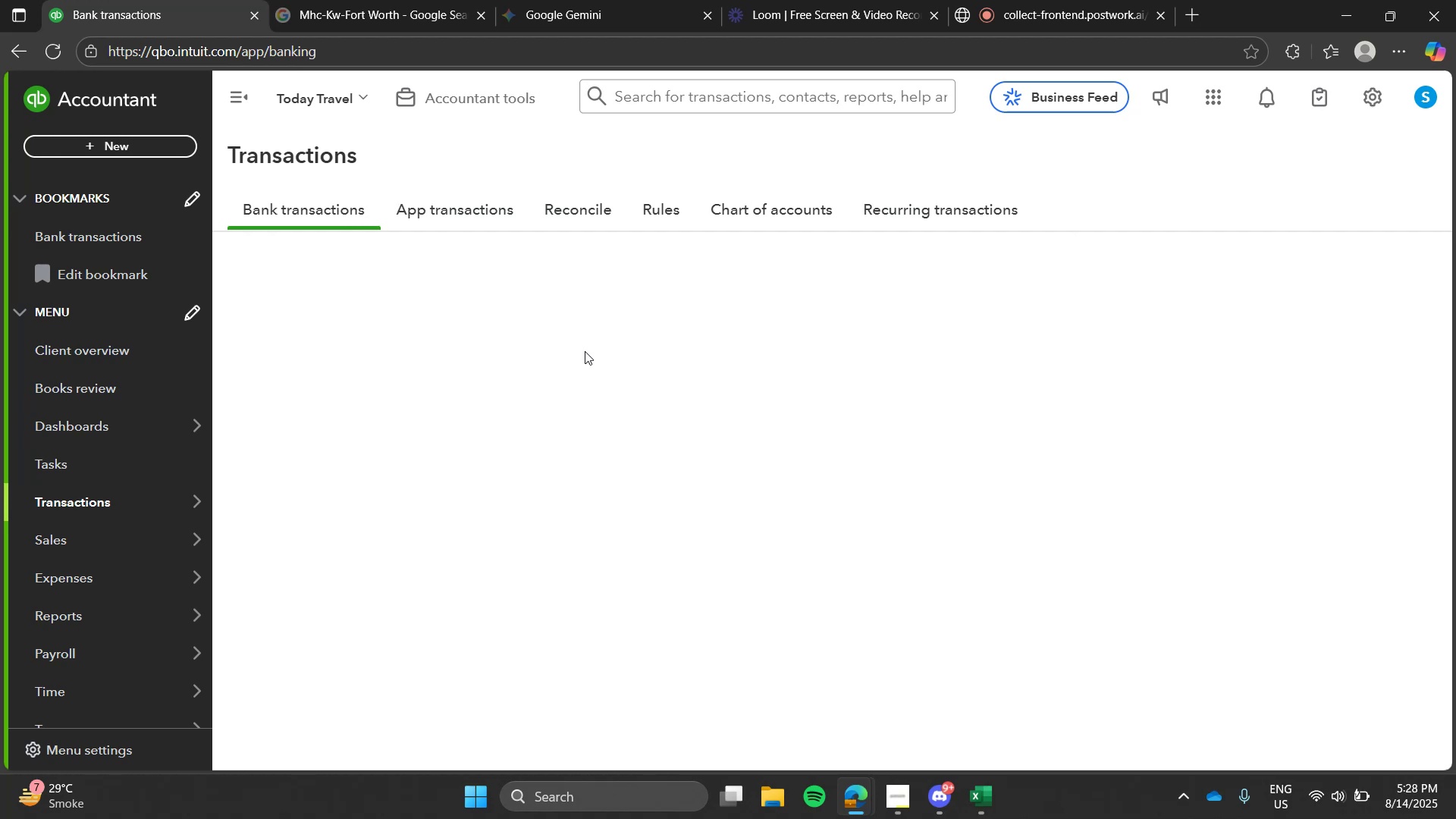 
wait(15.19)
 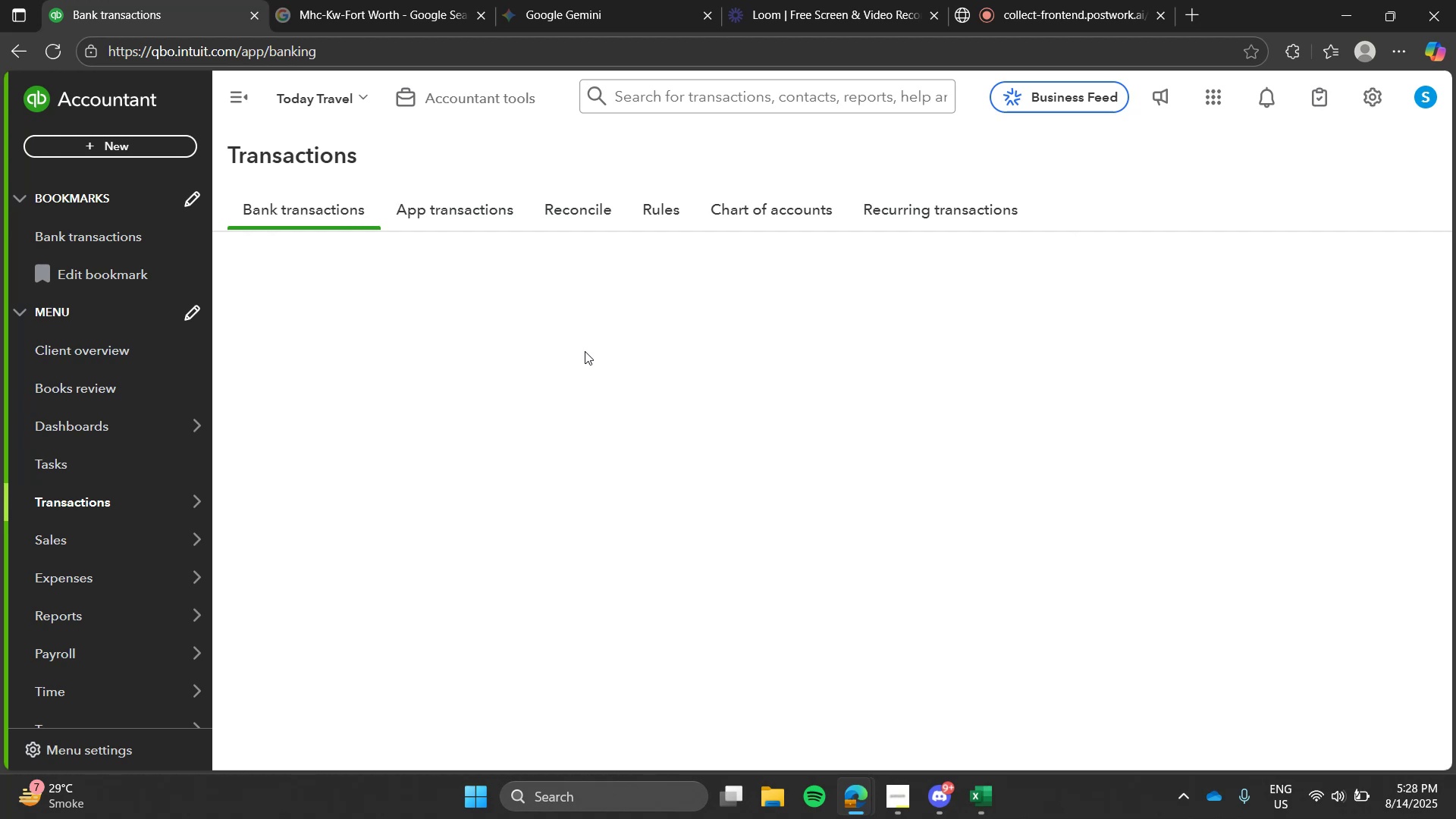 
left_click([658, 253])
 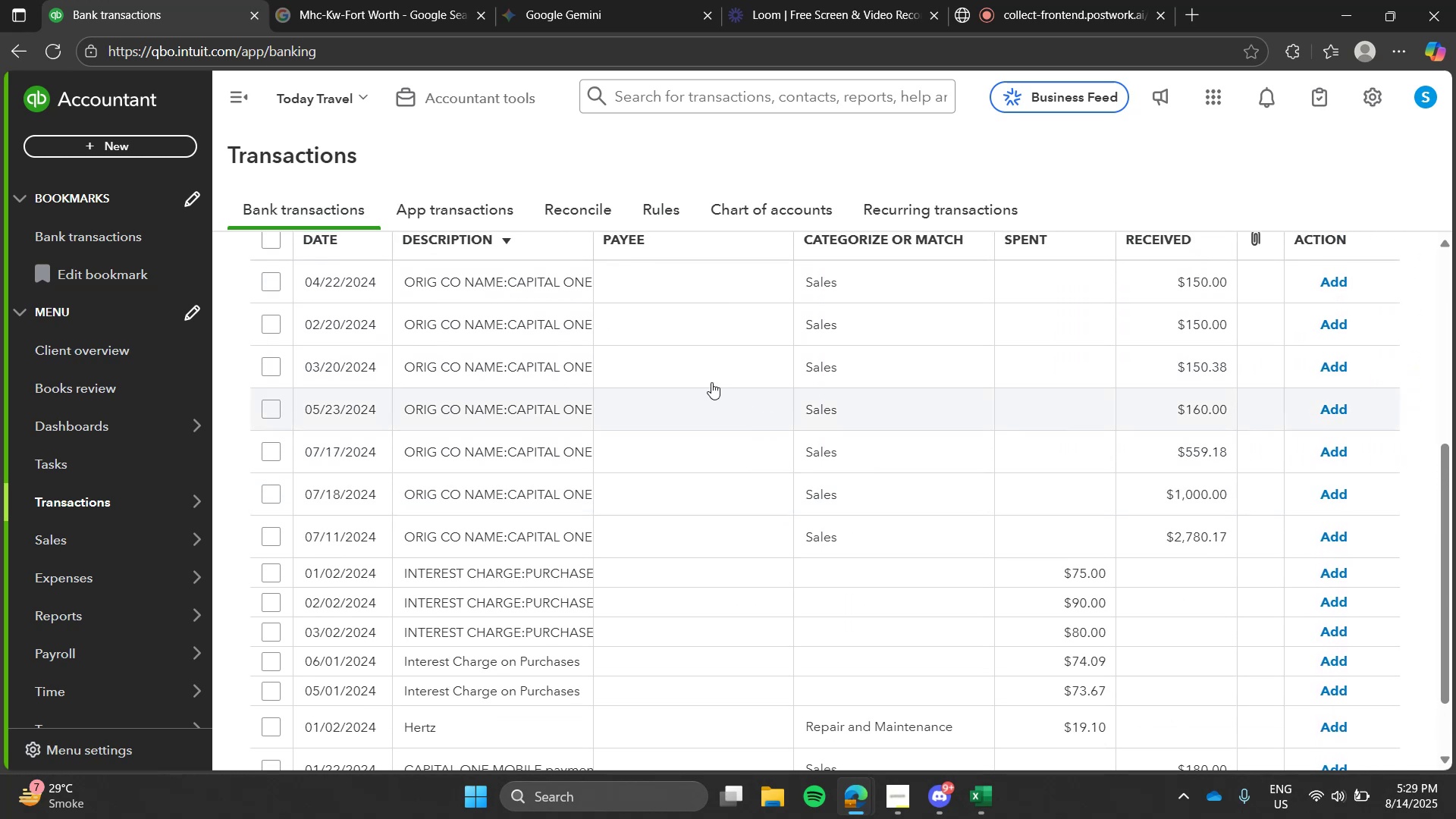 
wait(9.06)
 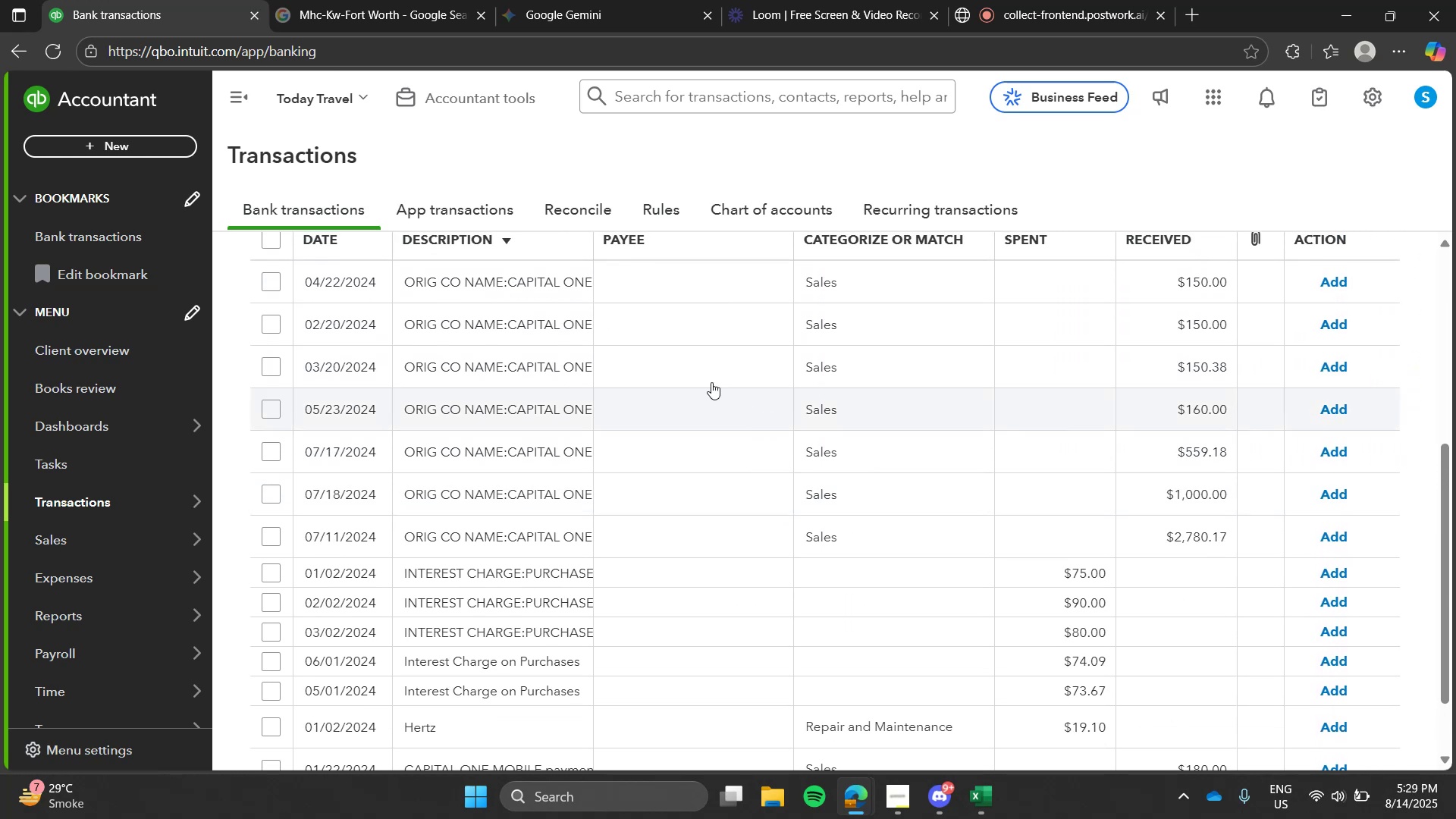 
left_click([708, 322])
 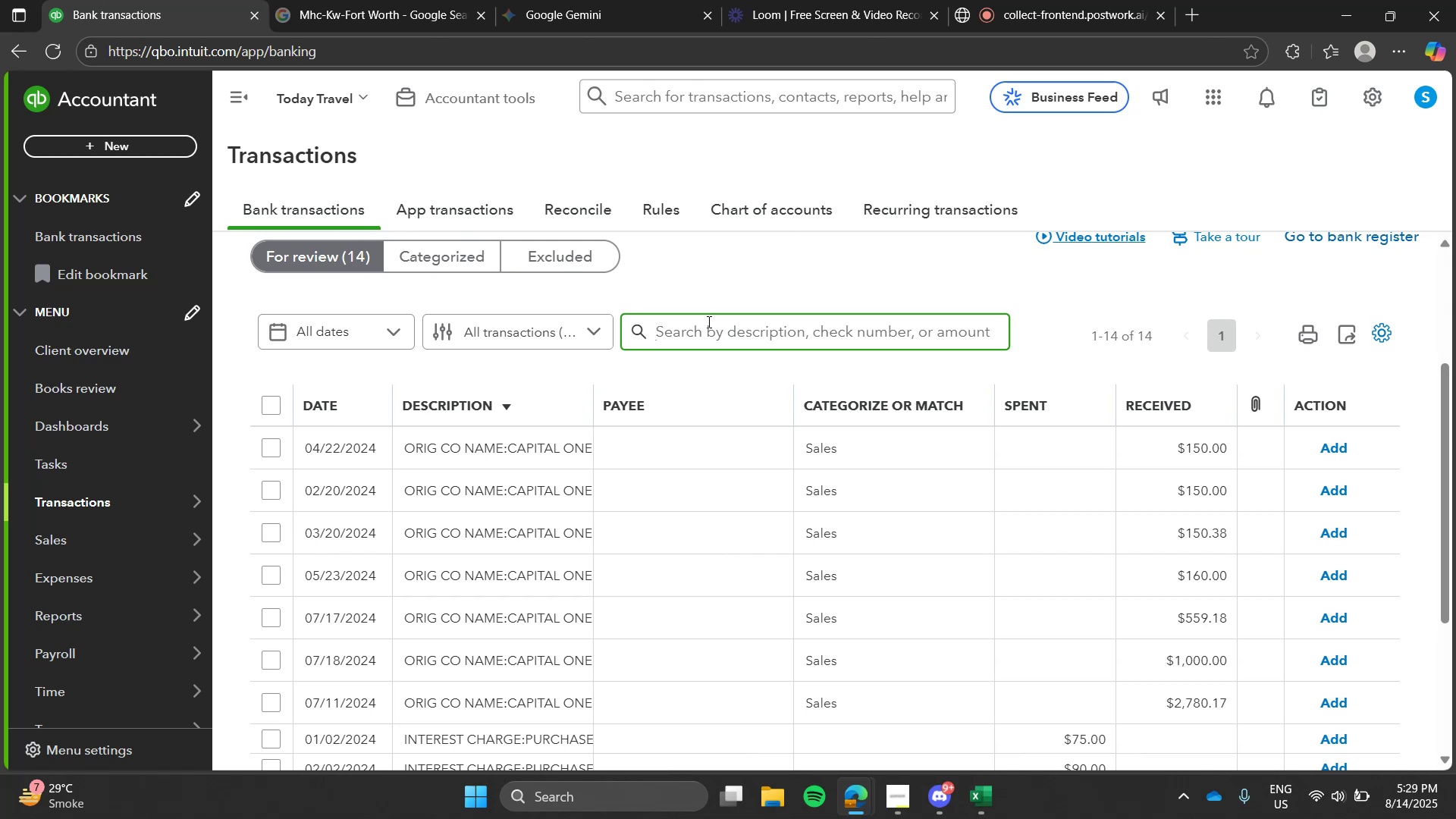 
type(orig)
 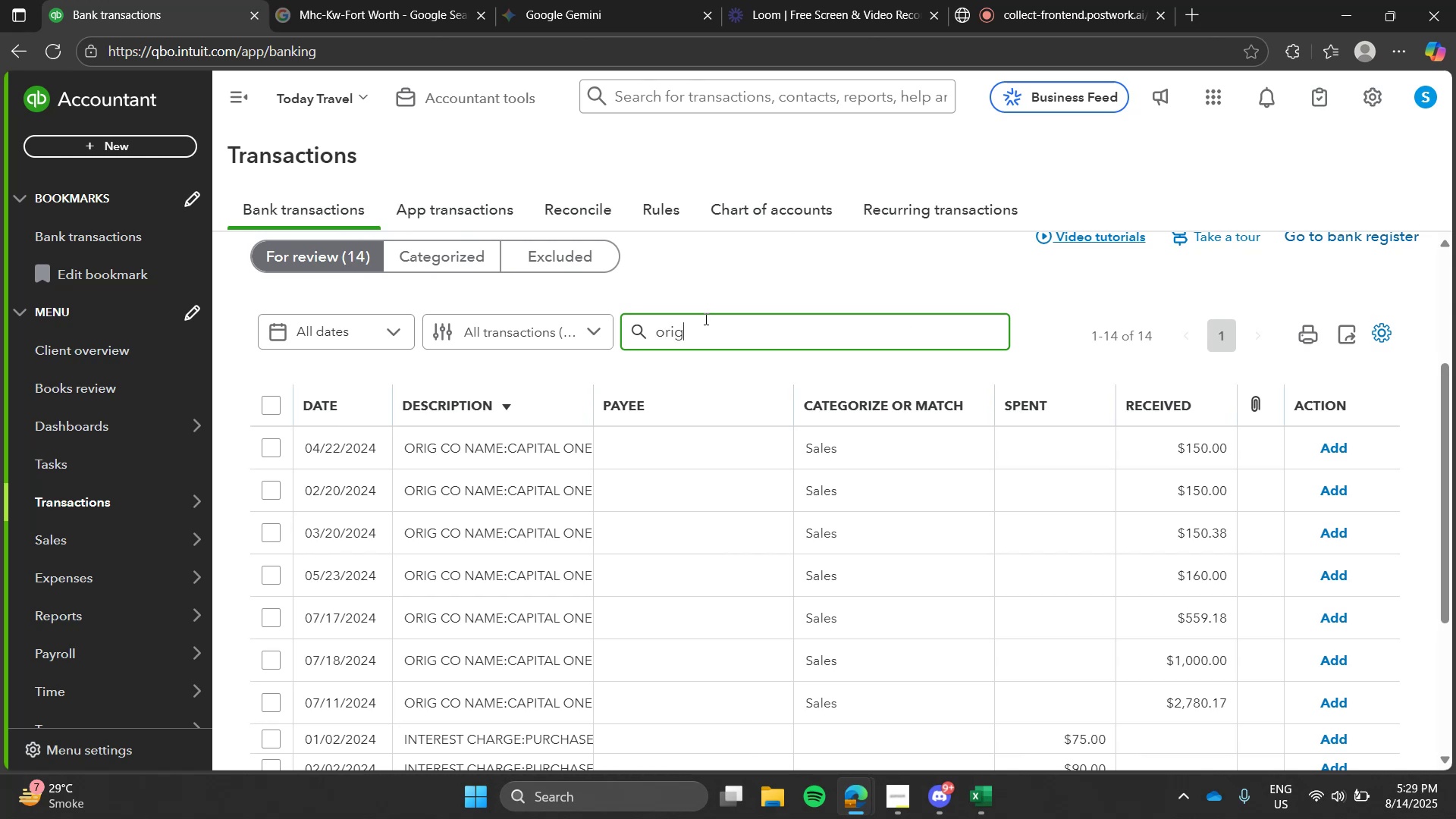 
key(Enter)
 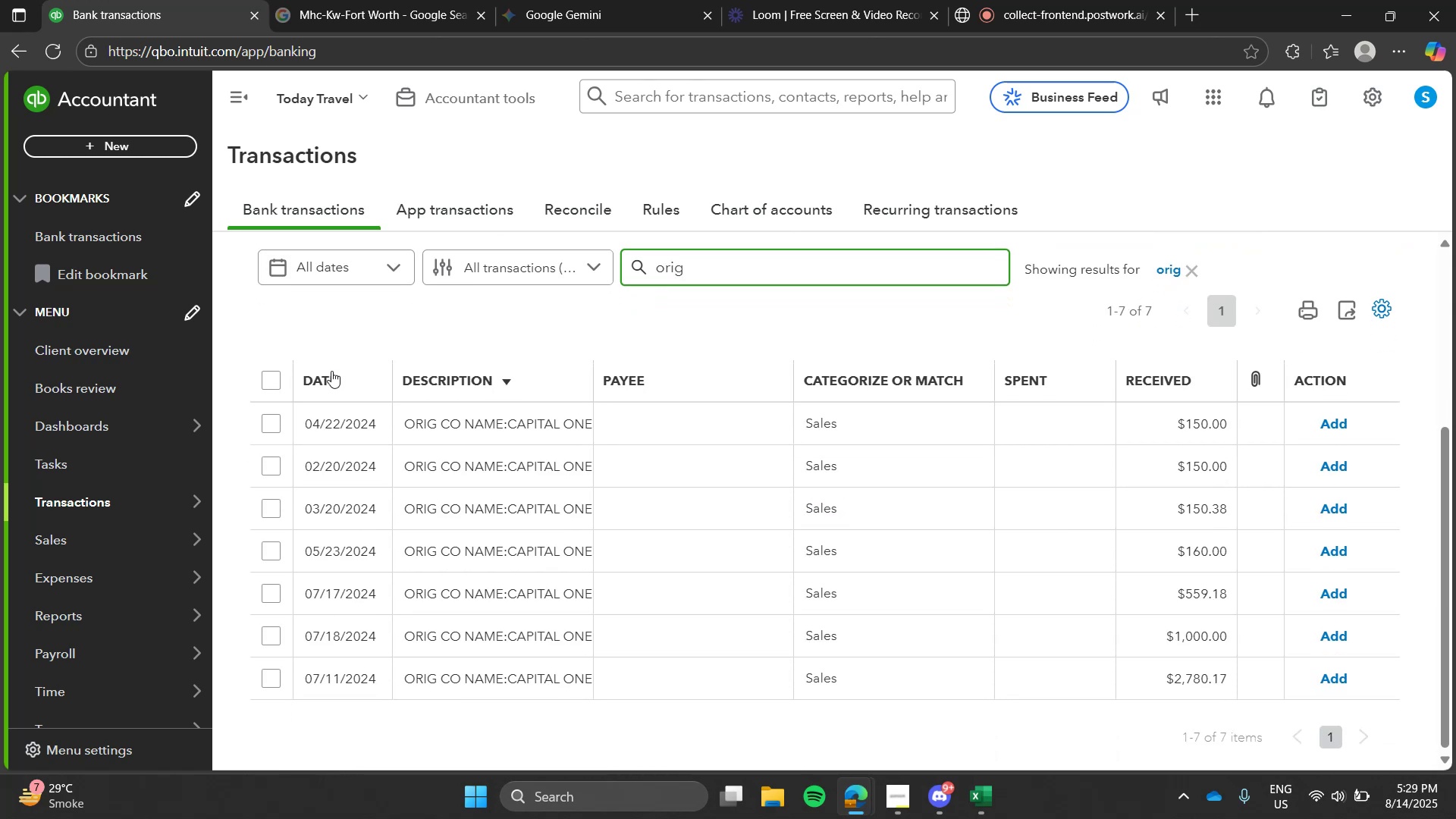 
left_click([267, 375])
 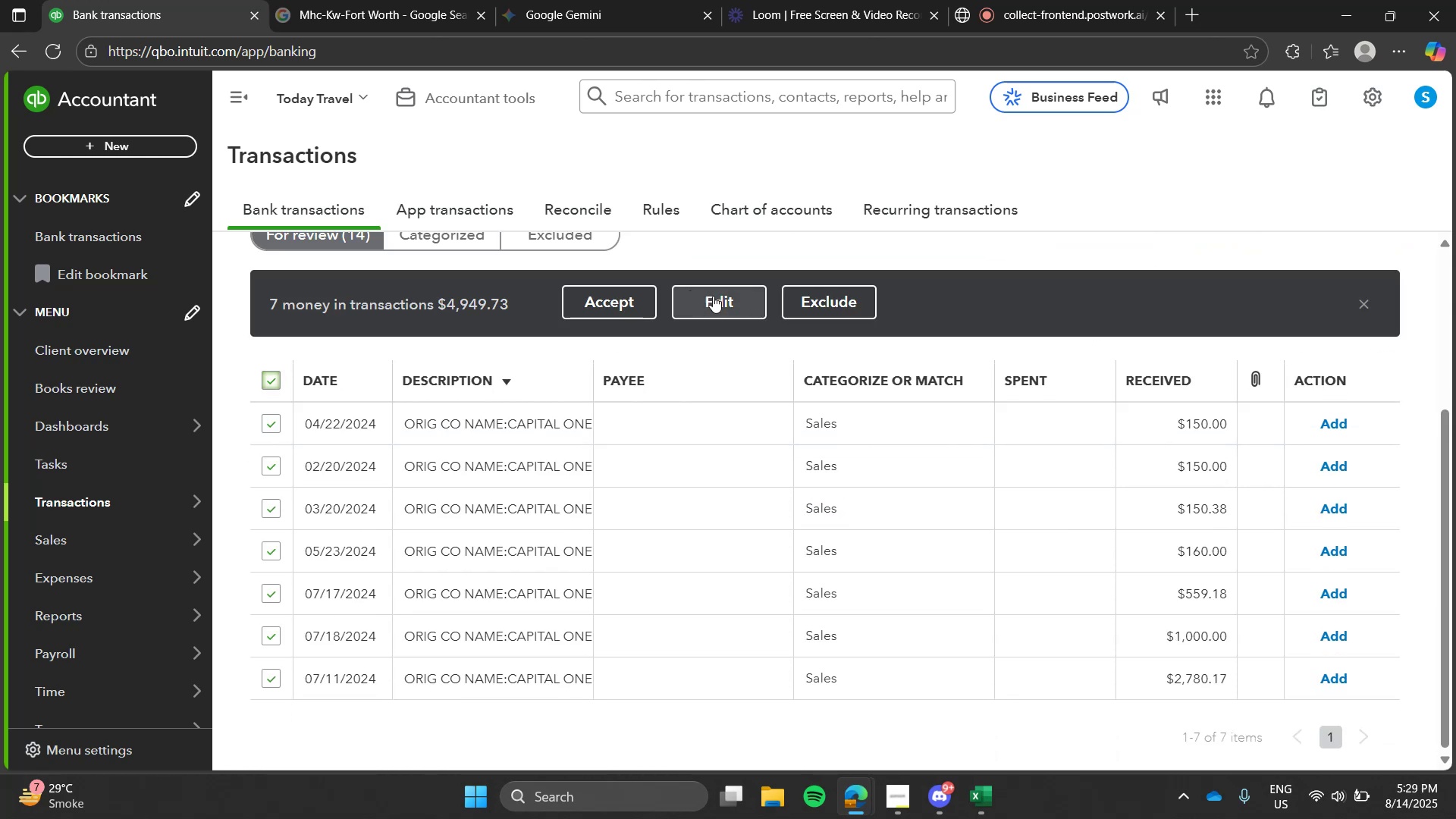 
left_click([713, 297])
 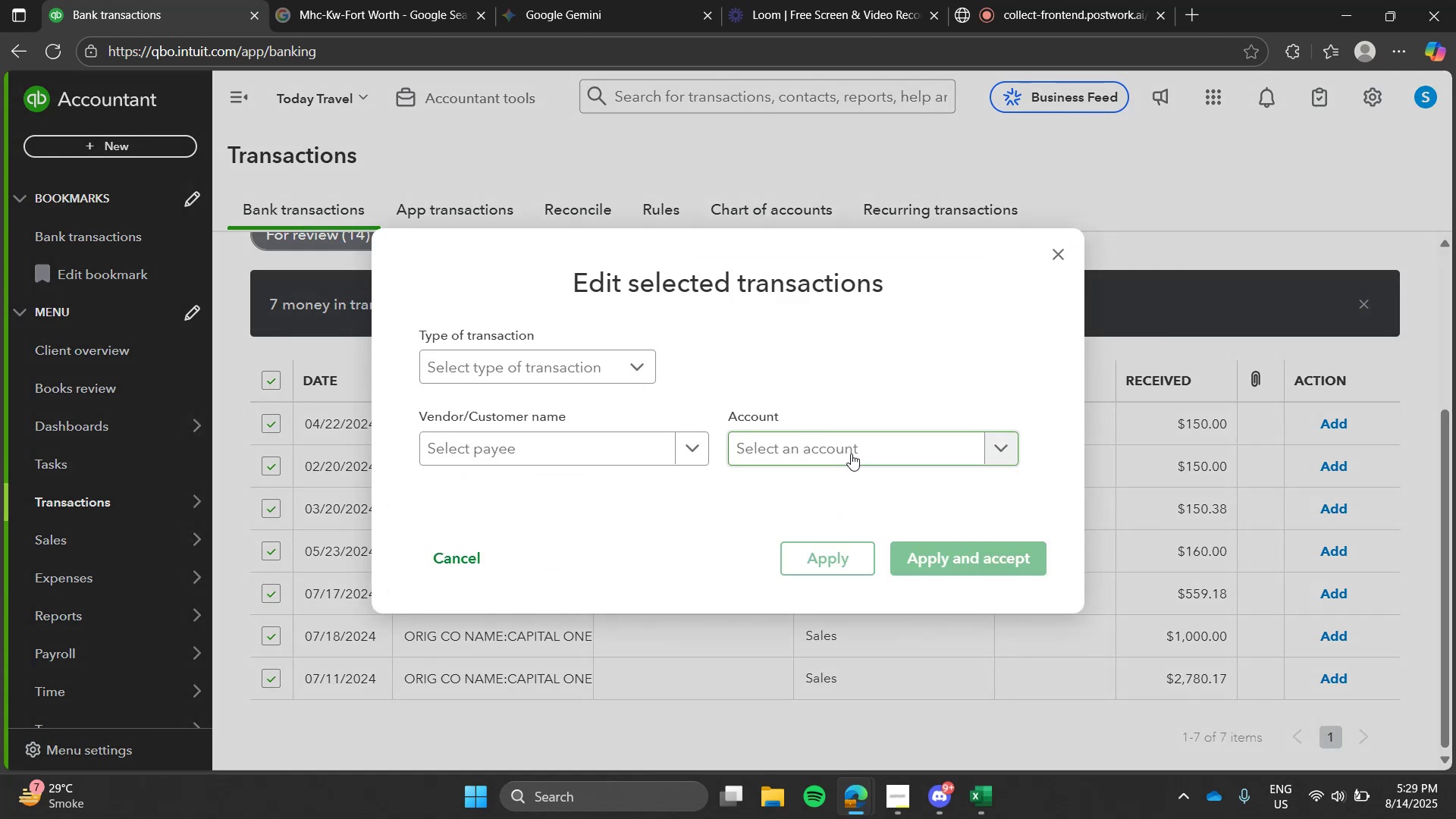 
left_click([851, 453])
 